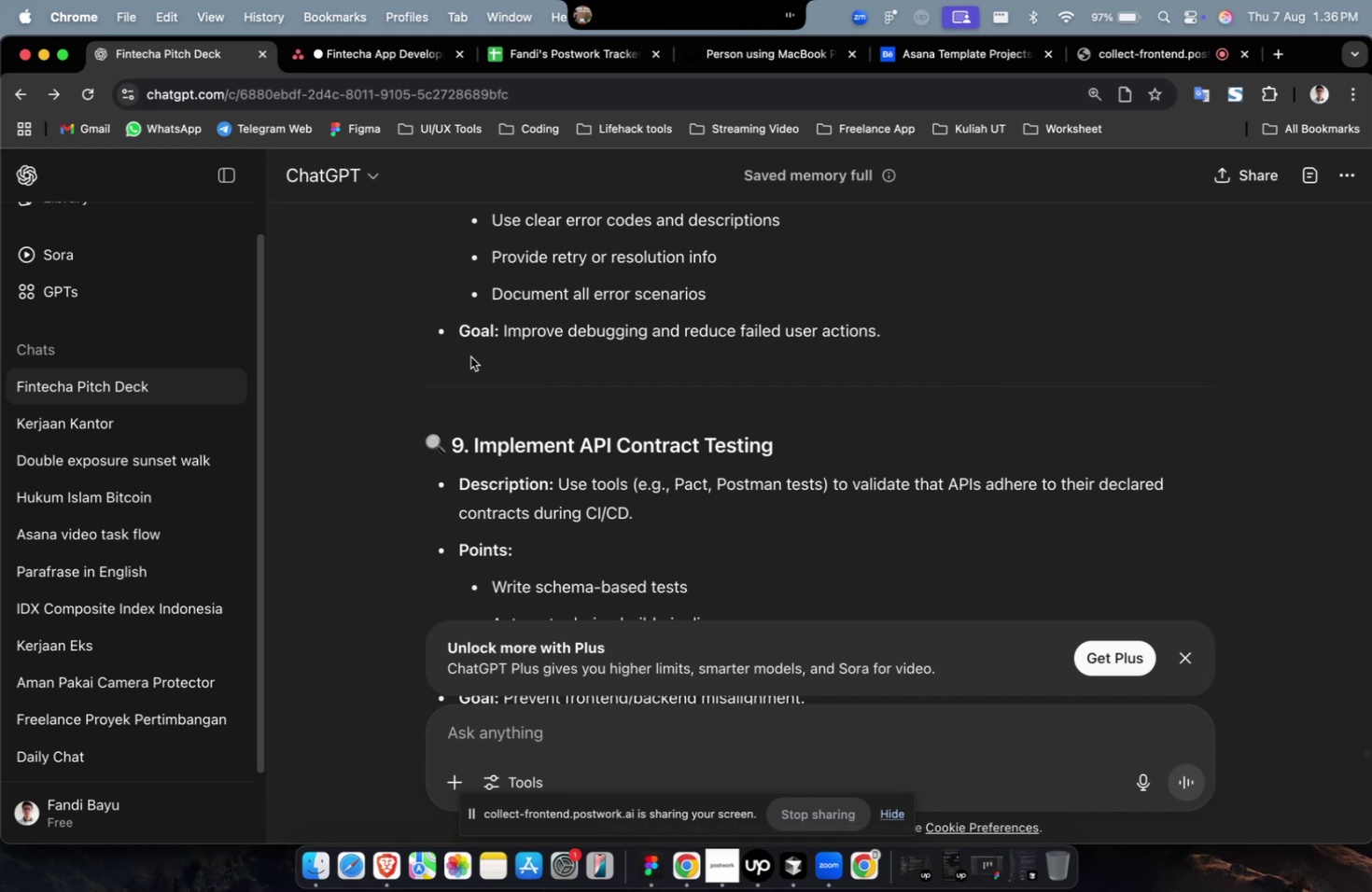 
wait(6.24)
 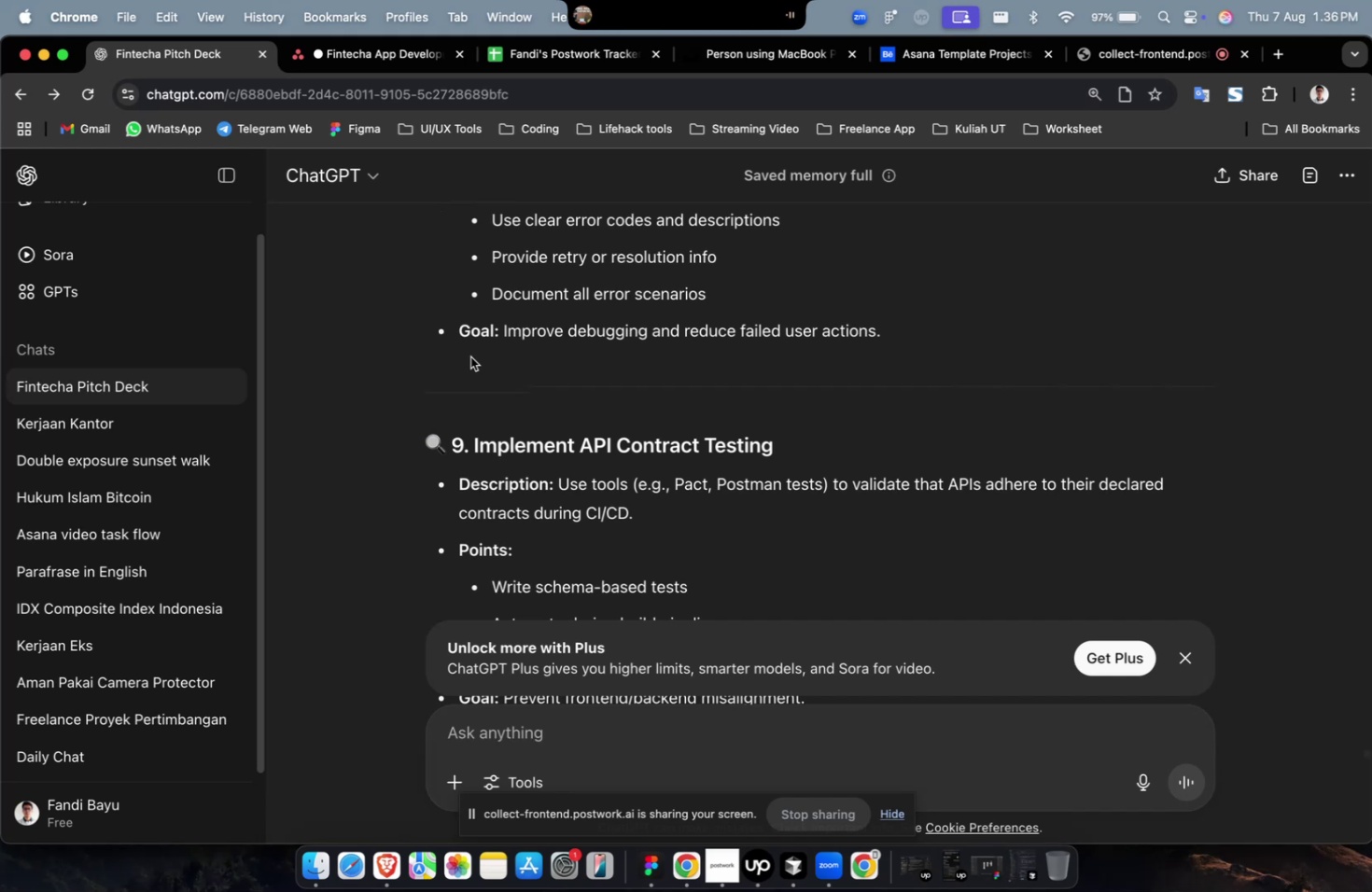 
scroll: coordinate [470, 356], scroll_direction: down, amount: 4.0
 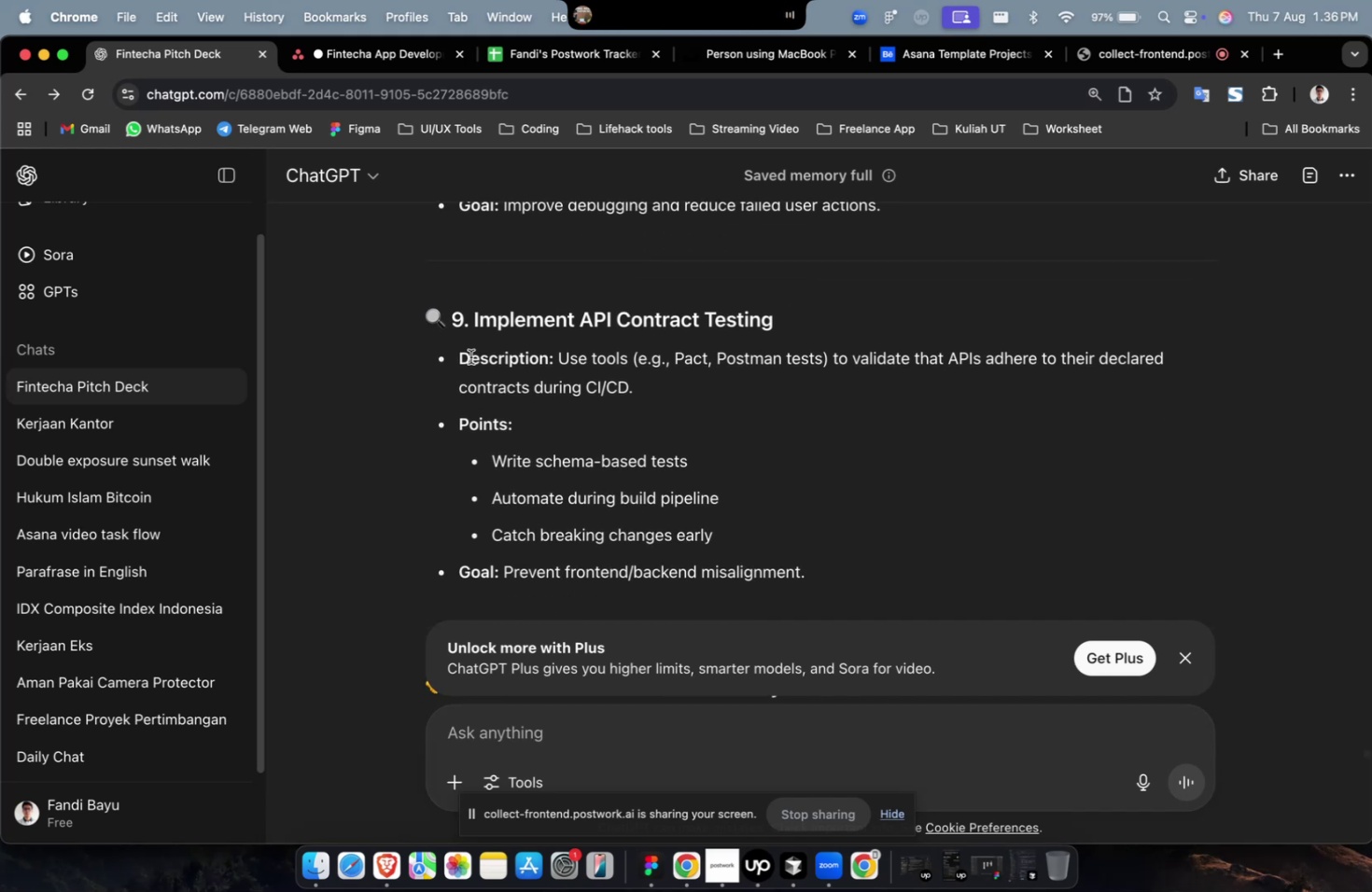 
wait(5.52)
 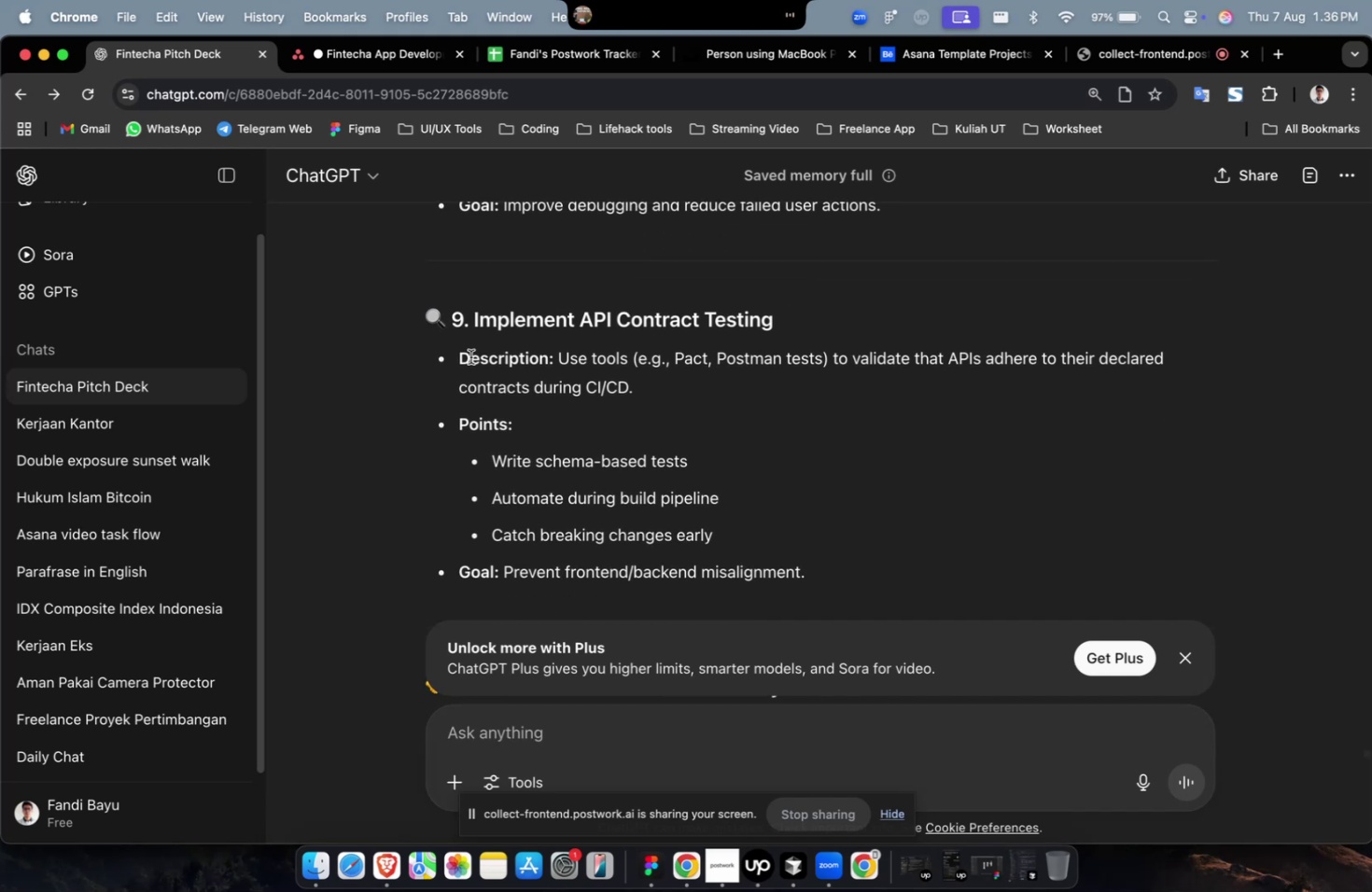 
scroll: coordinate [470, 356], scroll_direction: down, amount: 4.0
 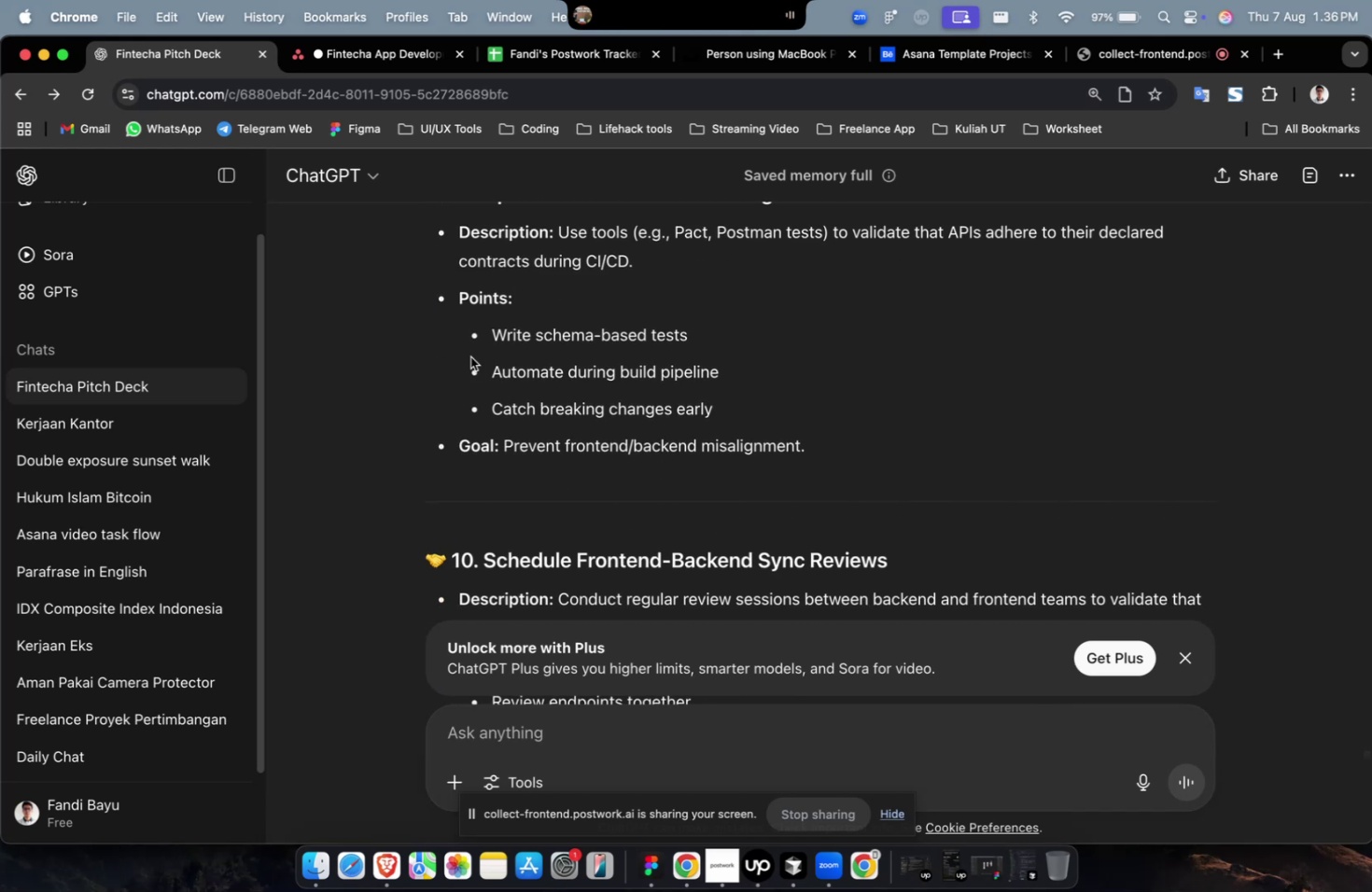 
wait(5.42)
 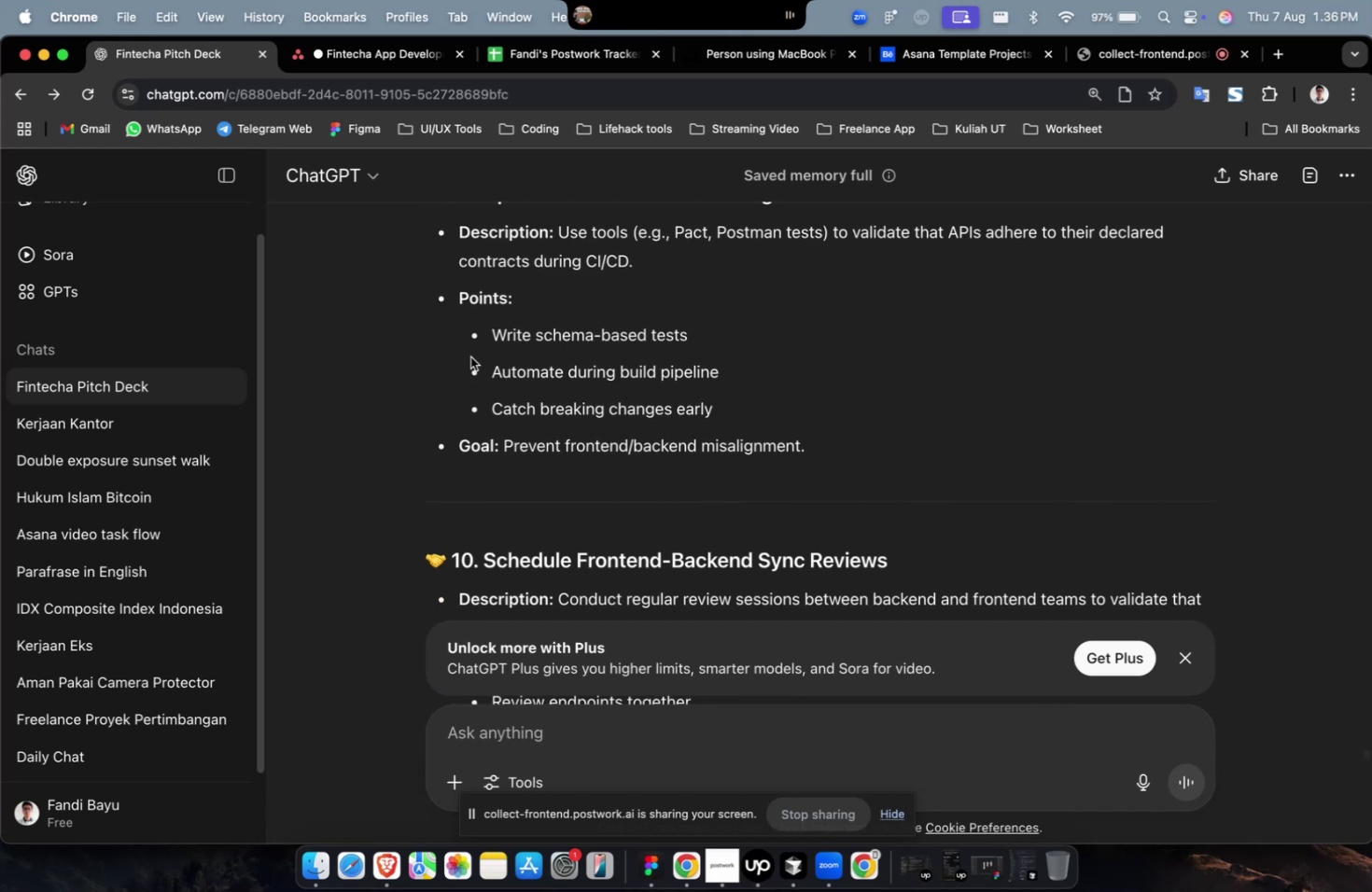 
scroll: coordinate [470, 356], scroll_direction: down, amount: 18.0
 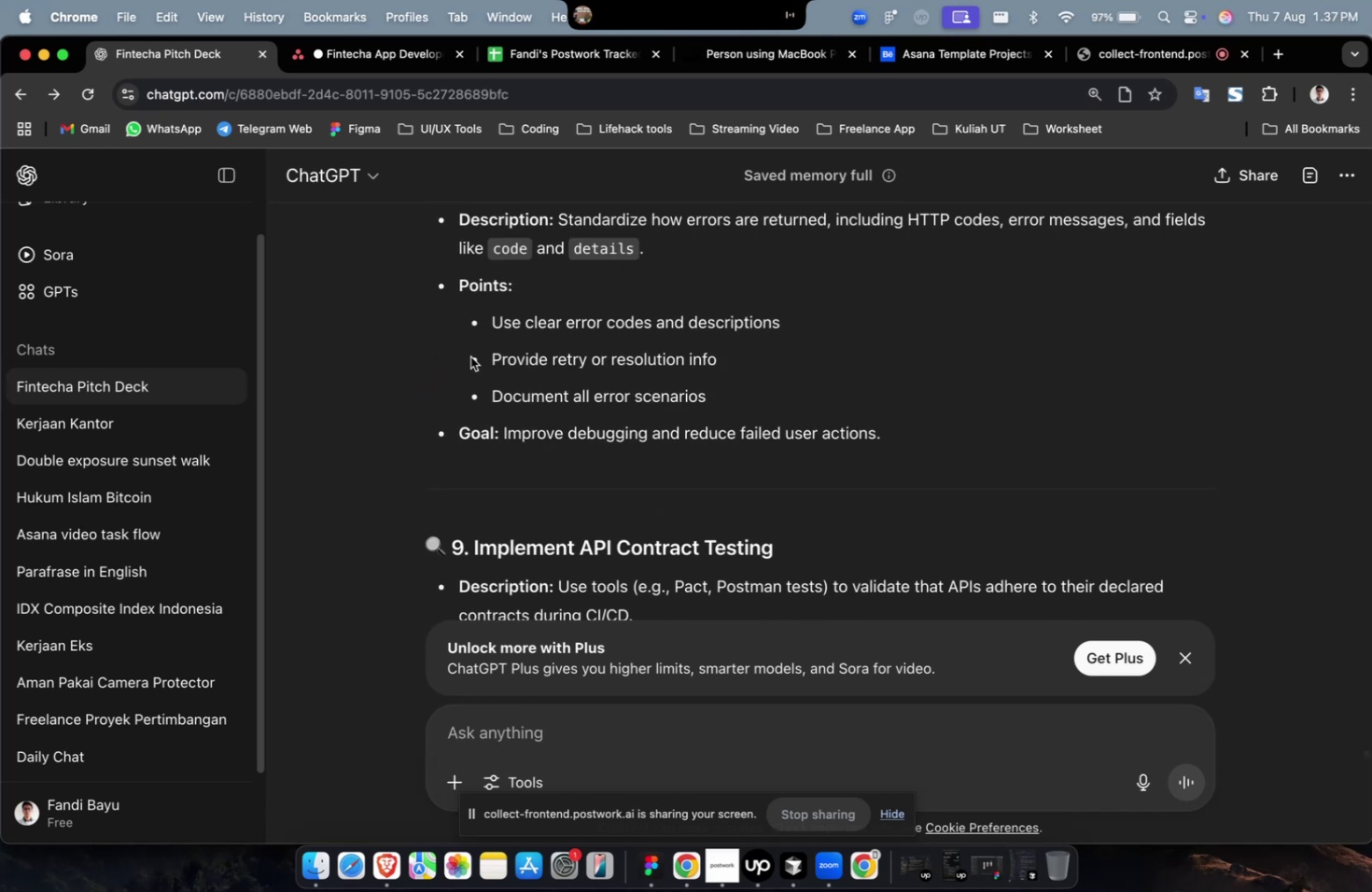 
wait(6.57)
 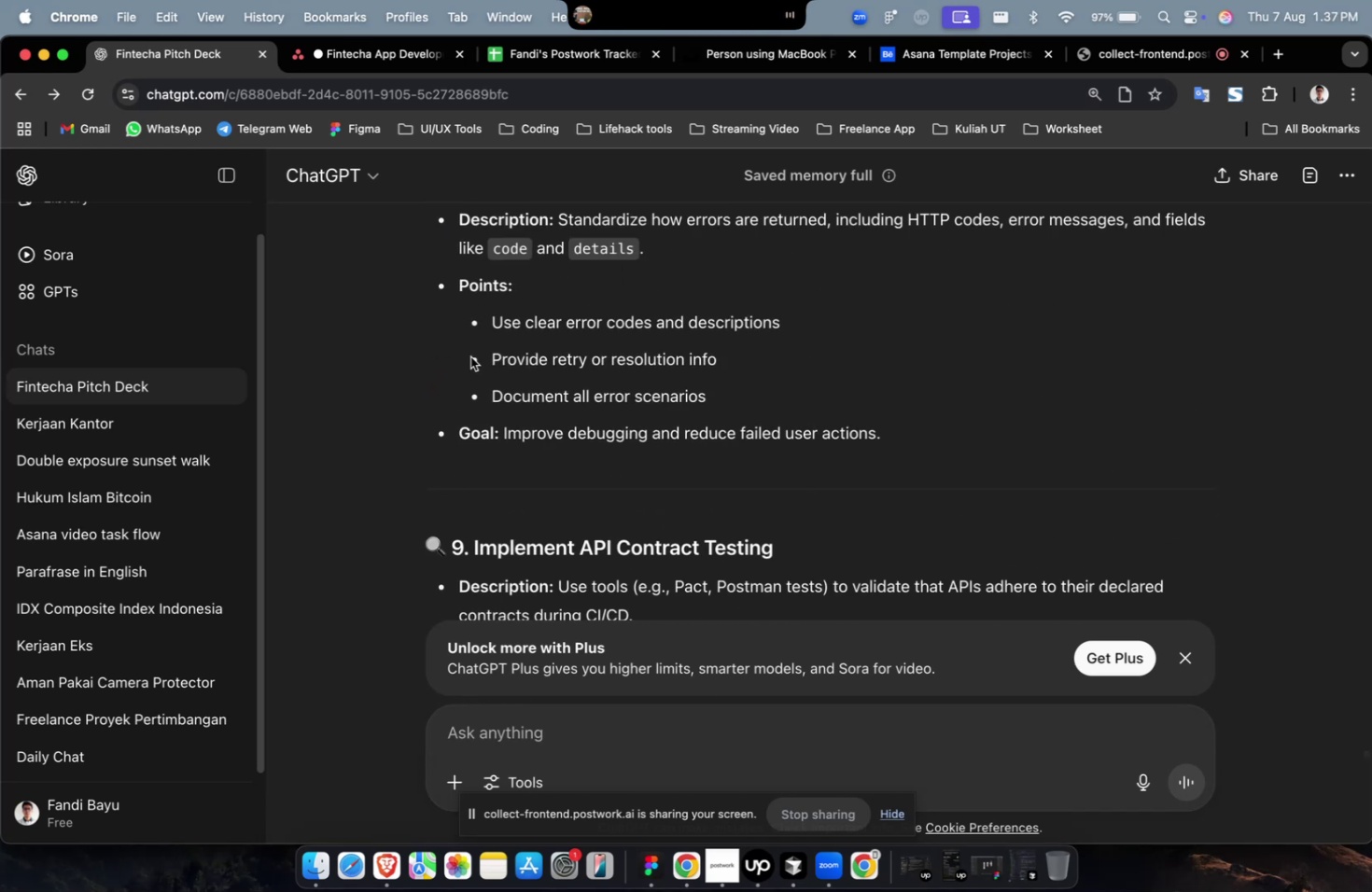 
scroll: coordinate [470, 356], scroll_direction: down, amount: 9.0
 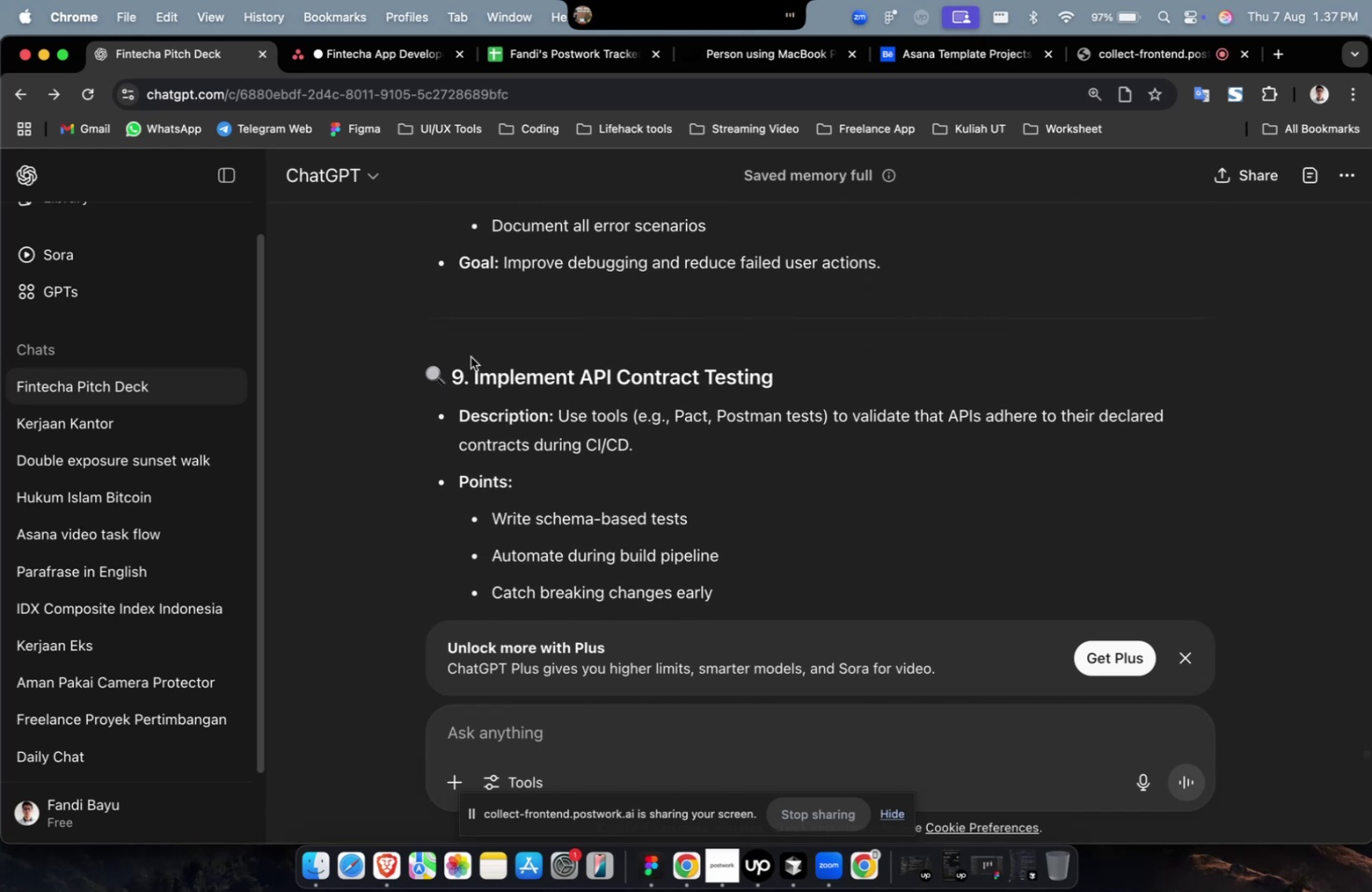 
scroll: coordinate [511, 378], scroll_direction: up, amount: 34.0
 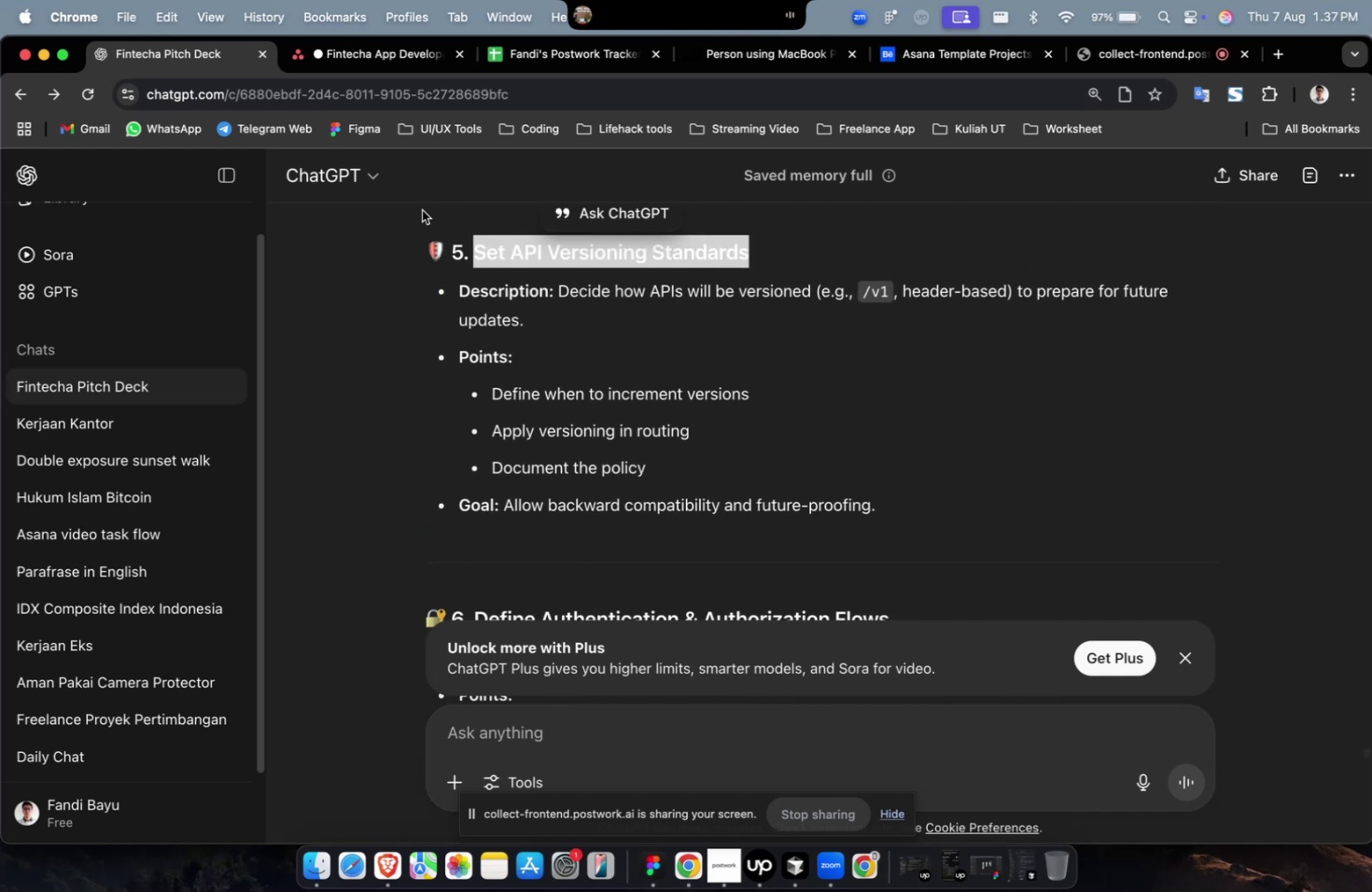 
hold_key(key=CommandLeft, duration=0.3)
 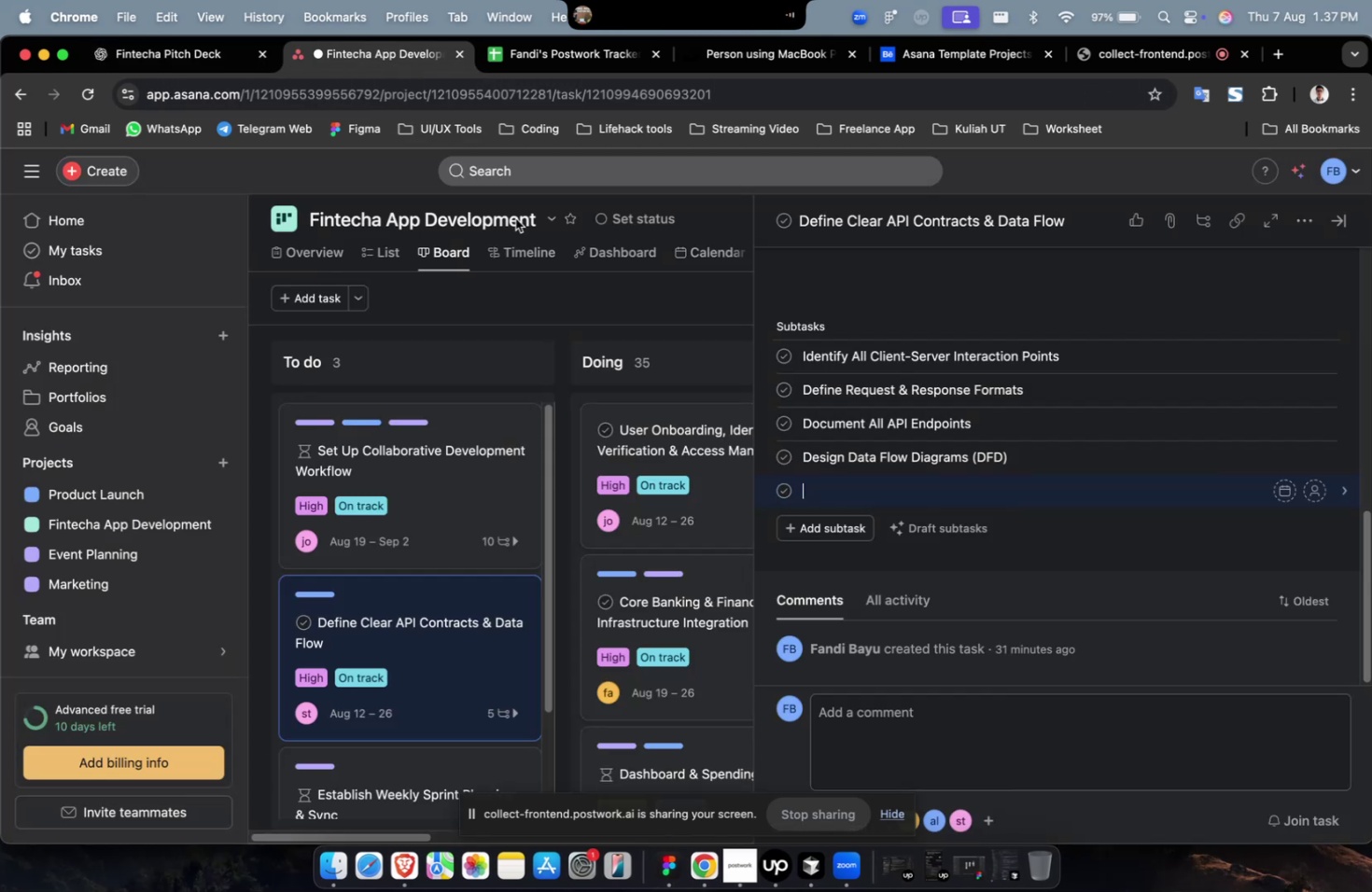 
key(Meta+V)
 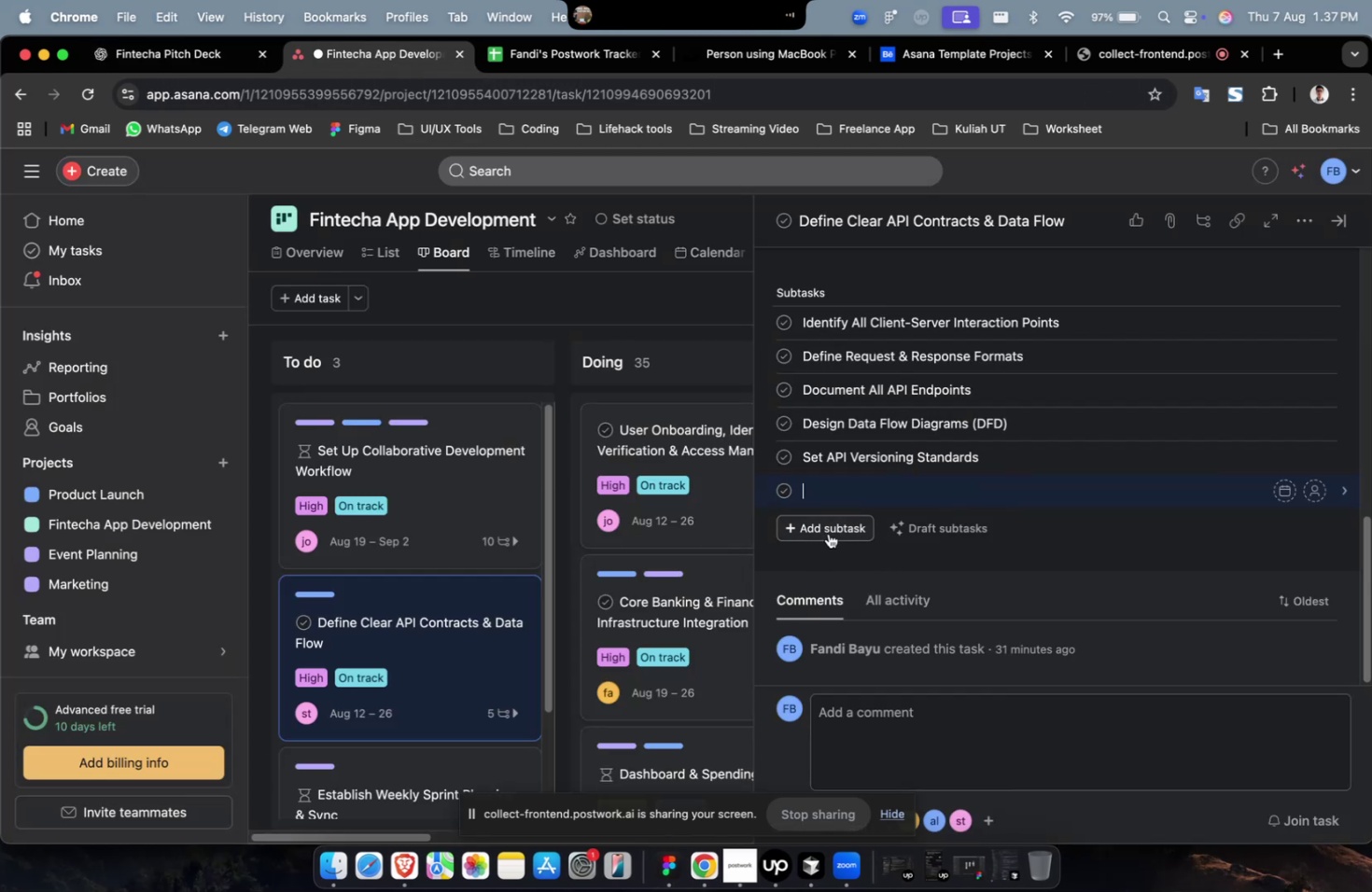 
left_click([172, 62])
 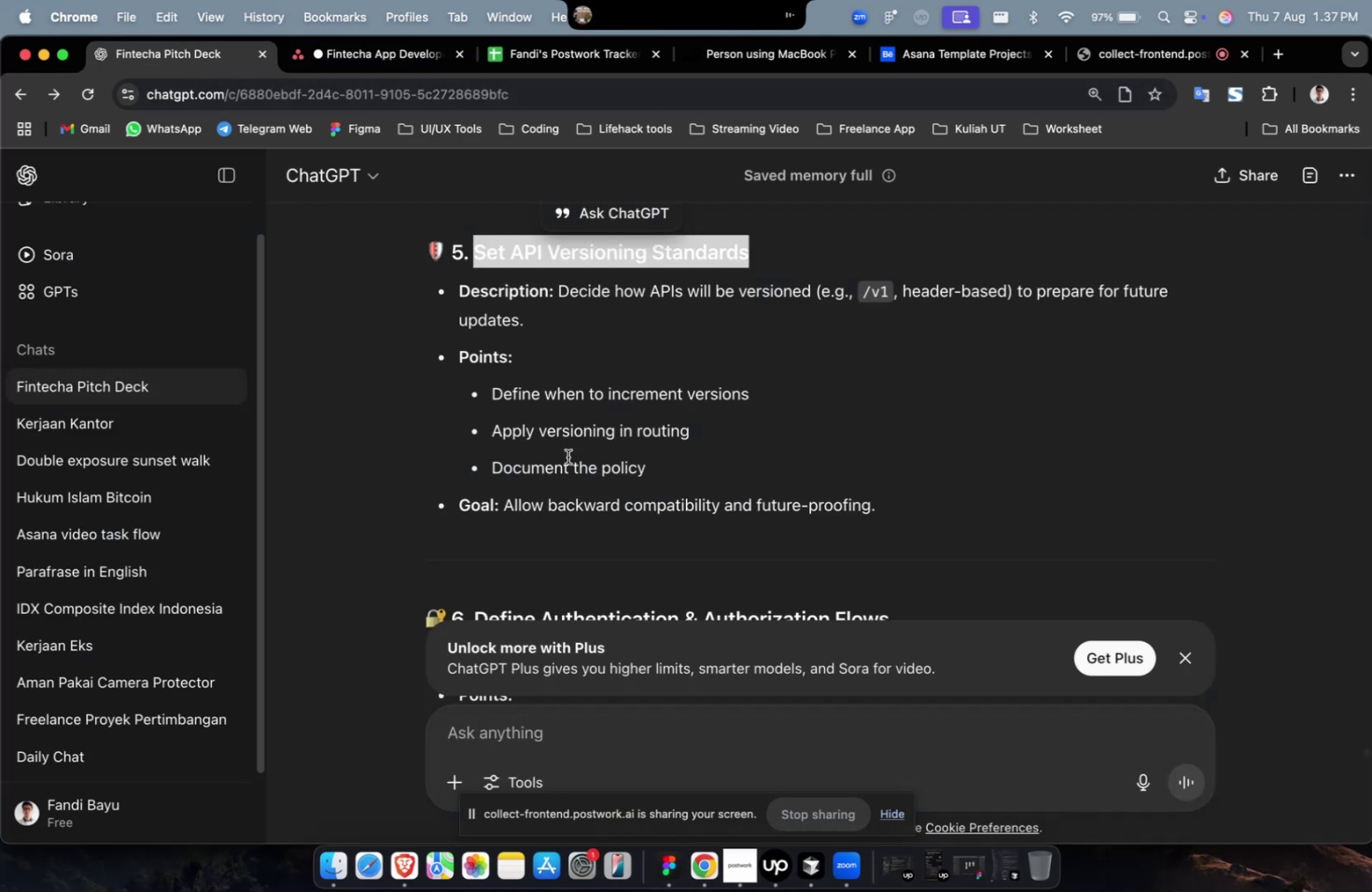 
scroll: coordinate [567, 456], scroll_direction: down, amount: 4.0
 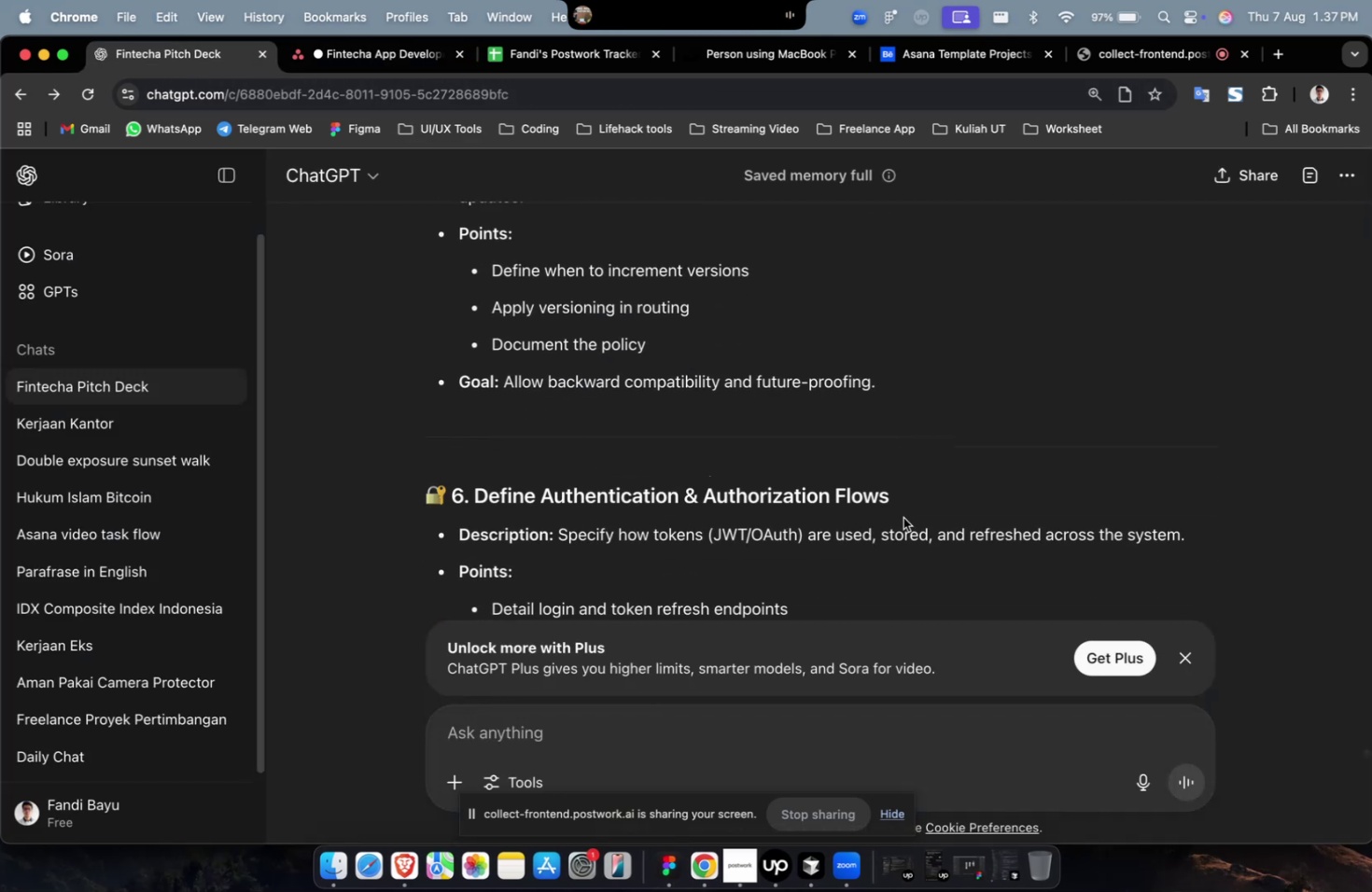 
left_click_drag(start_coordinate=[908, 504], to_coordinate=[479, 509])
 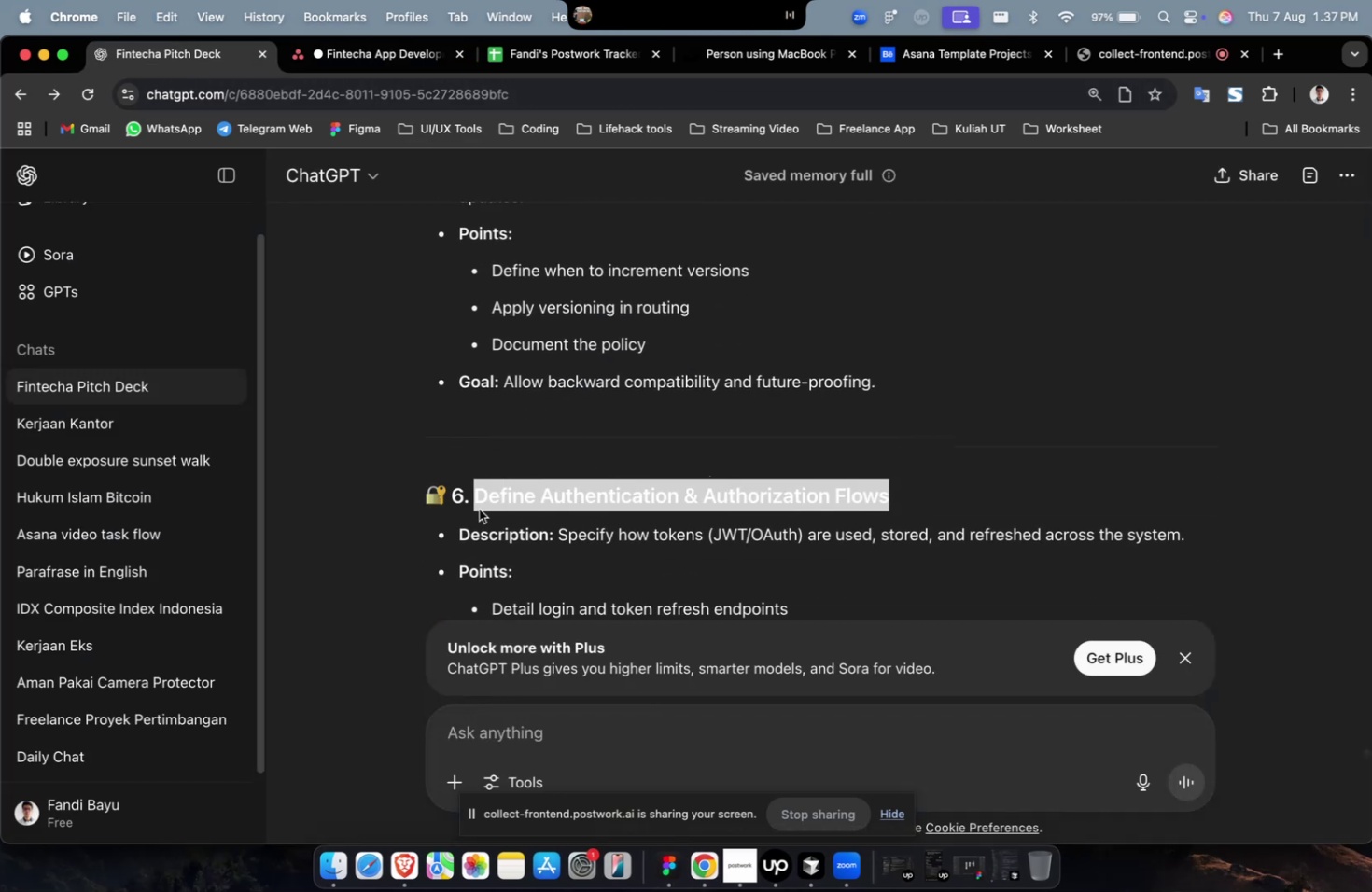 
key(Meta+CommandLeft)
 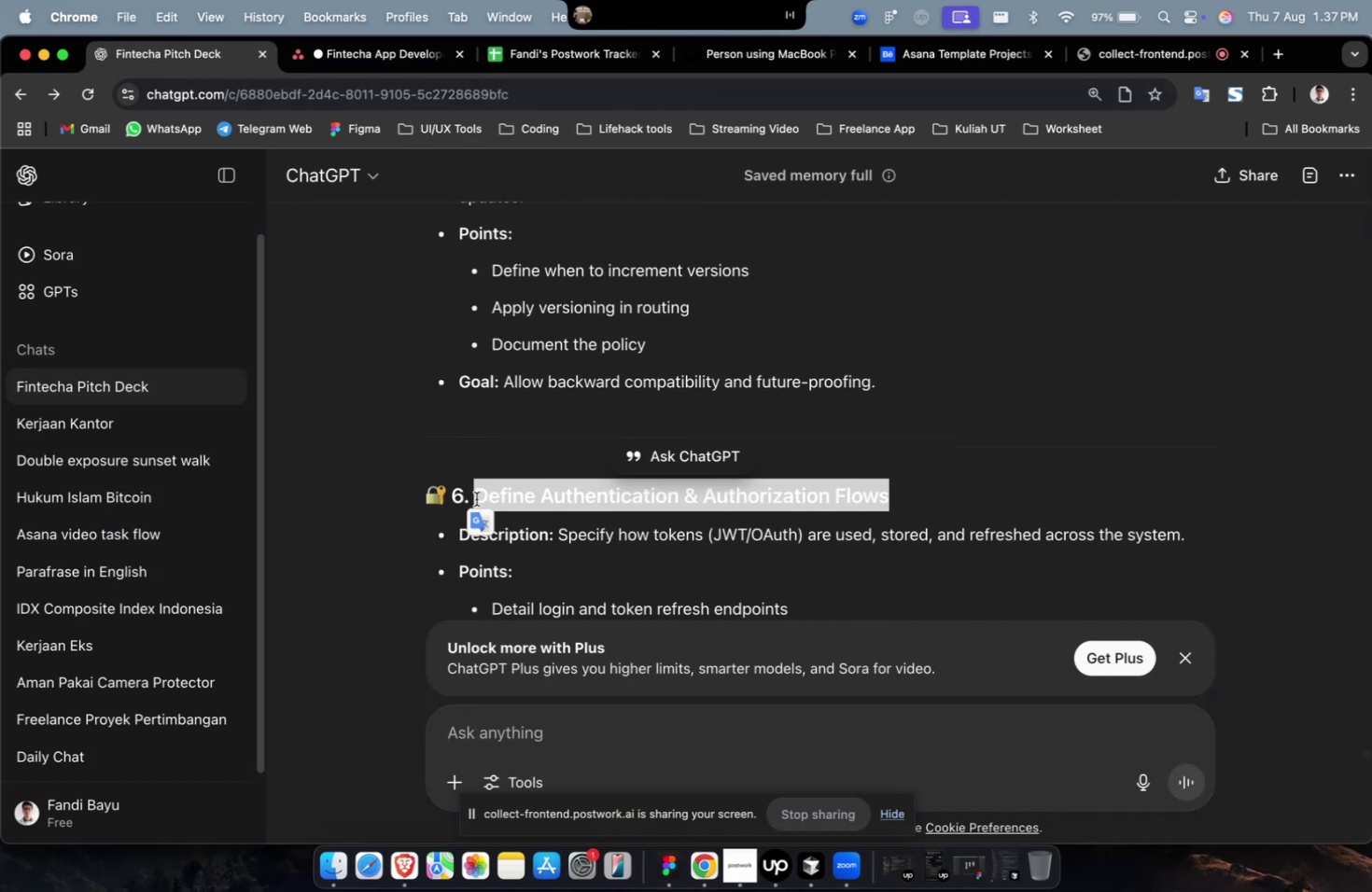 
key(Meta+C)
 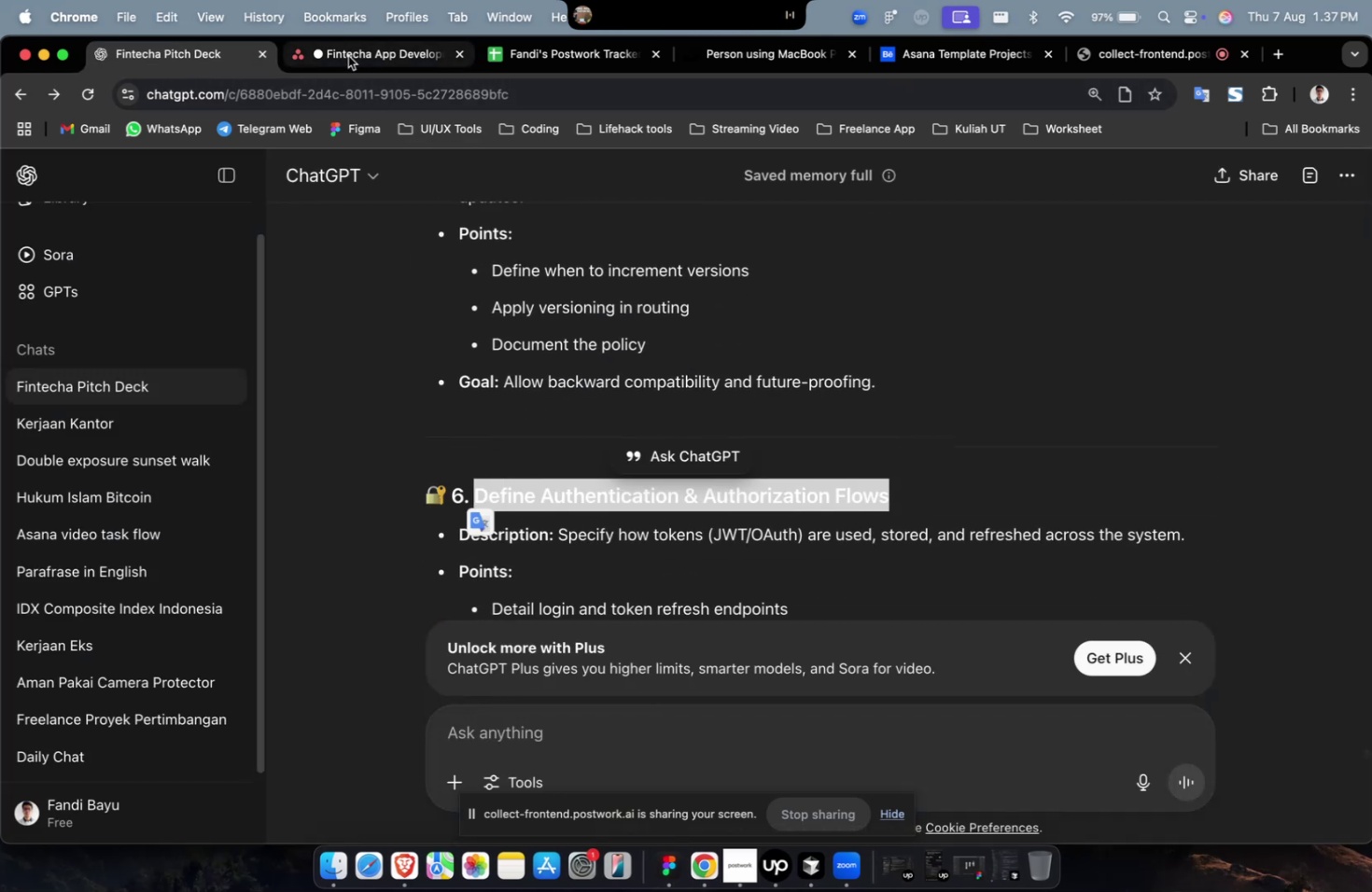 
left_click([348, 56])
 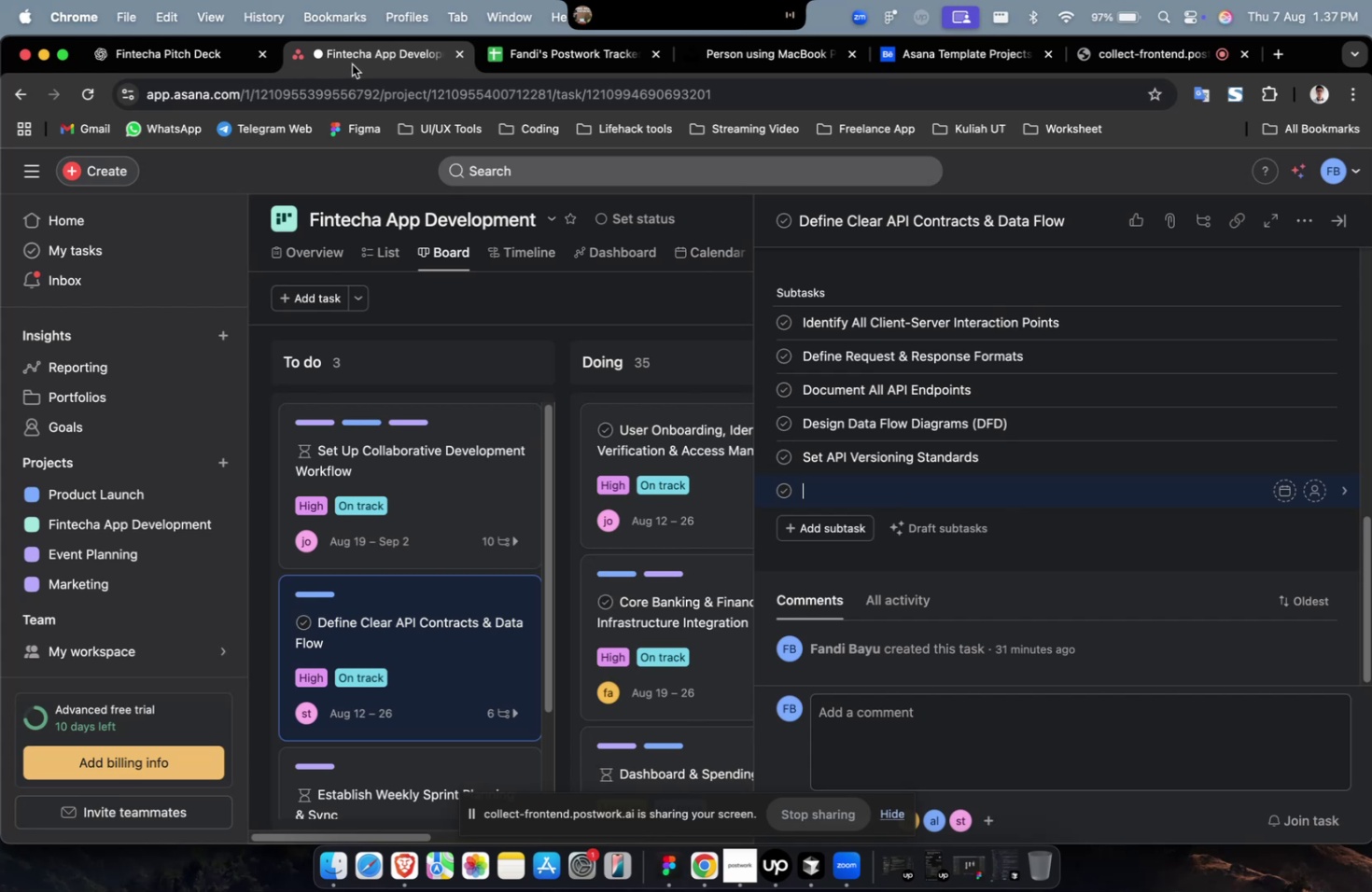 
key(Meta+CommandLeft)
 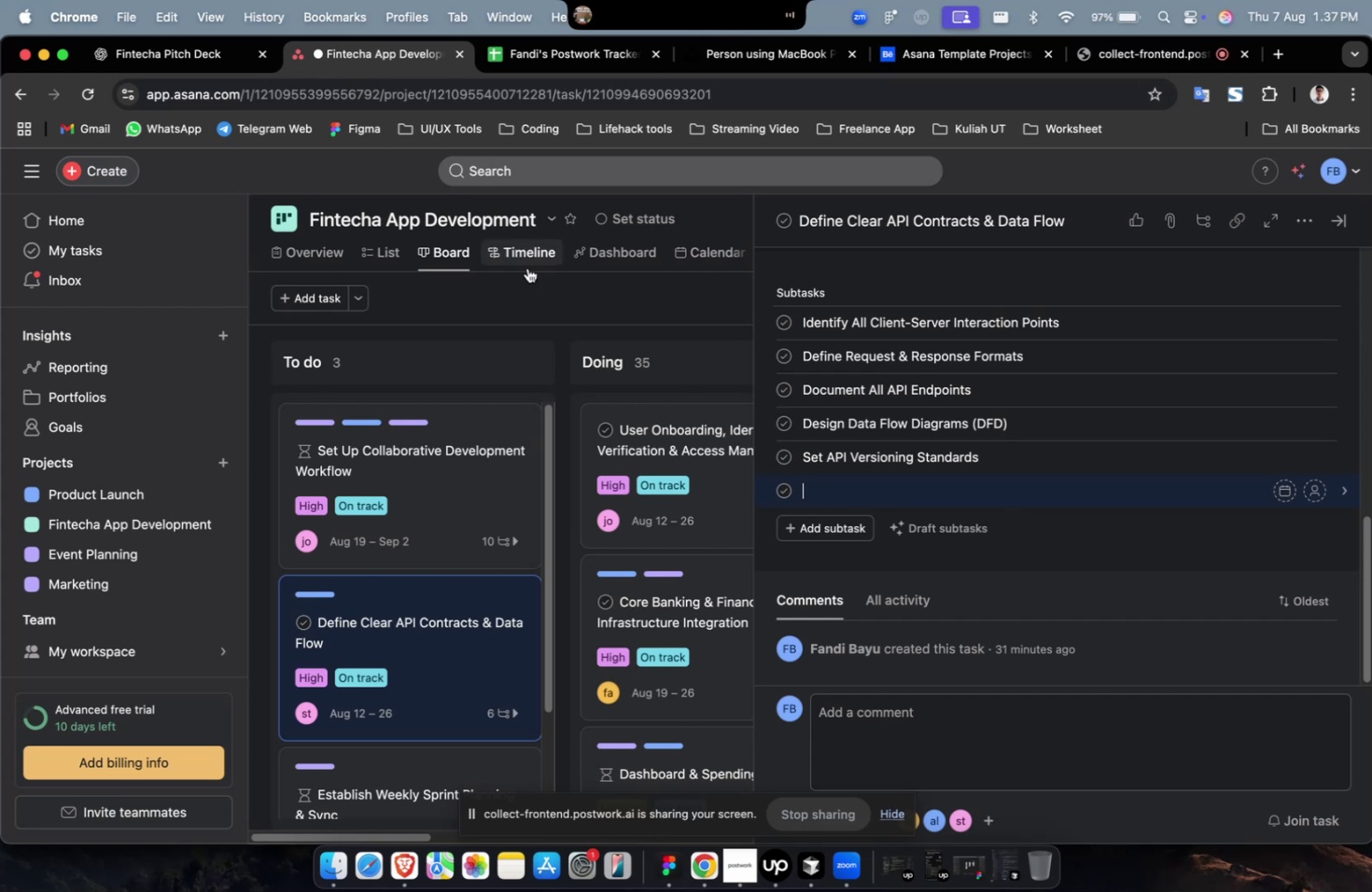 
key(Meta+V)
 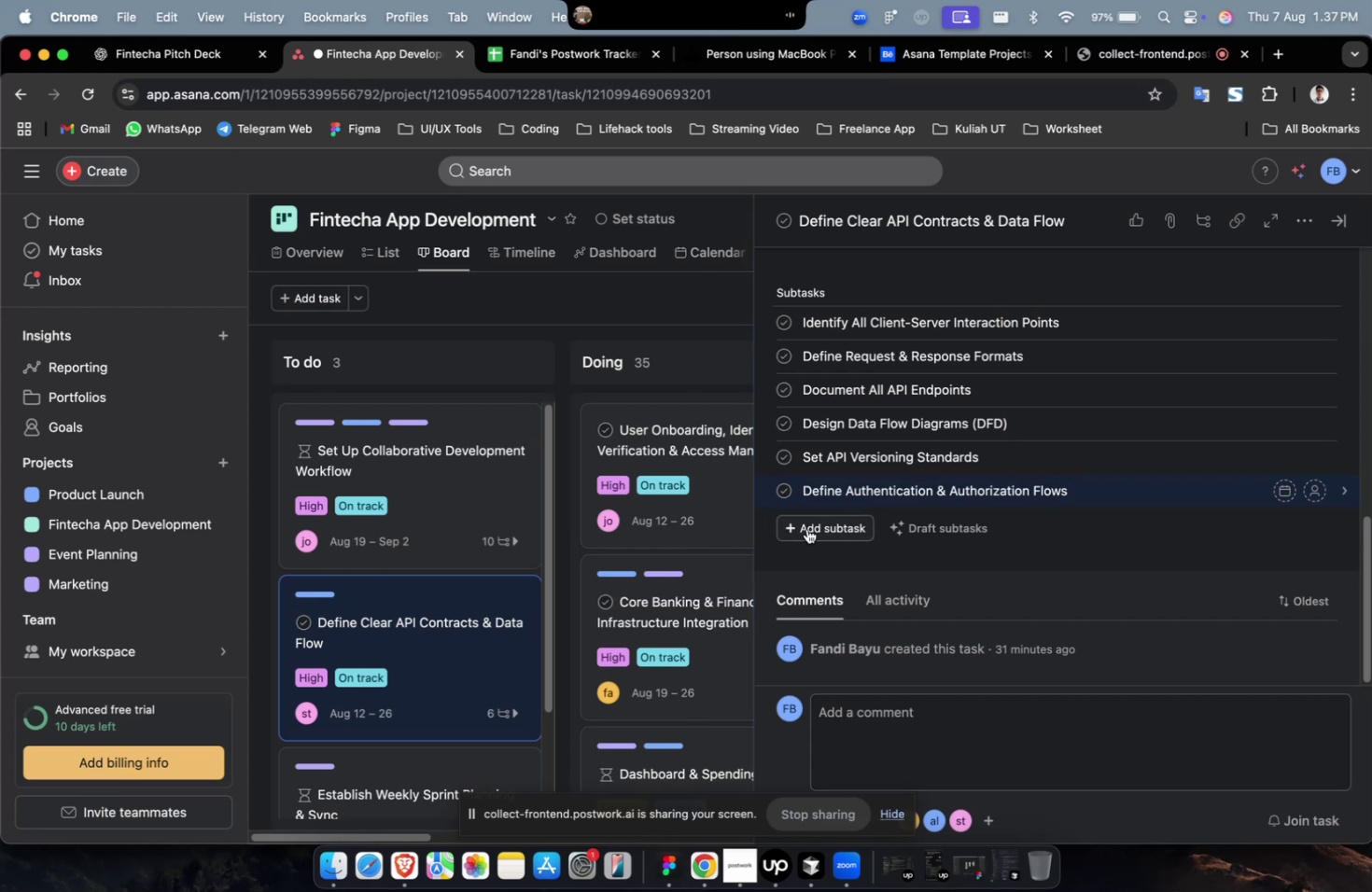 
left_click([806, 528])
 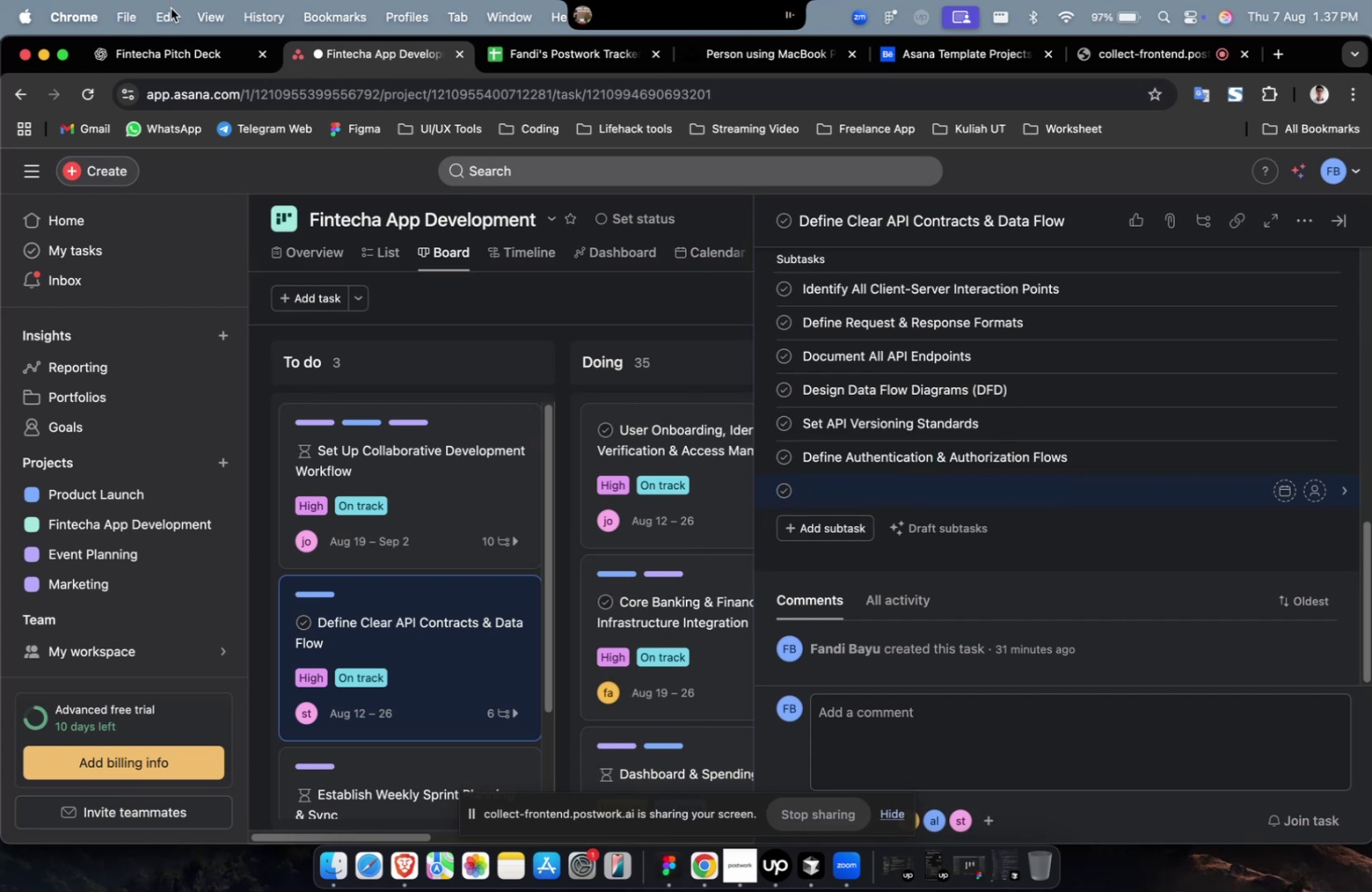 
left_click([189, 59])
 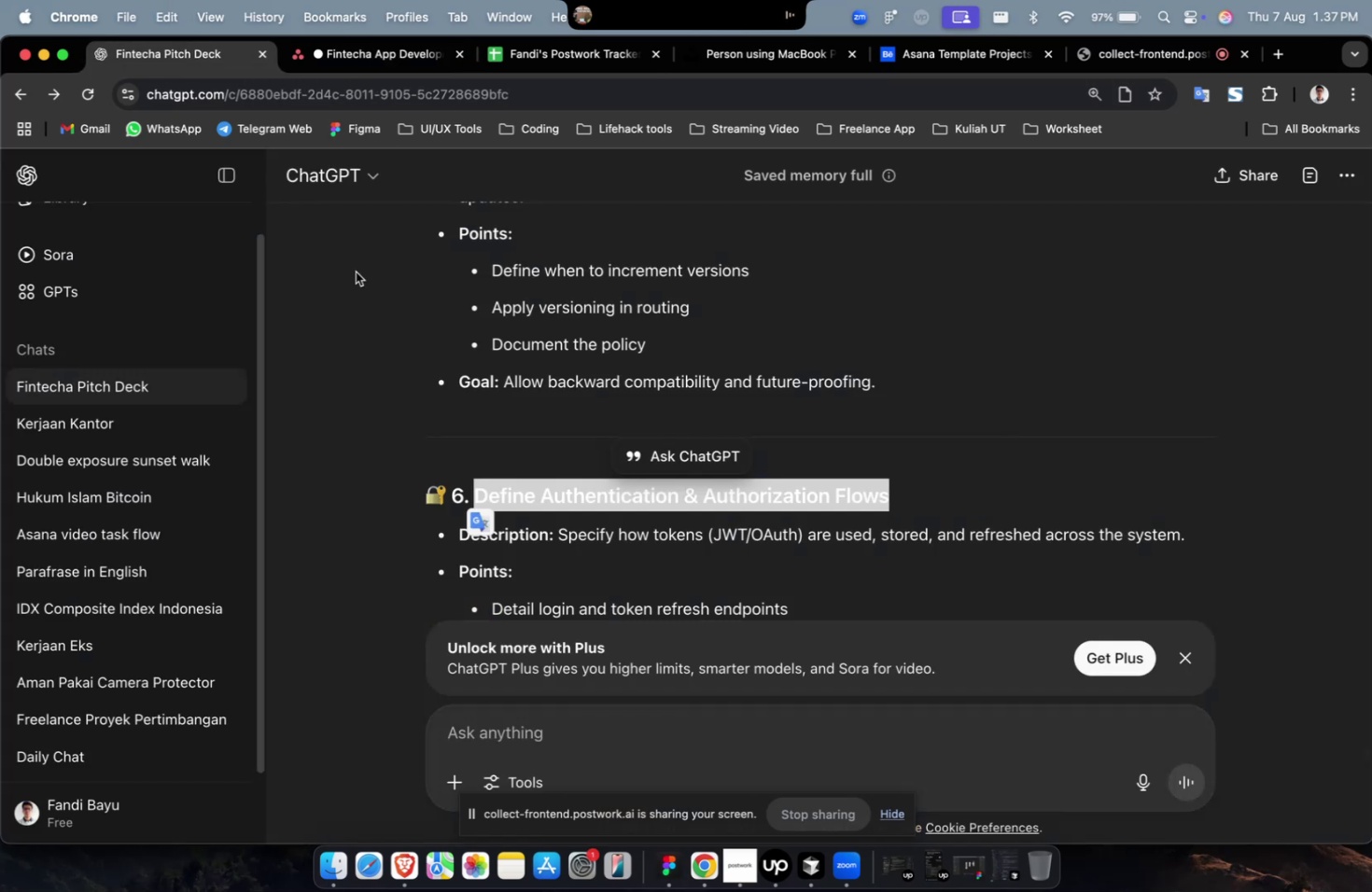 
scroll: coordinate [699, 481], scroll_direction: down, amount: 15.0
 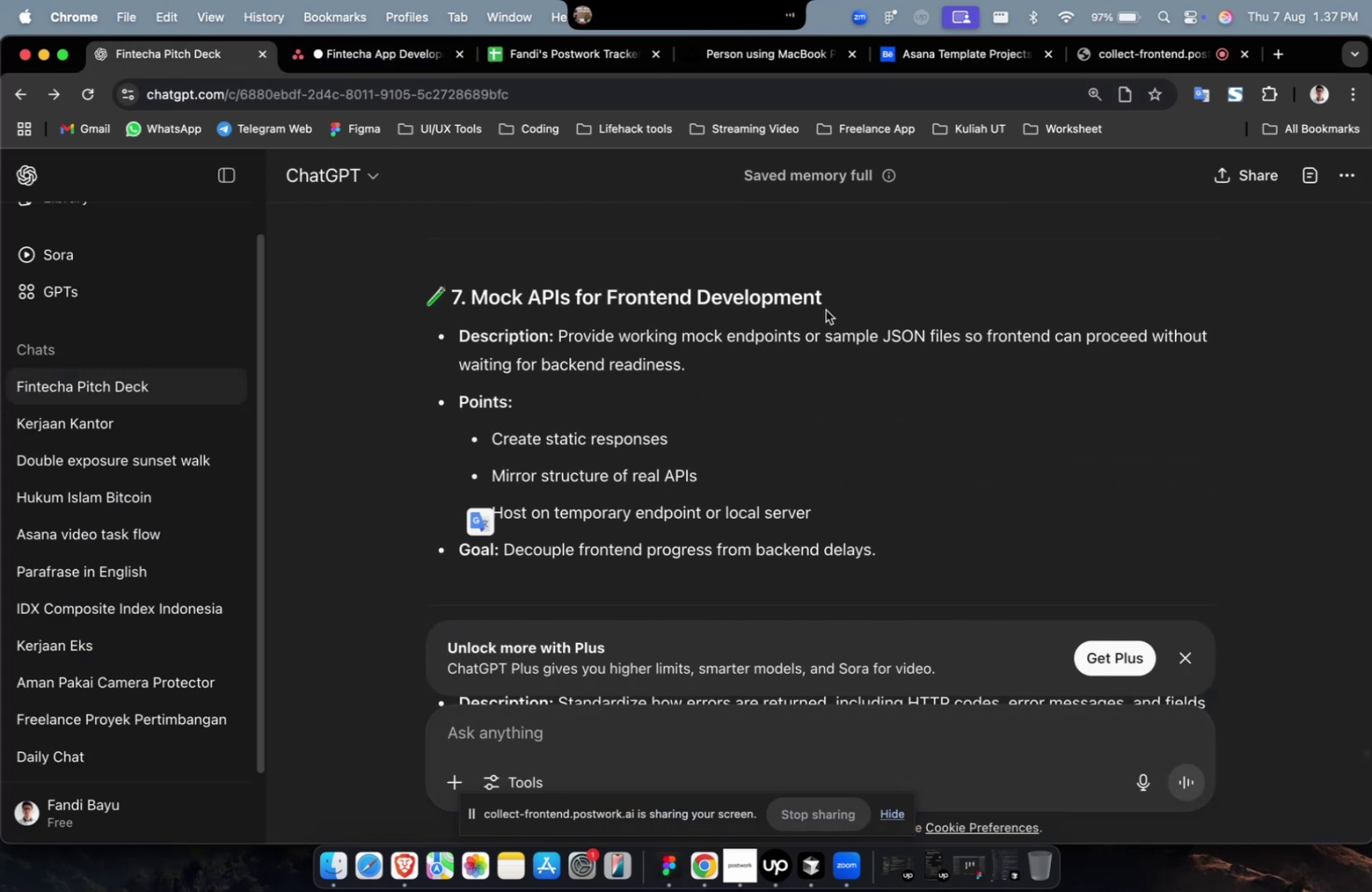 
left_click_drag(start_coordinate=[835, 301], to_coordinate=[477, 304])
 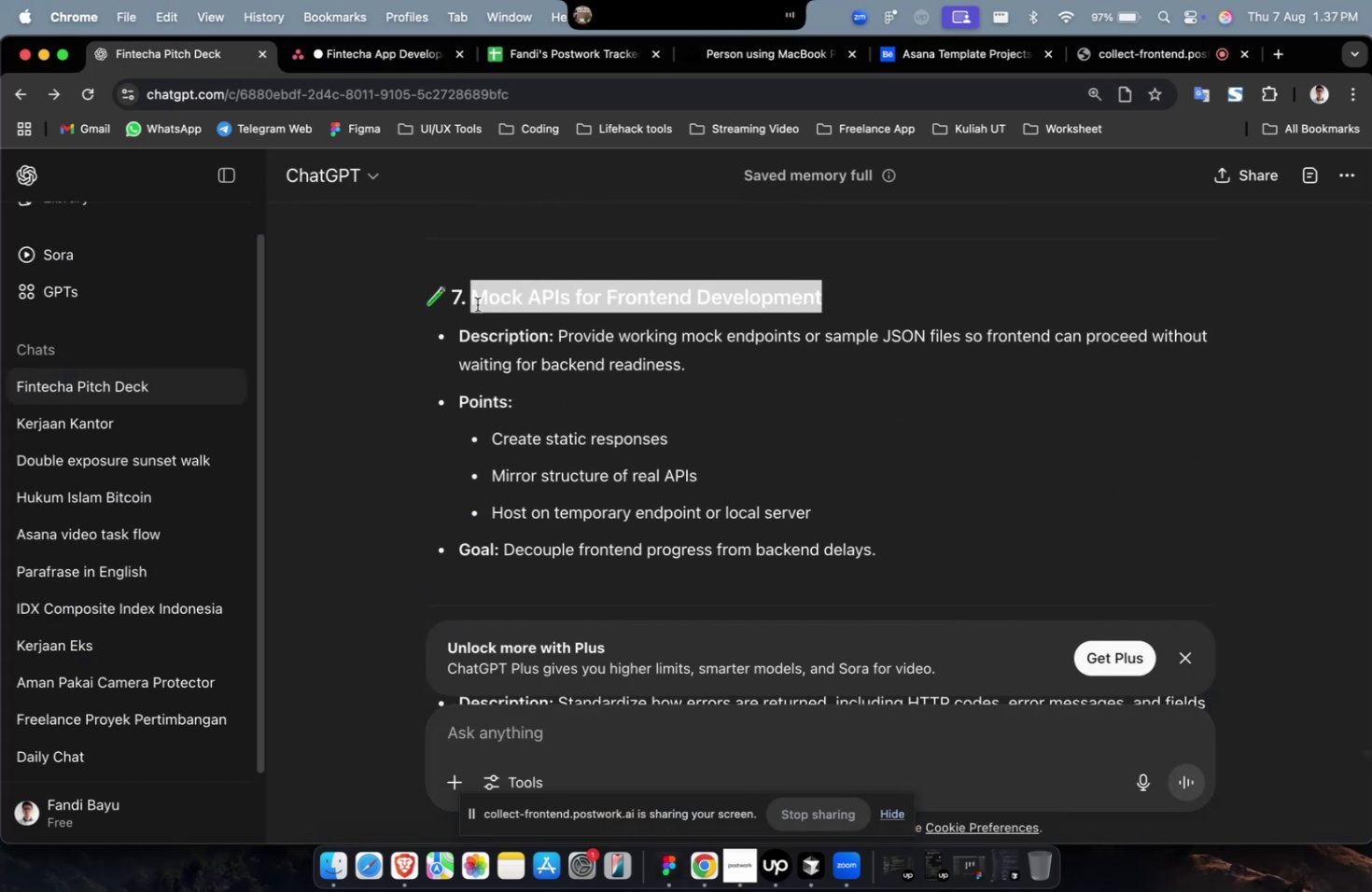 
key(Meta+C)
 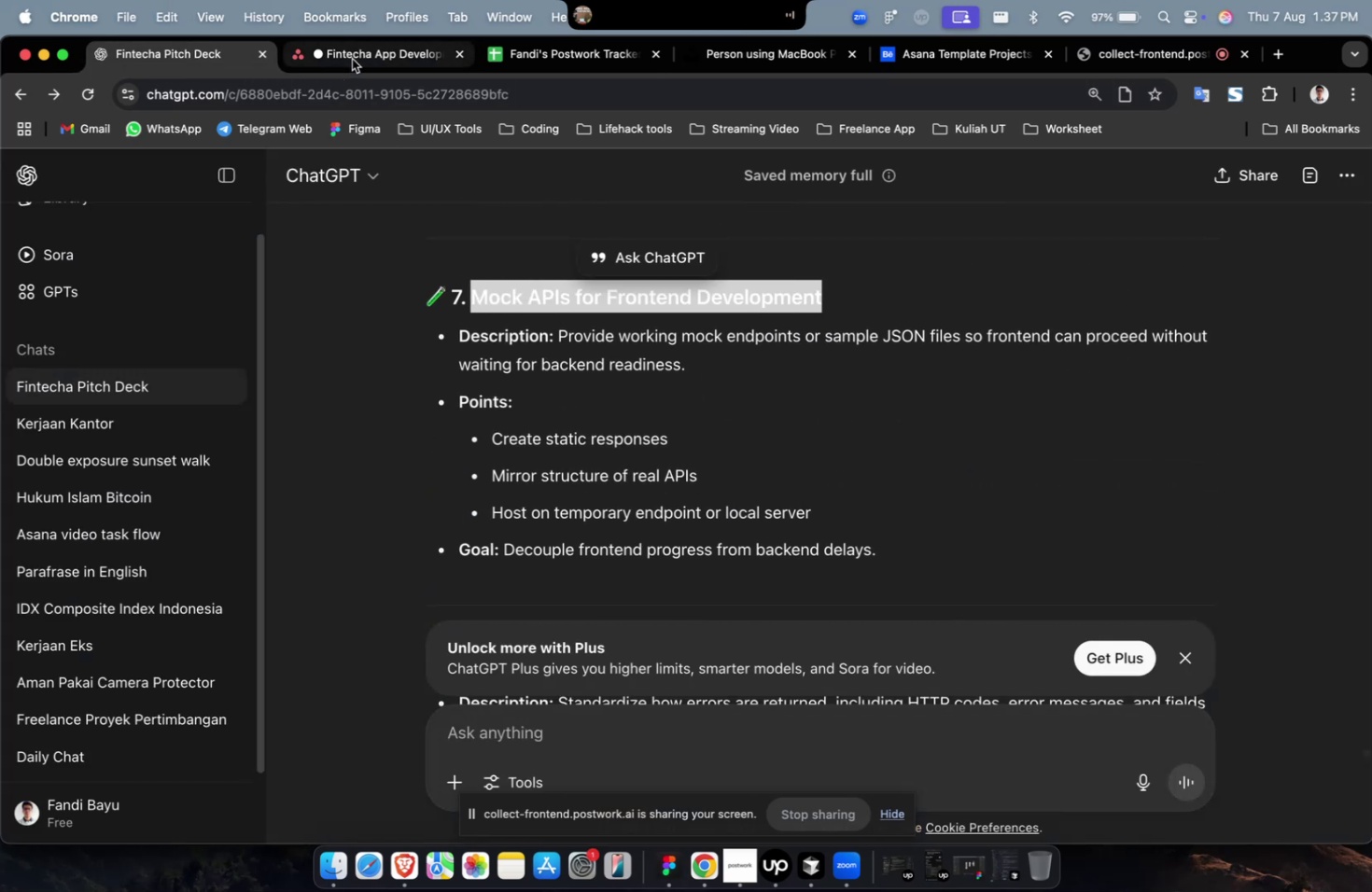 
left_click([352, 59])
 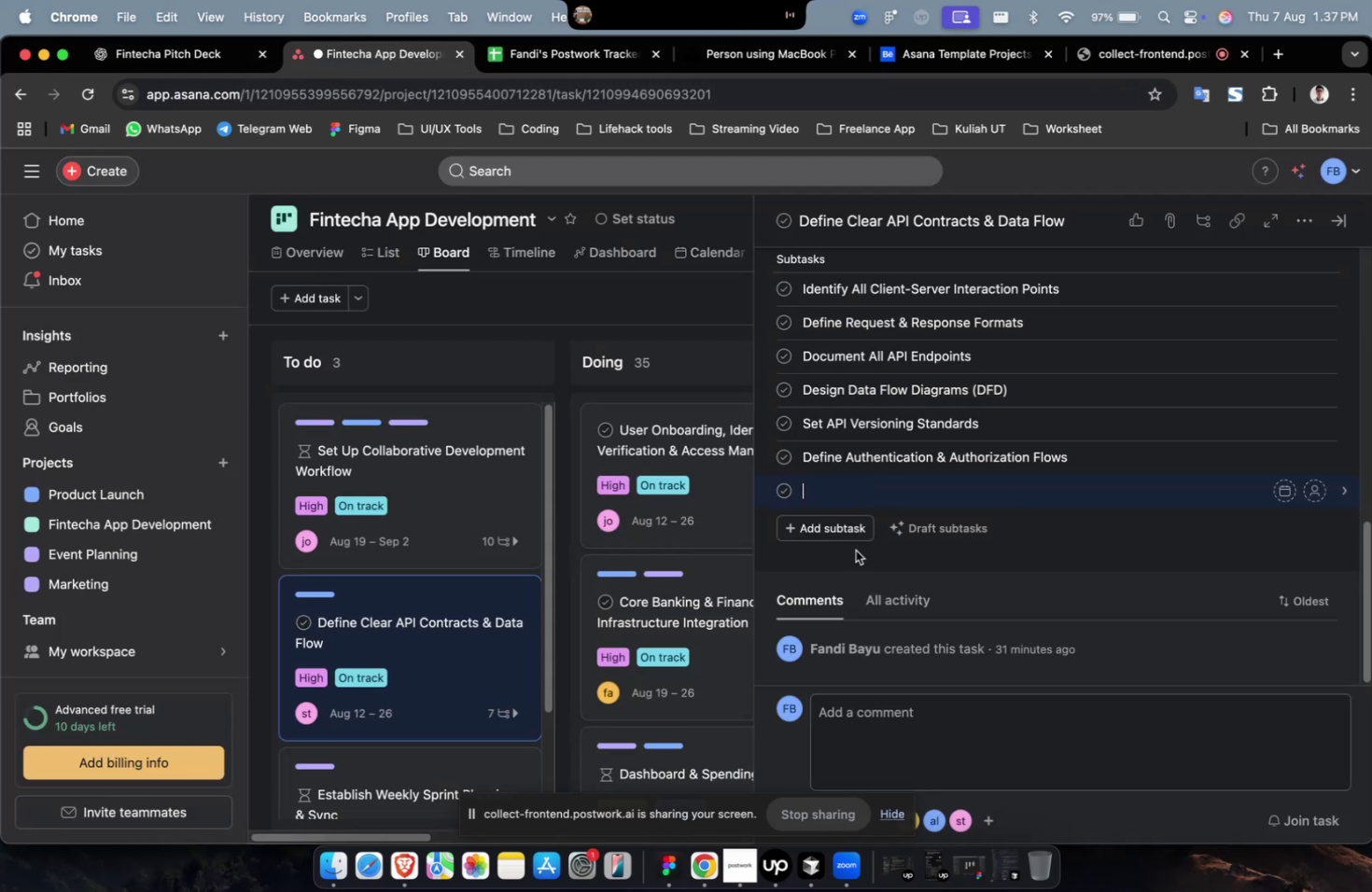 
key(Meta+CommandLeft)
 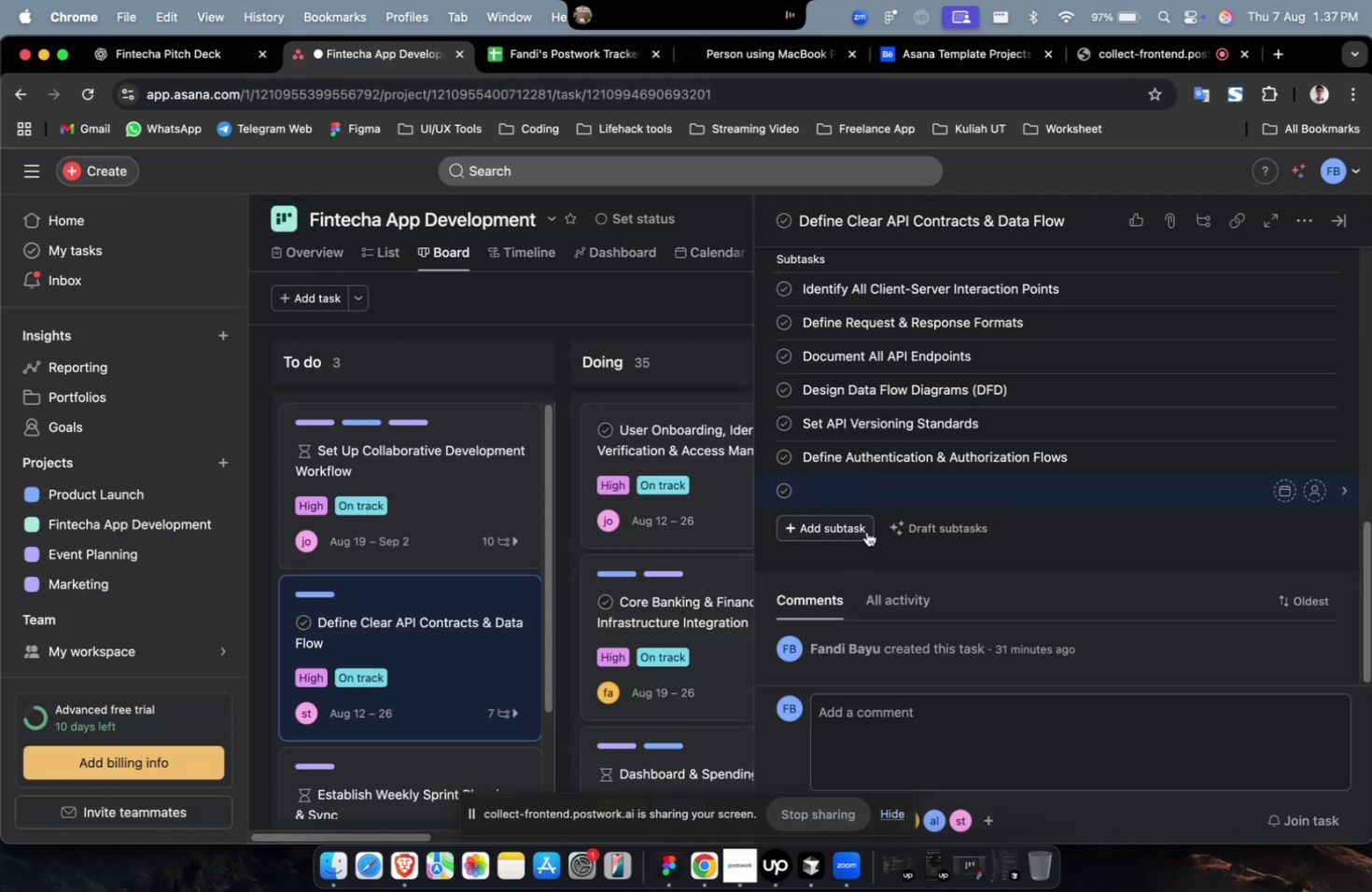 
key(Meta+V)
 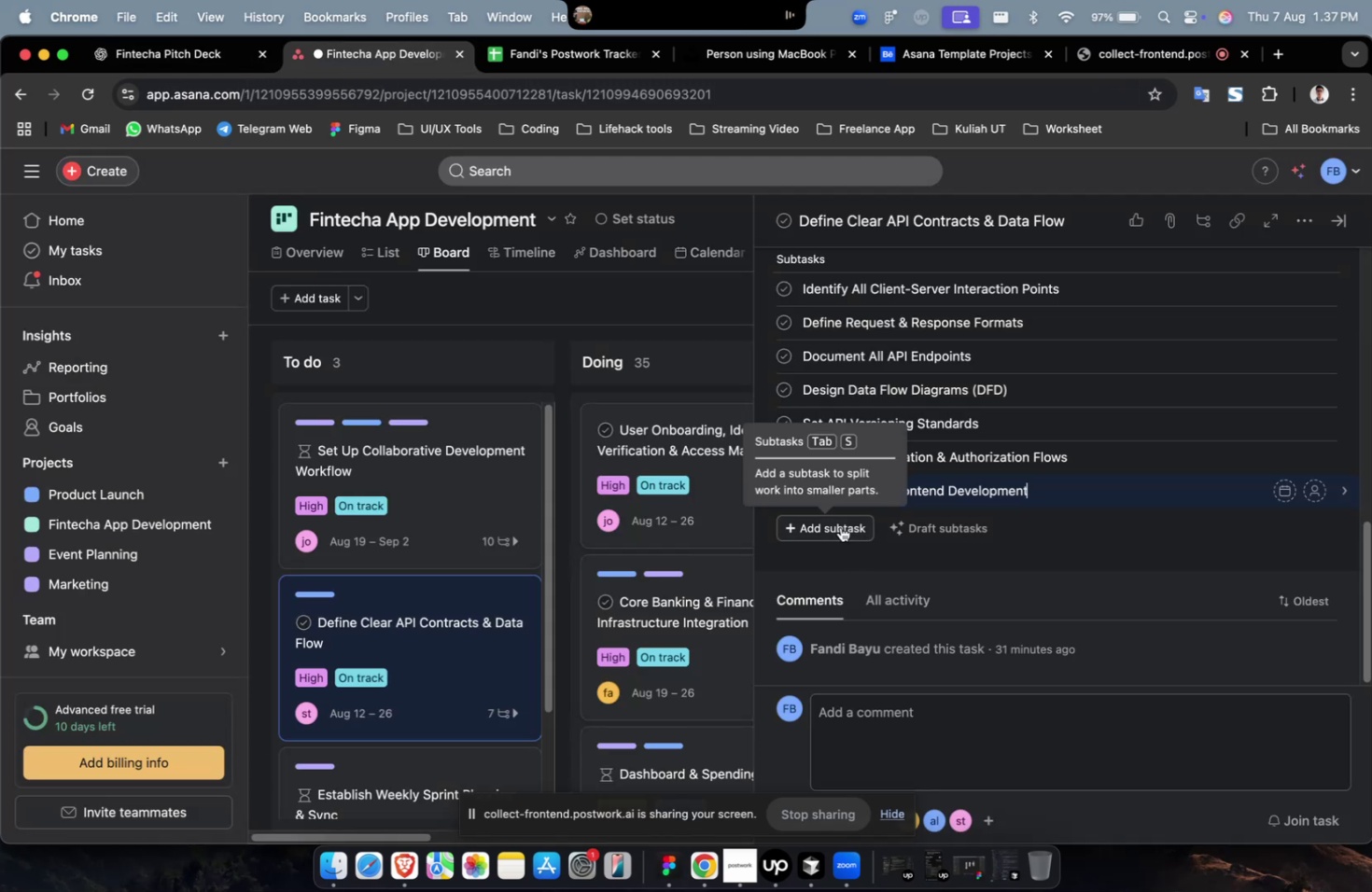 
left_click([840, 526])
 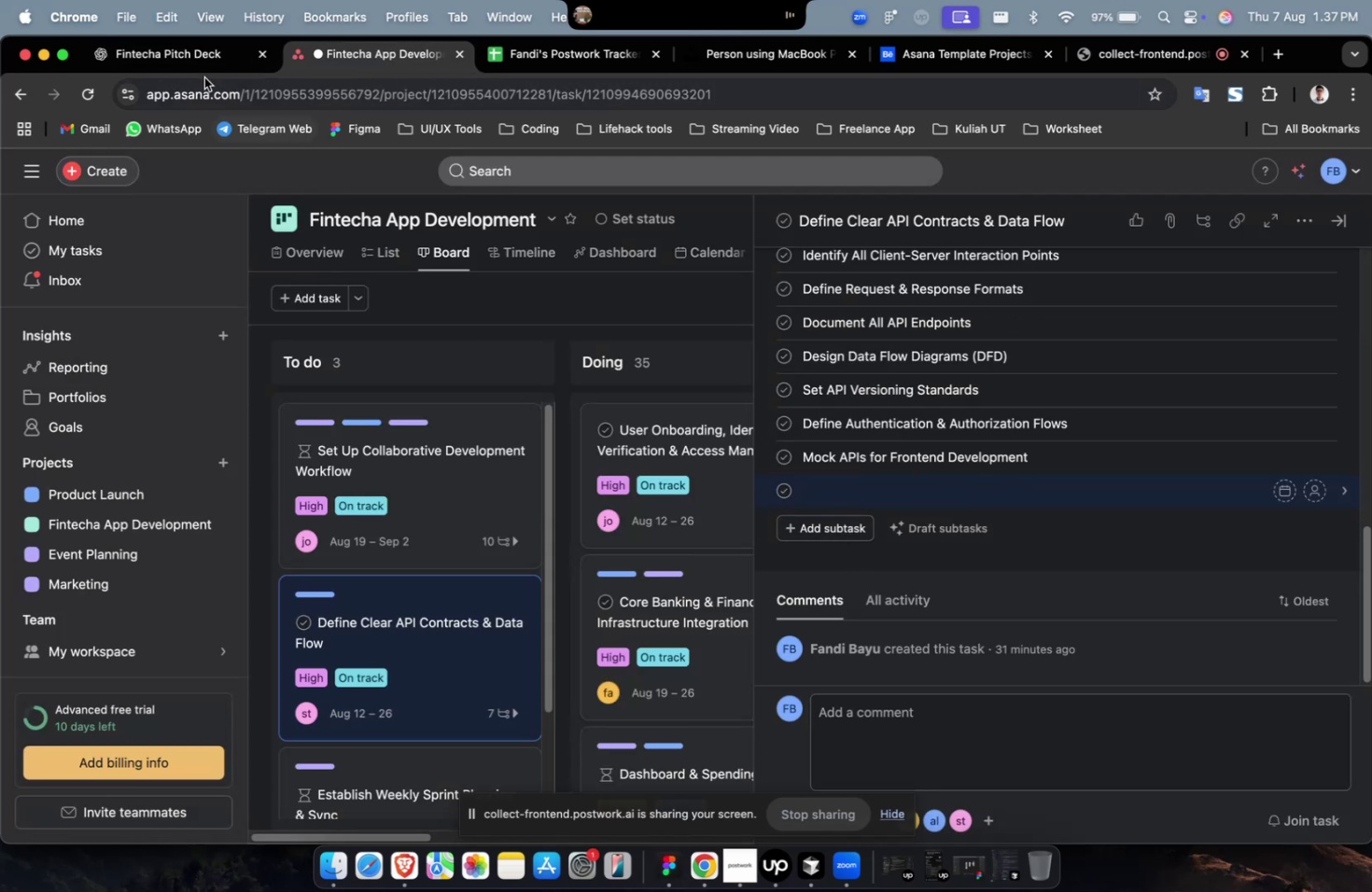 
left_click([198, 68])
 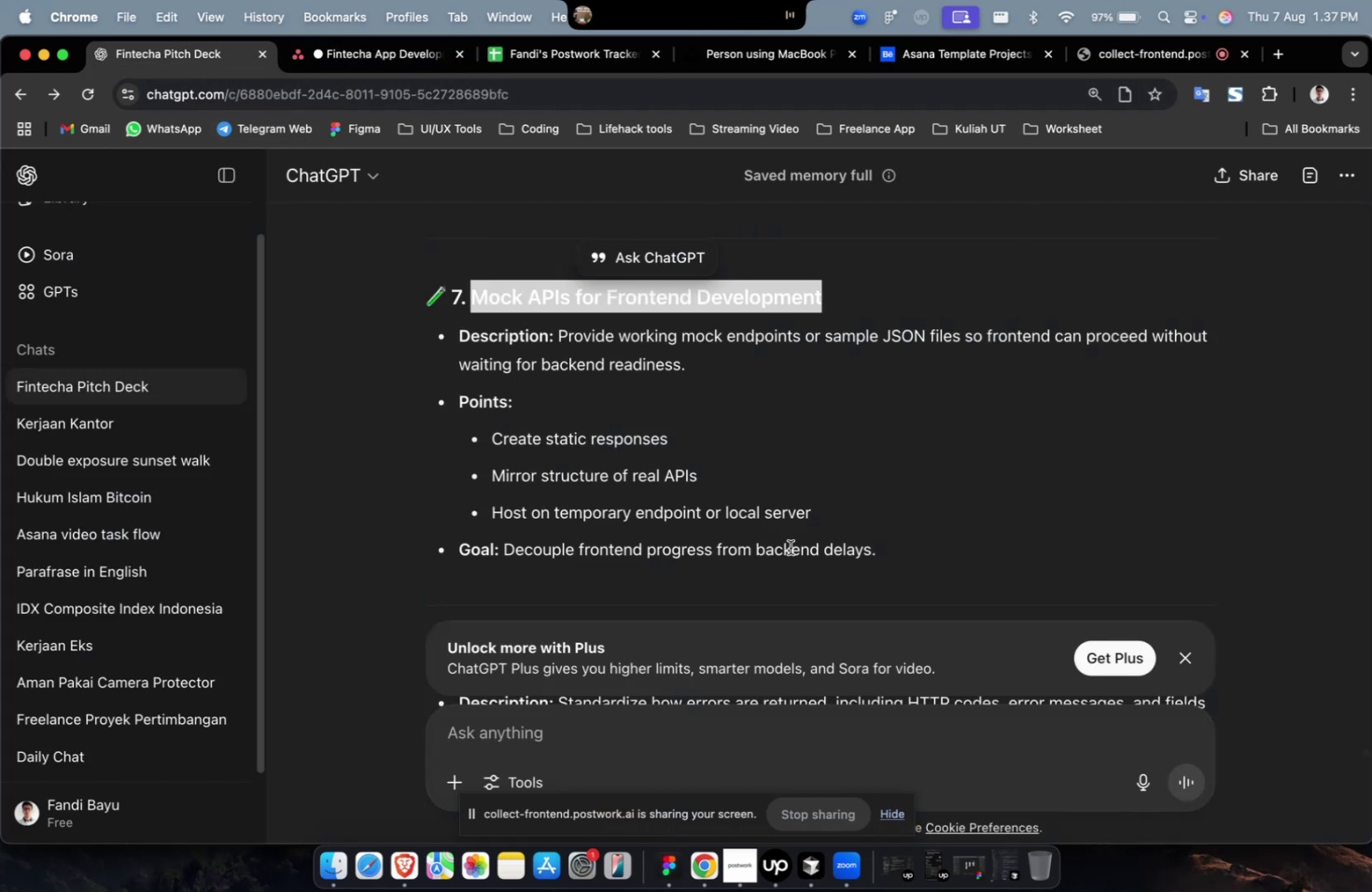 
scroll: coordinate [791, 548], scroll_direction: down, amount: 4.0
 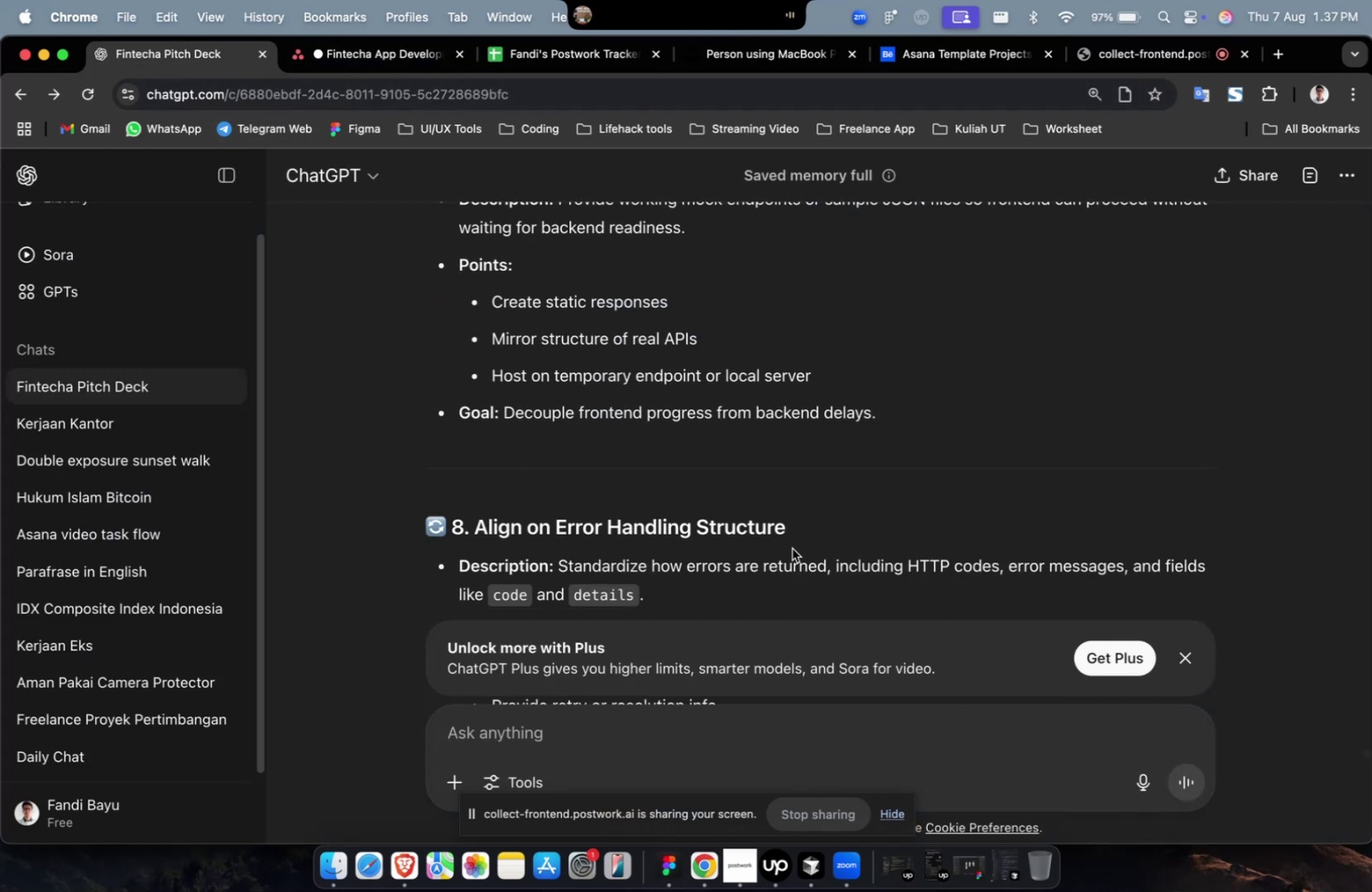 
left_click_drag(start_coordinate=[798, 539], to_coordinate=[473, 537])
 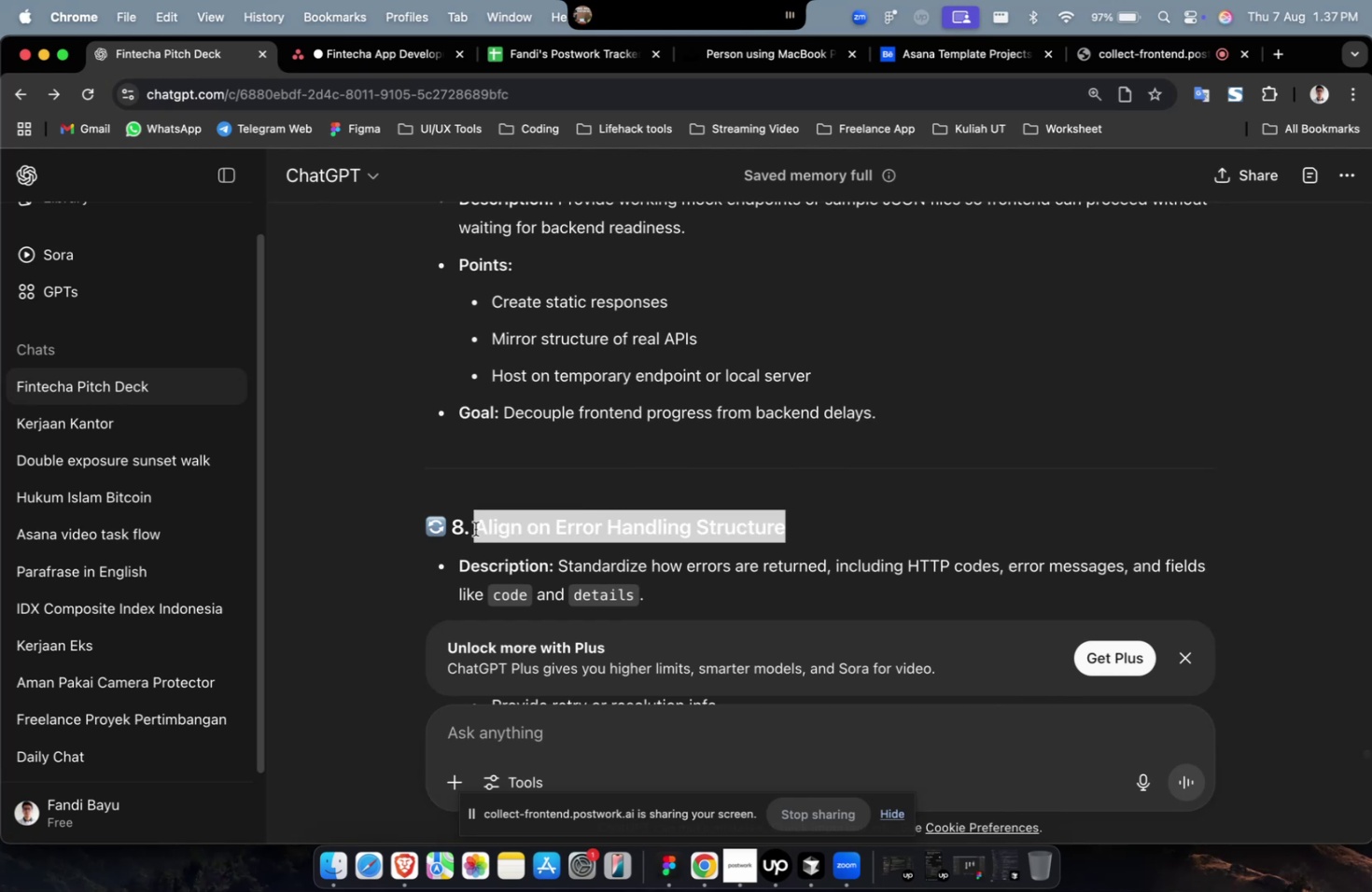 
key(Meta+CommandLeft)
 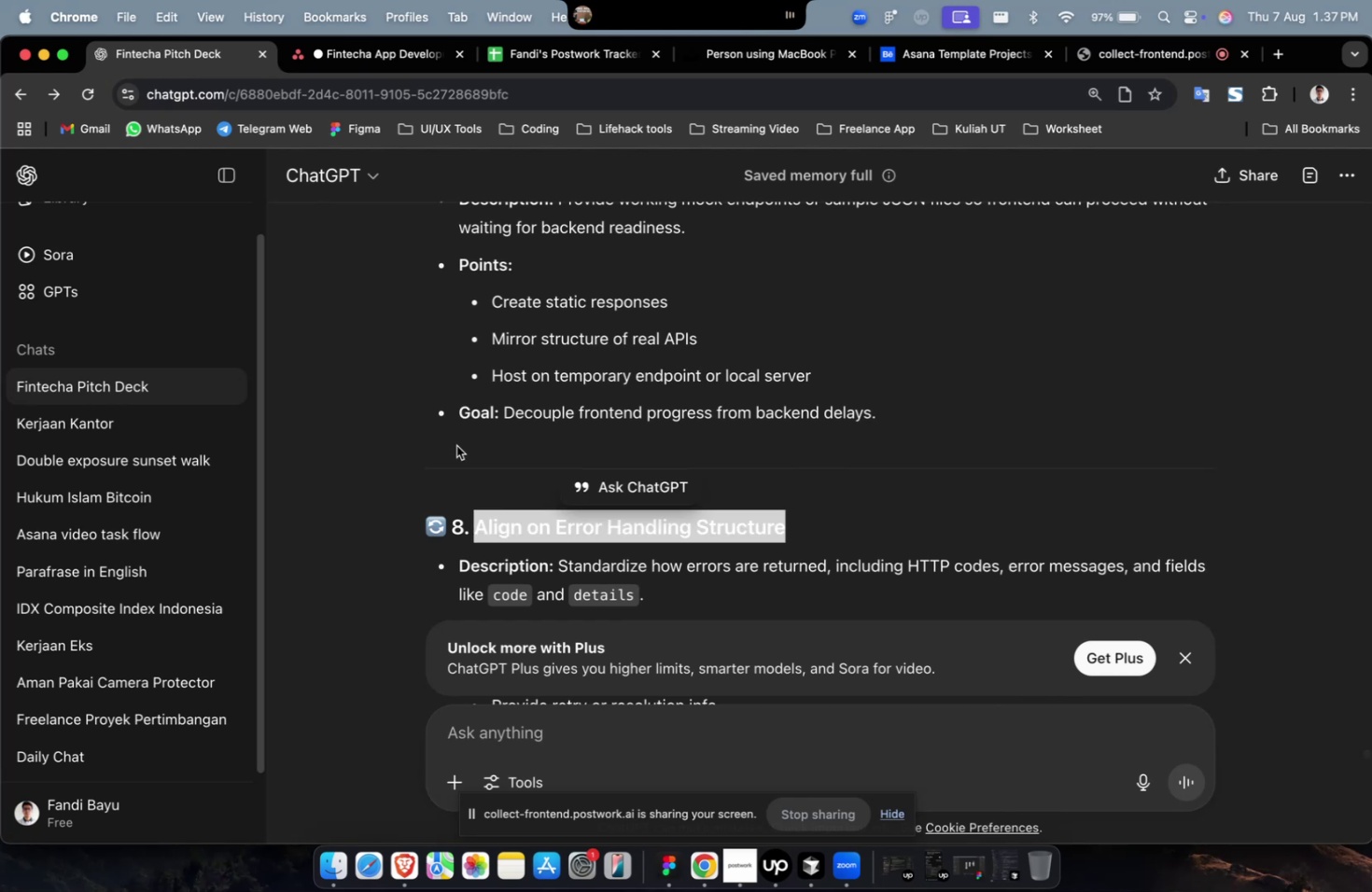 
key(Meta+C)
 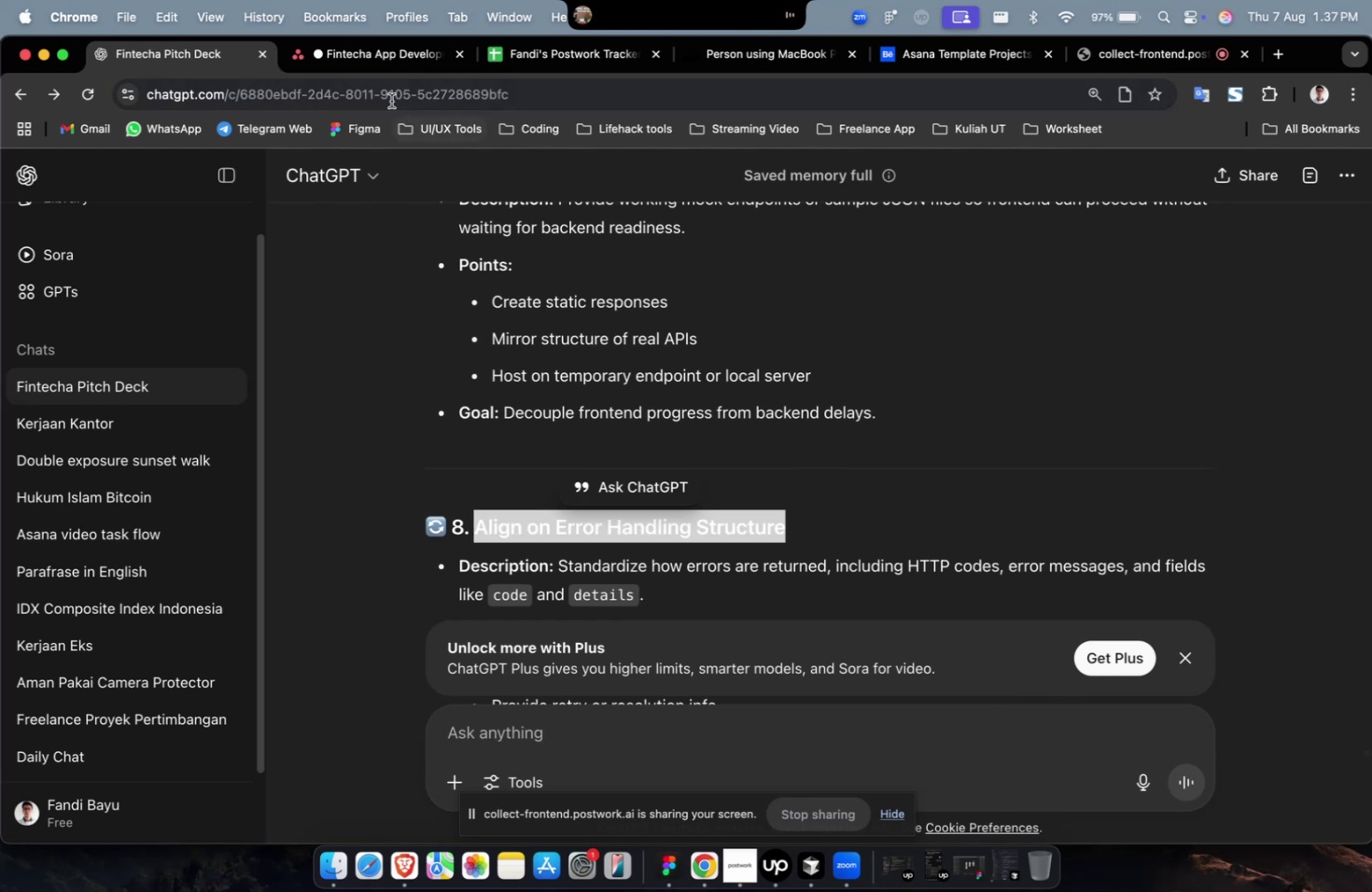 
left_click([384, 62])
 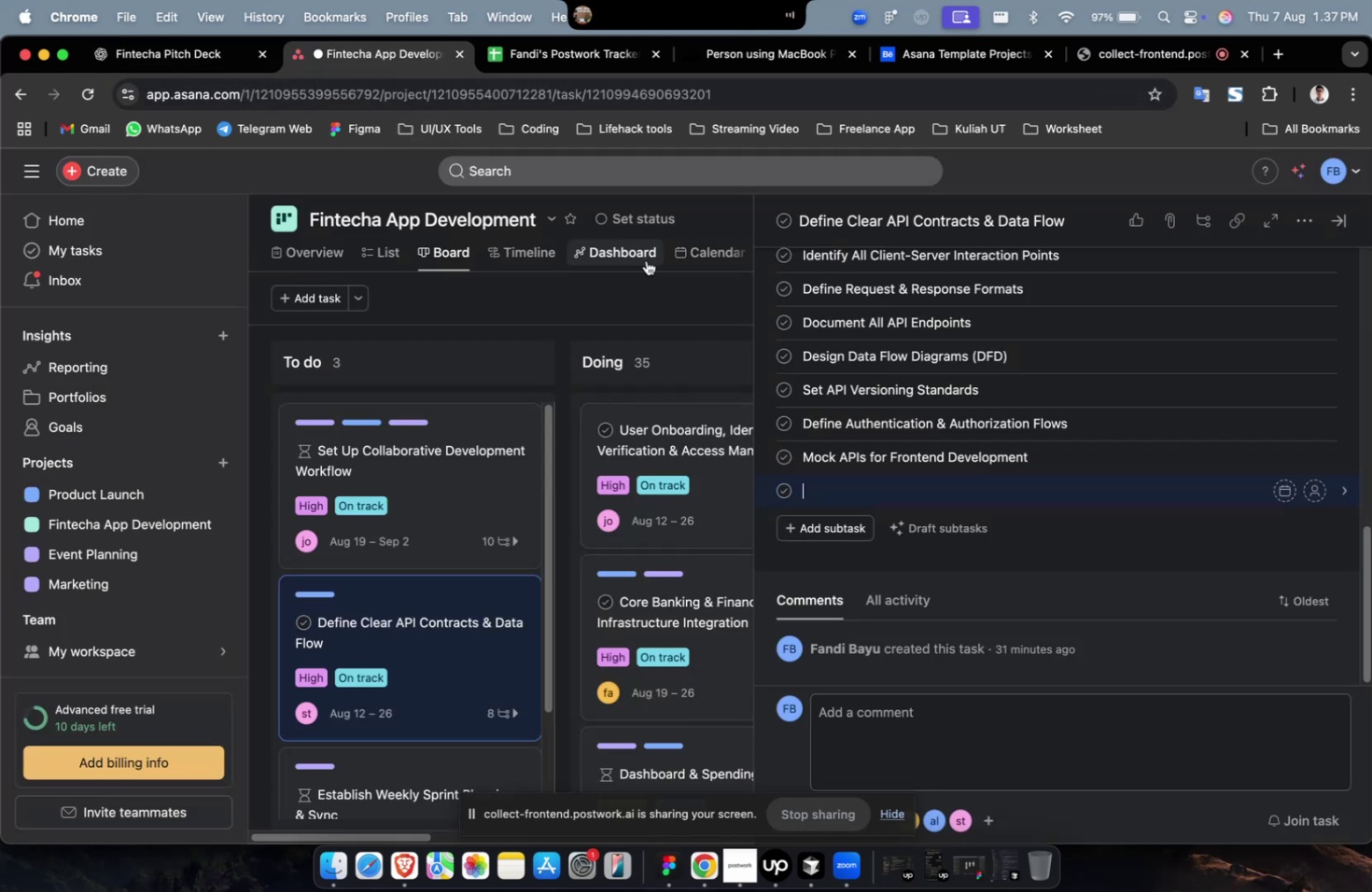 
key(Meta+CommandLeft)
 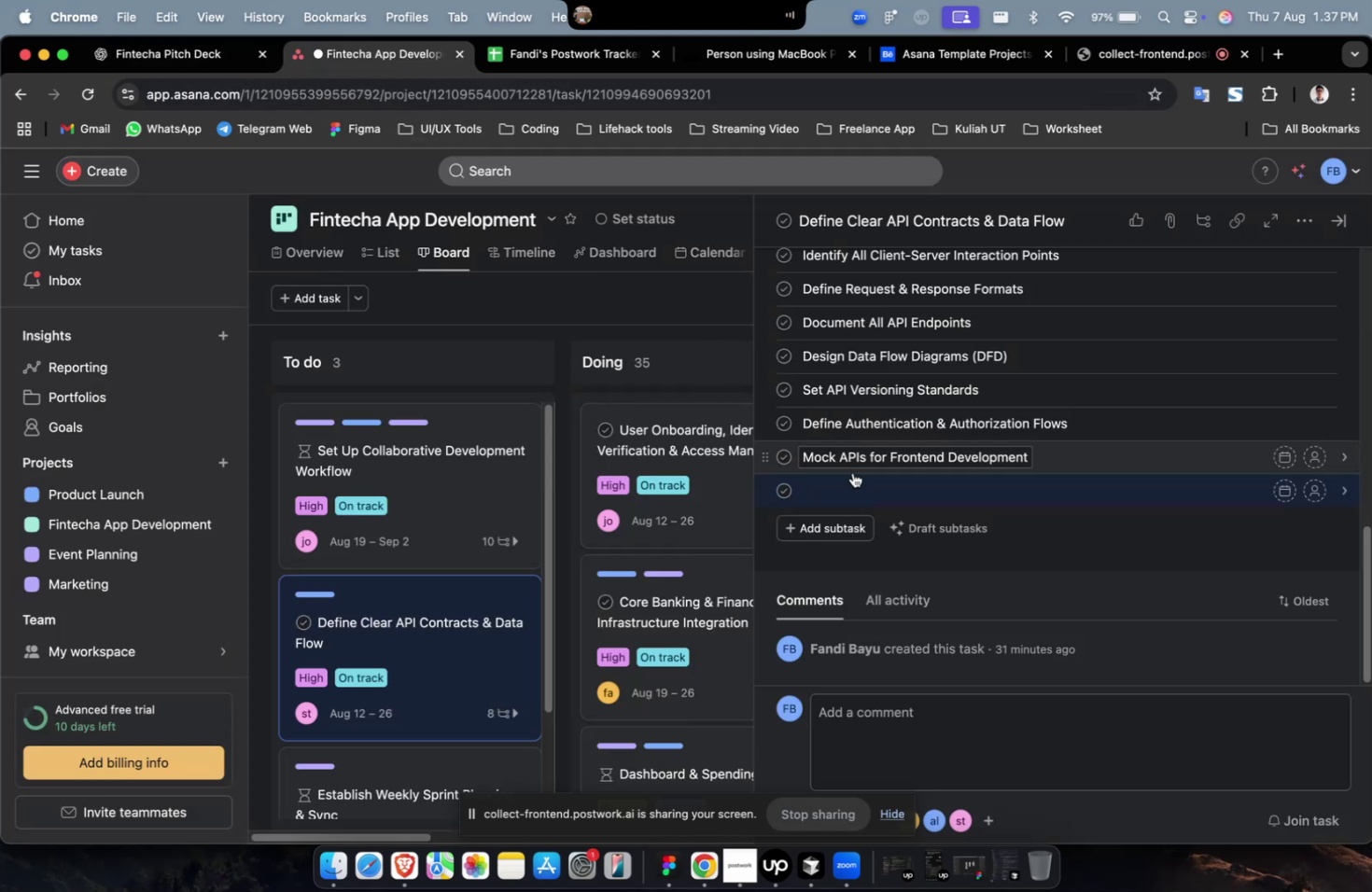 
key(Meta+V)
 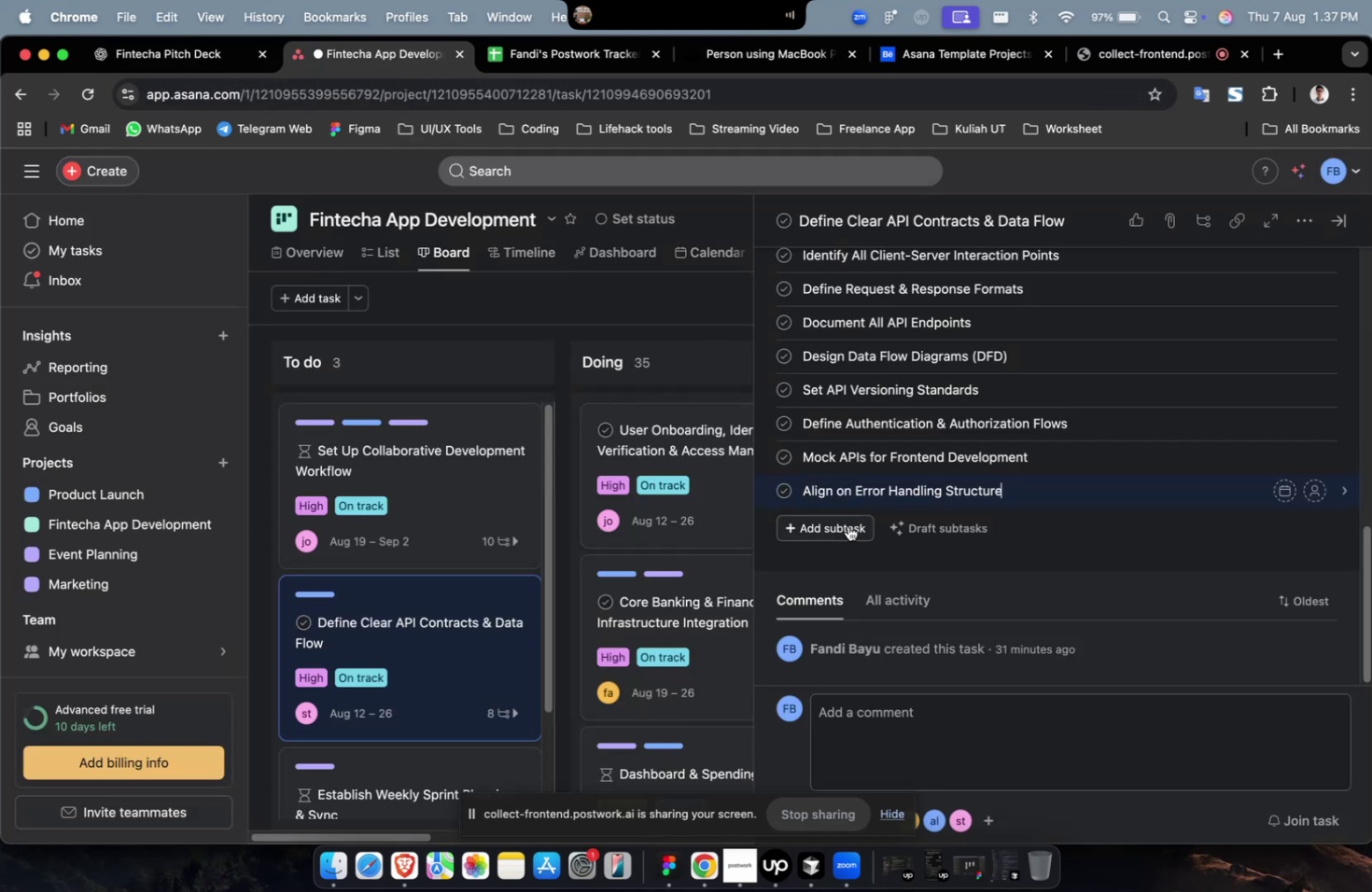 
left_click([847, 525])
 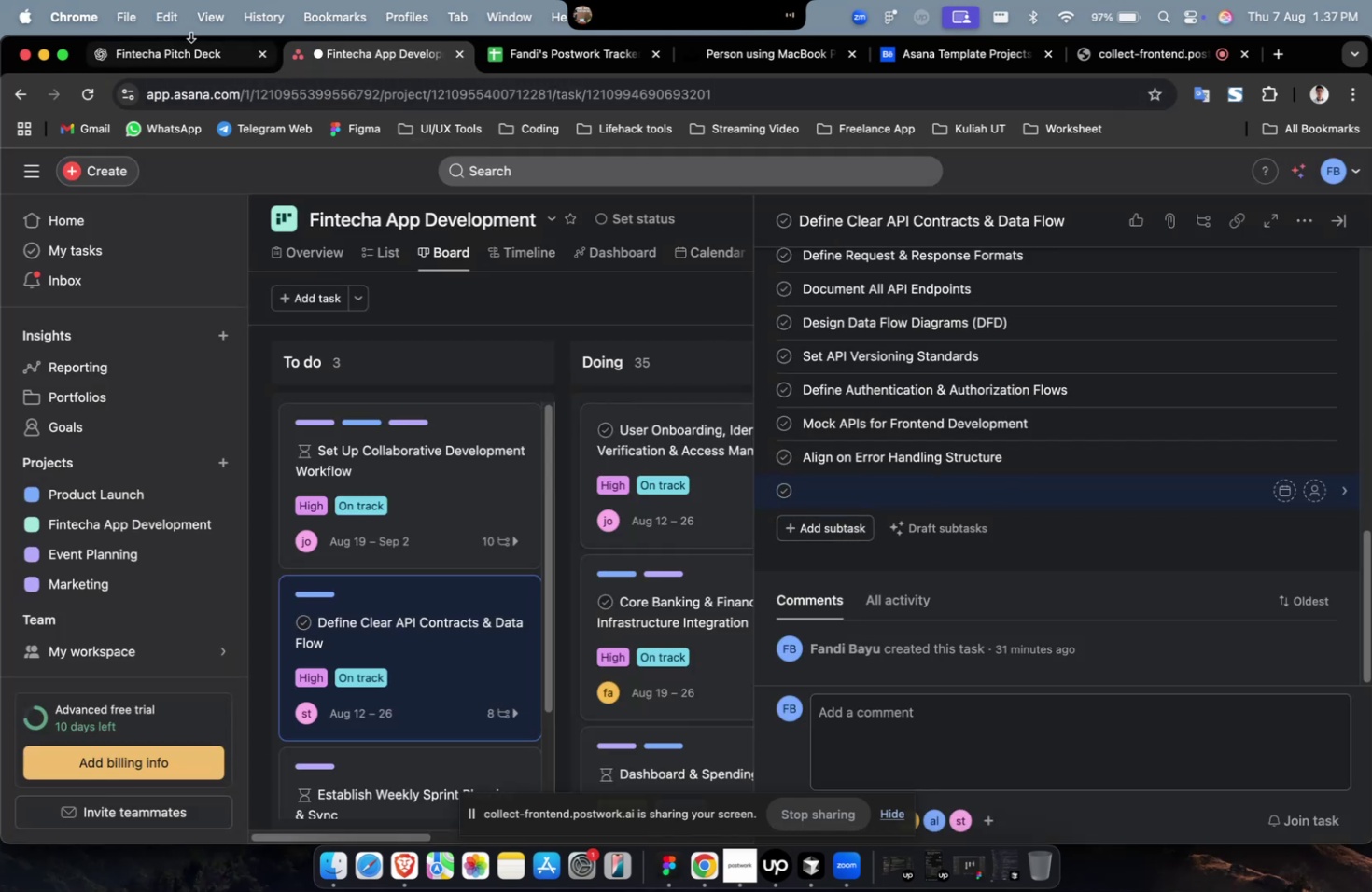 
left_click([179, 36])
 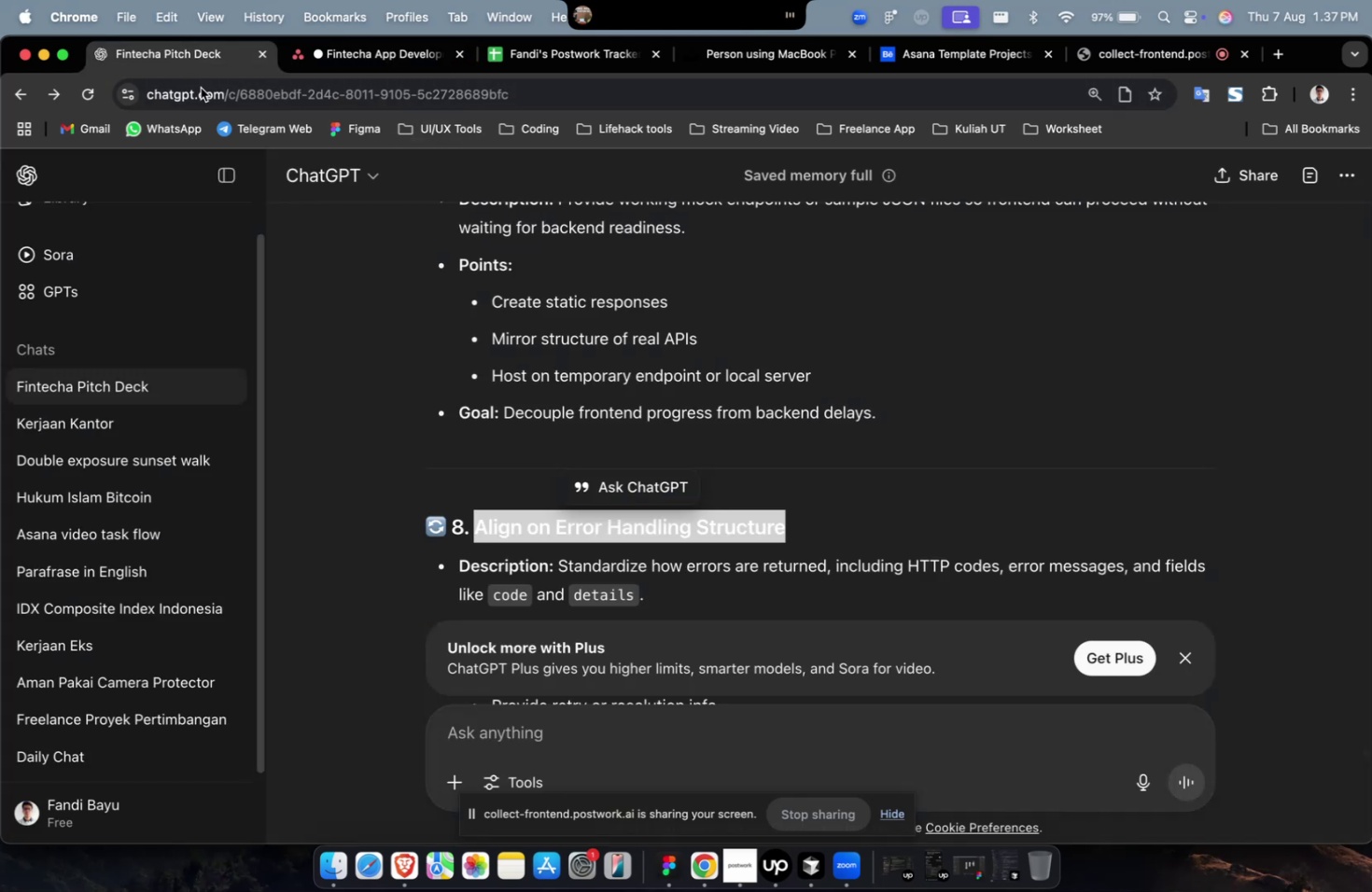 
scroll: coordinate [581, 396], scroll_direction: down, amount: 9.0
 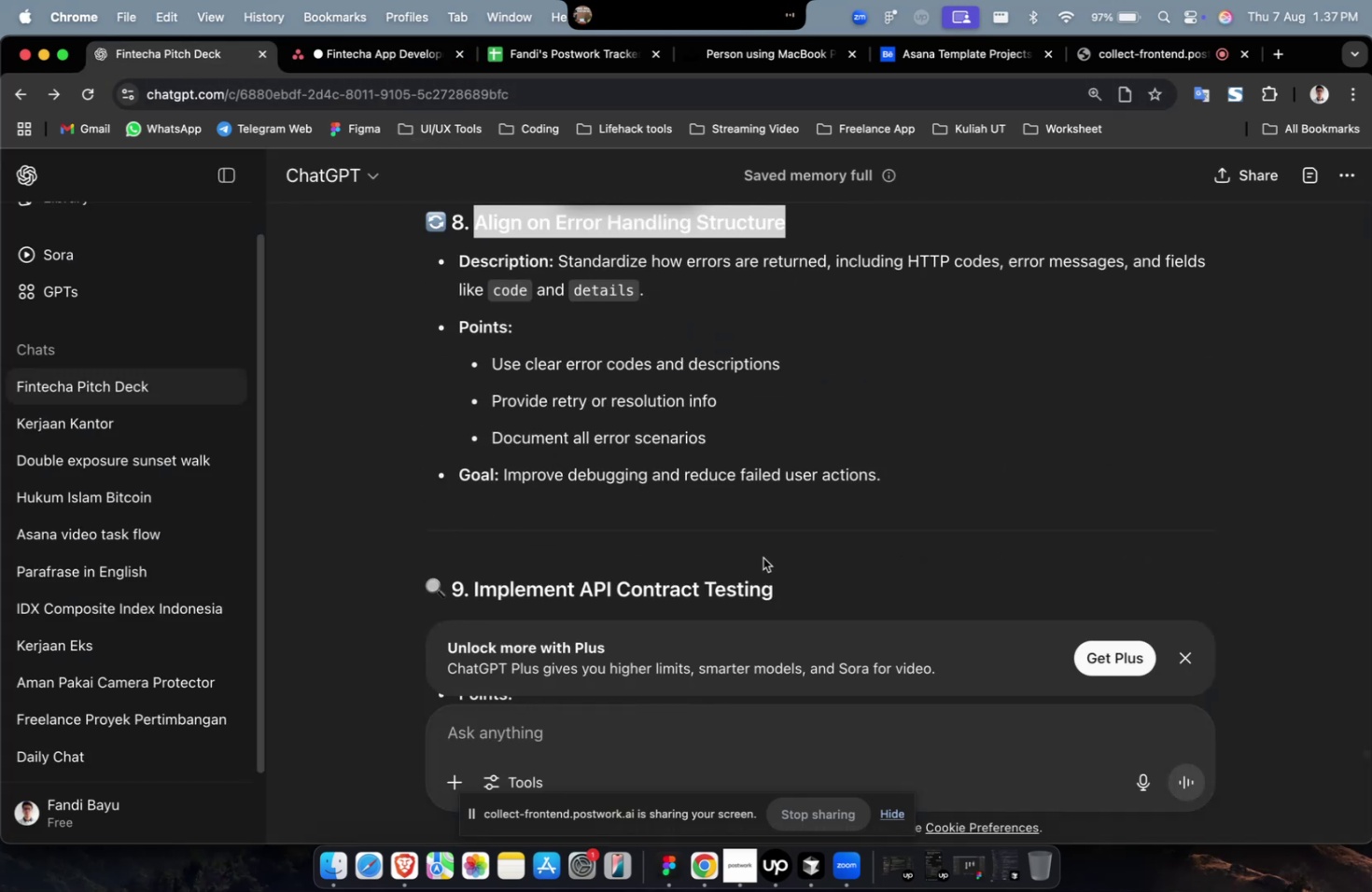 
left_click_drag(start_coordinate=[777, 581], to_coordinate=[473, 596])
 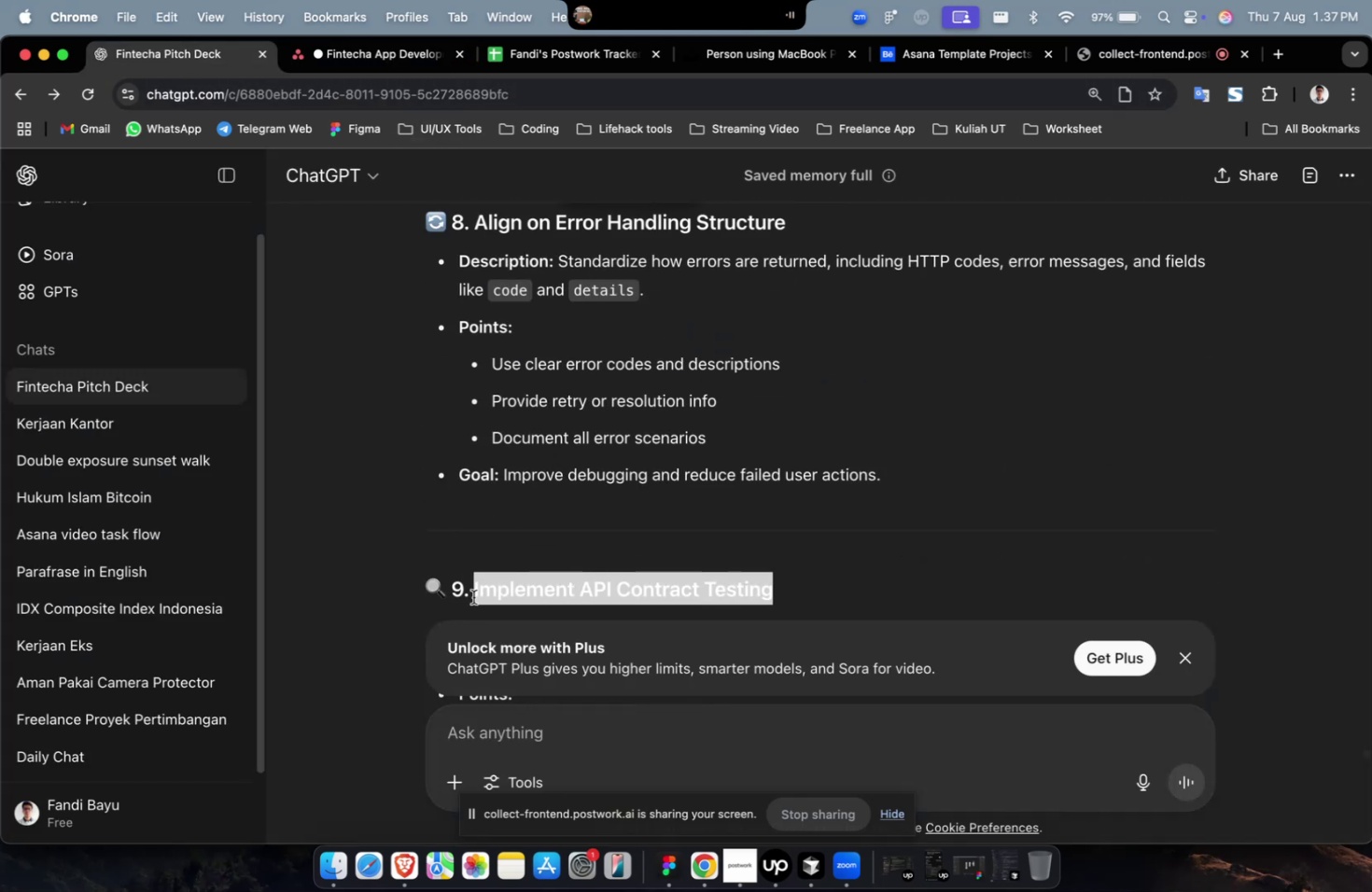 
key(Meta+CommandLeft)
 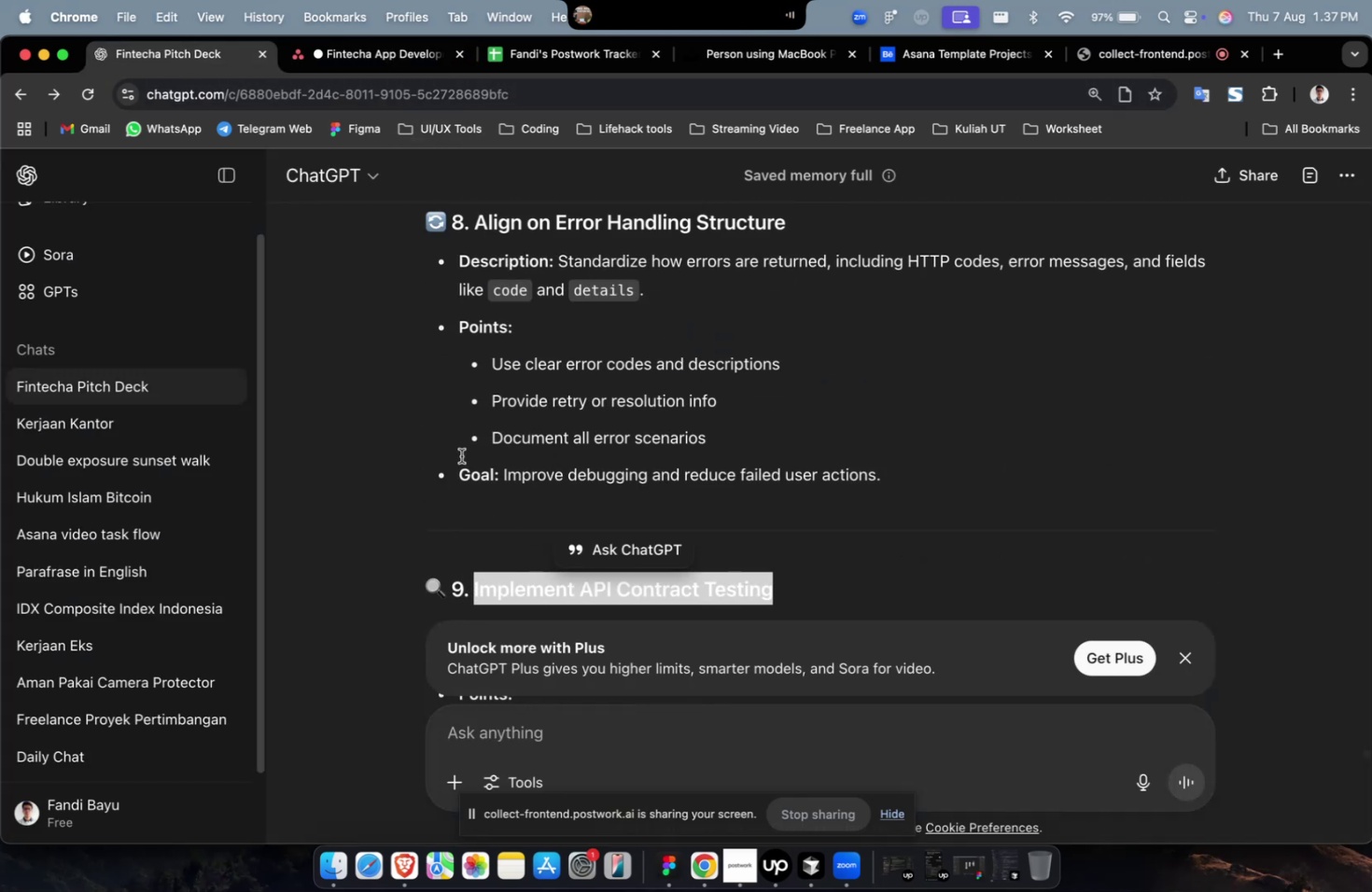 
key(Meta+C)
 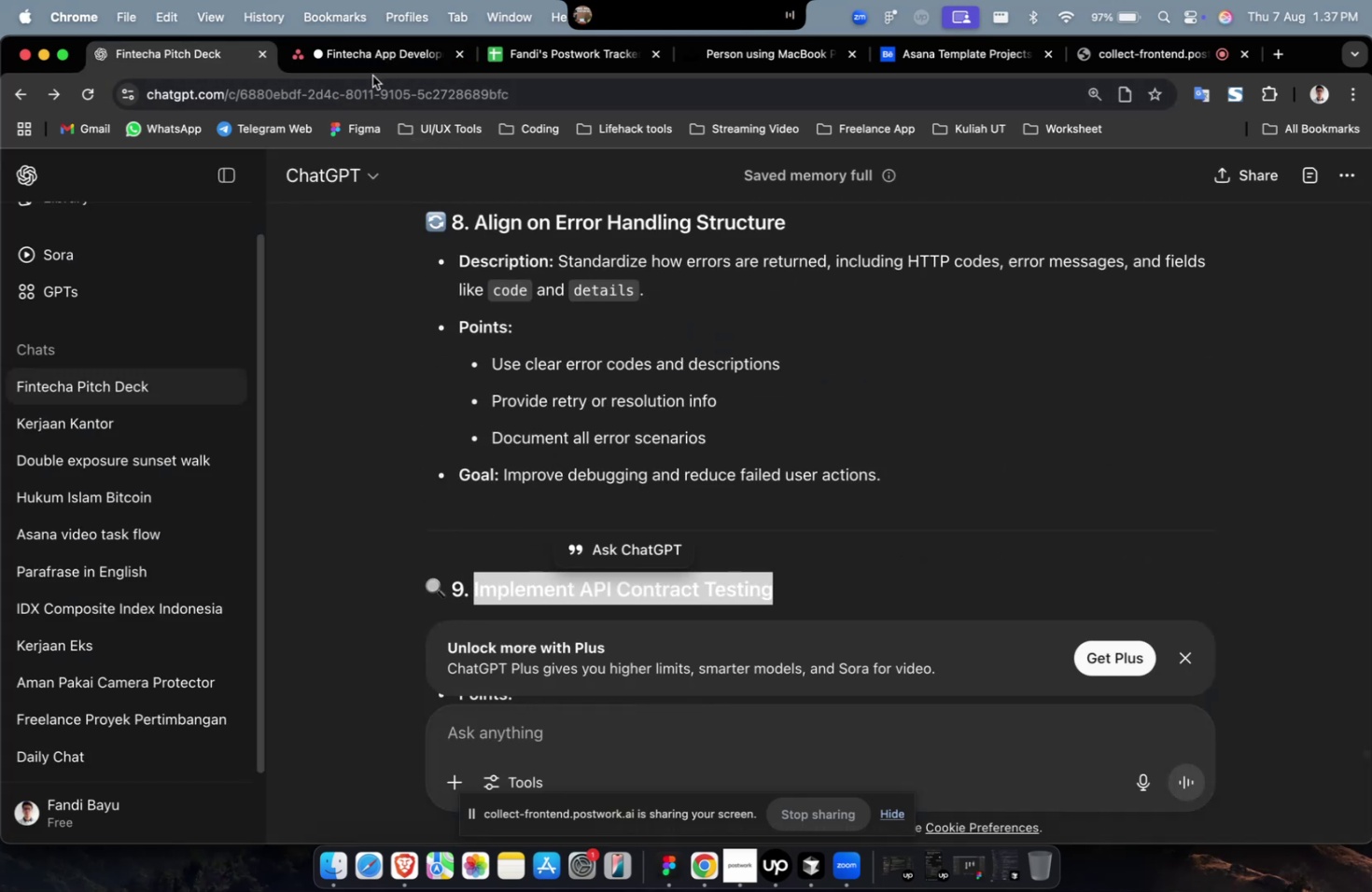 
double_click([378, 69])
 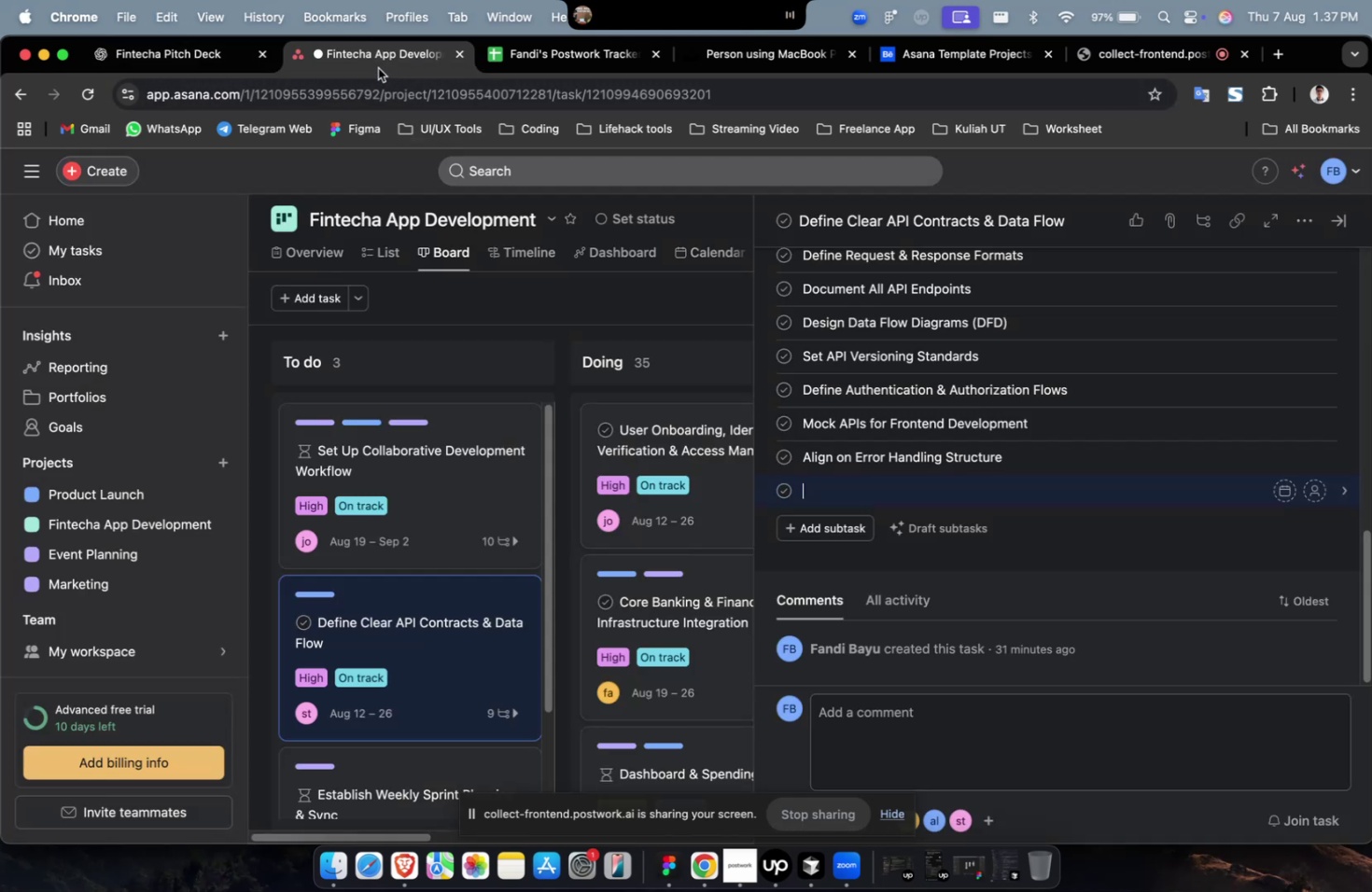 
key(Meta+V)
 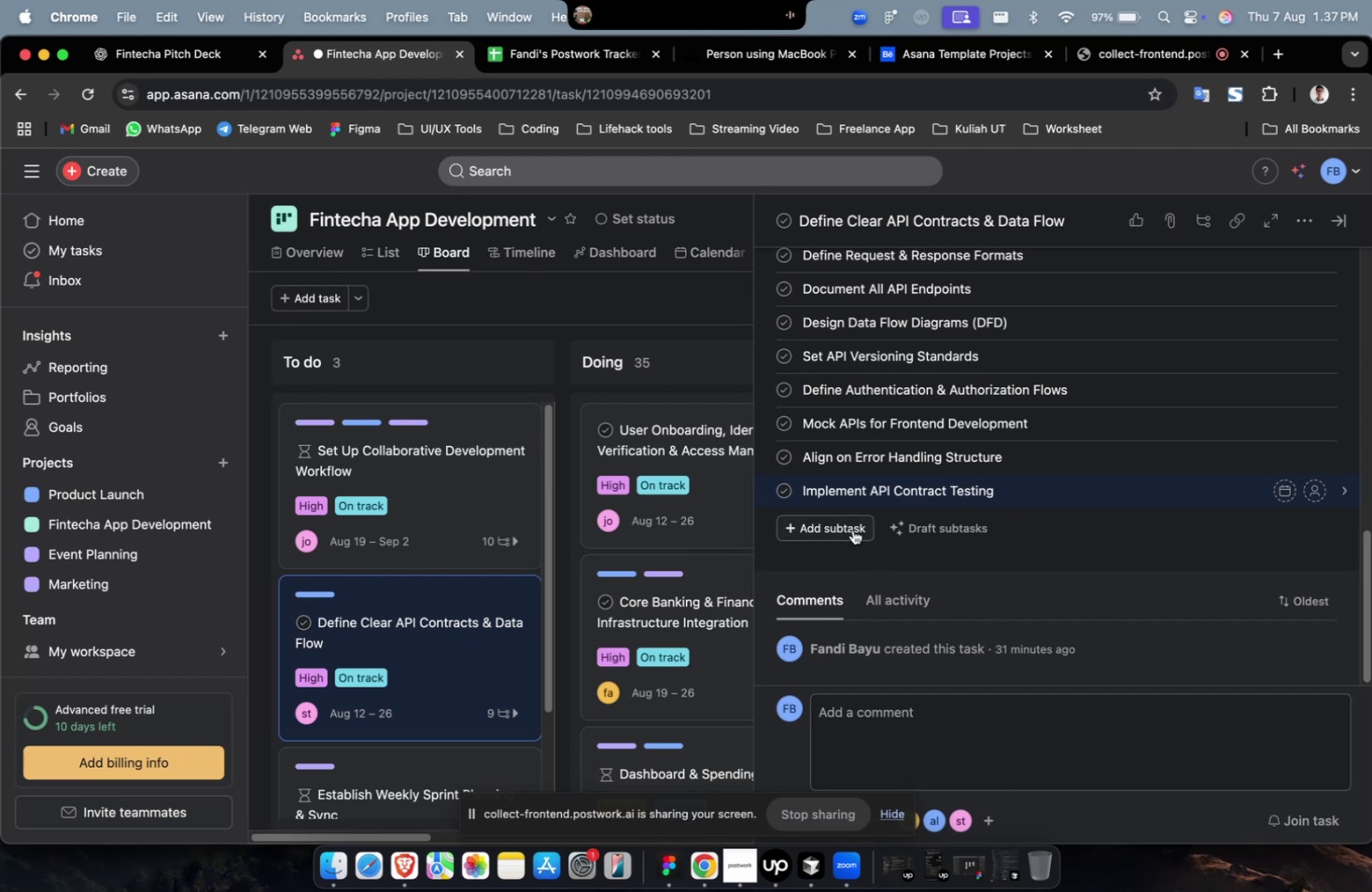 
left_click([852, 529])
 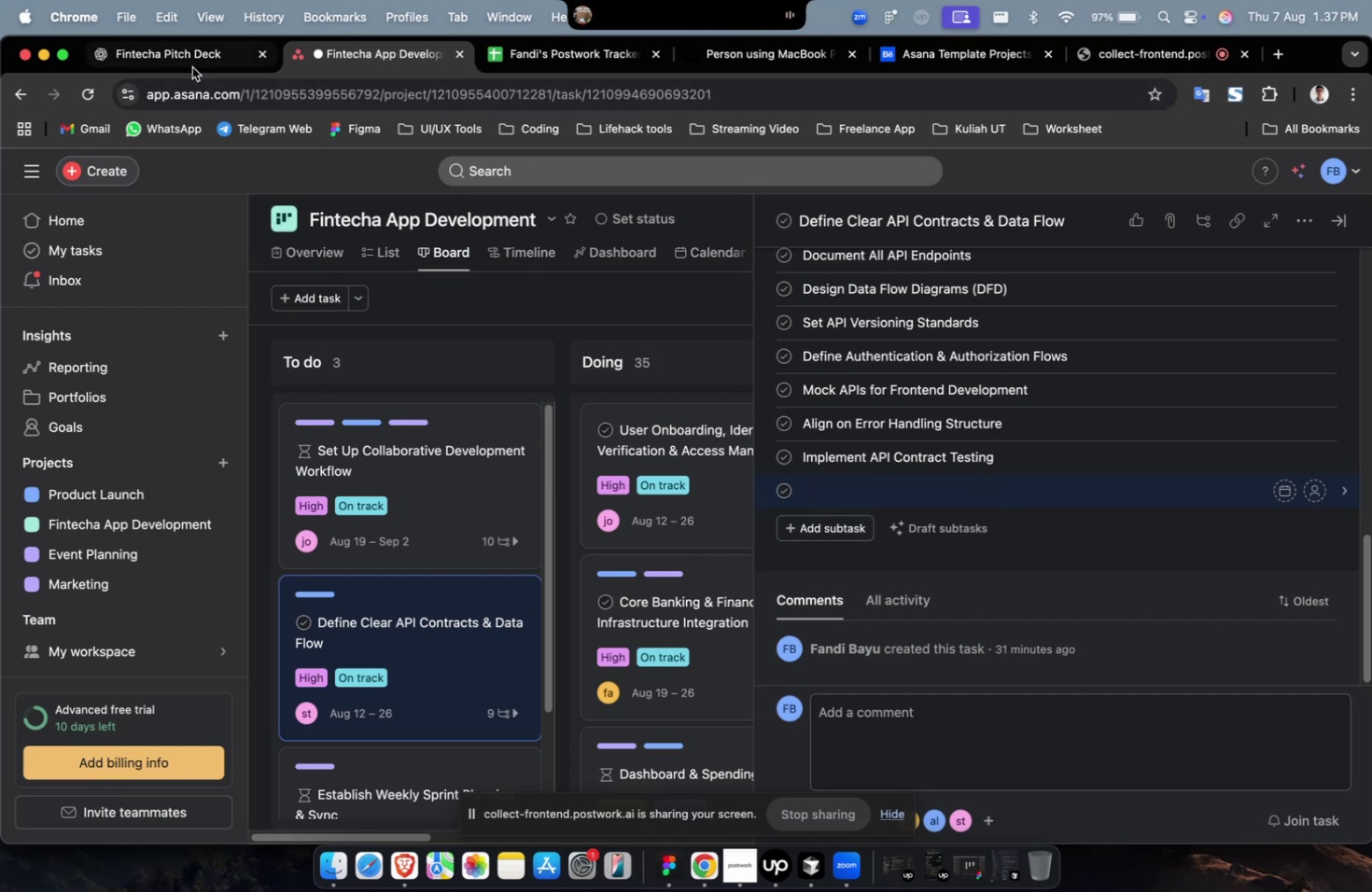 
left_click([192, 67])
 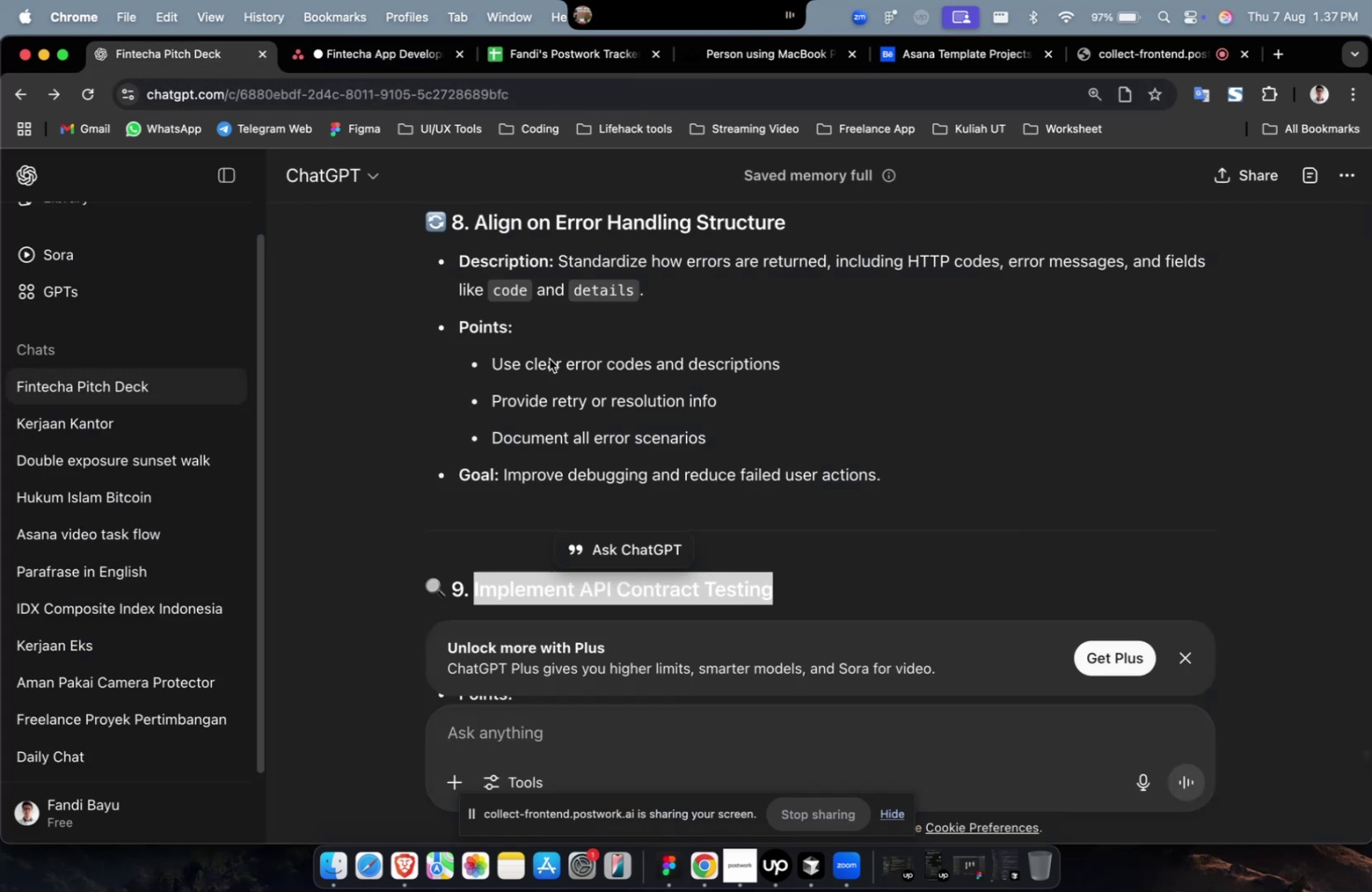 
scroll: coordinate [567, 386], scroll_direction: down, amount: 17.0
 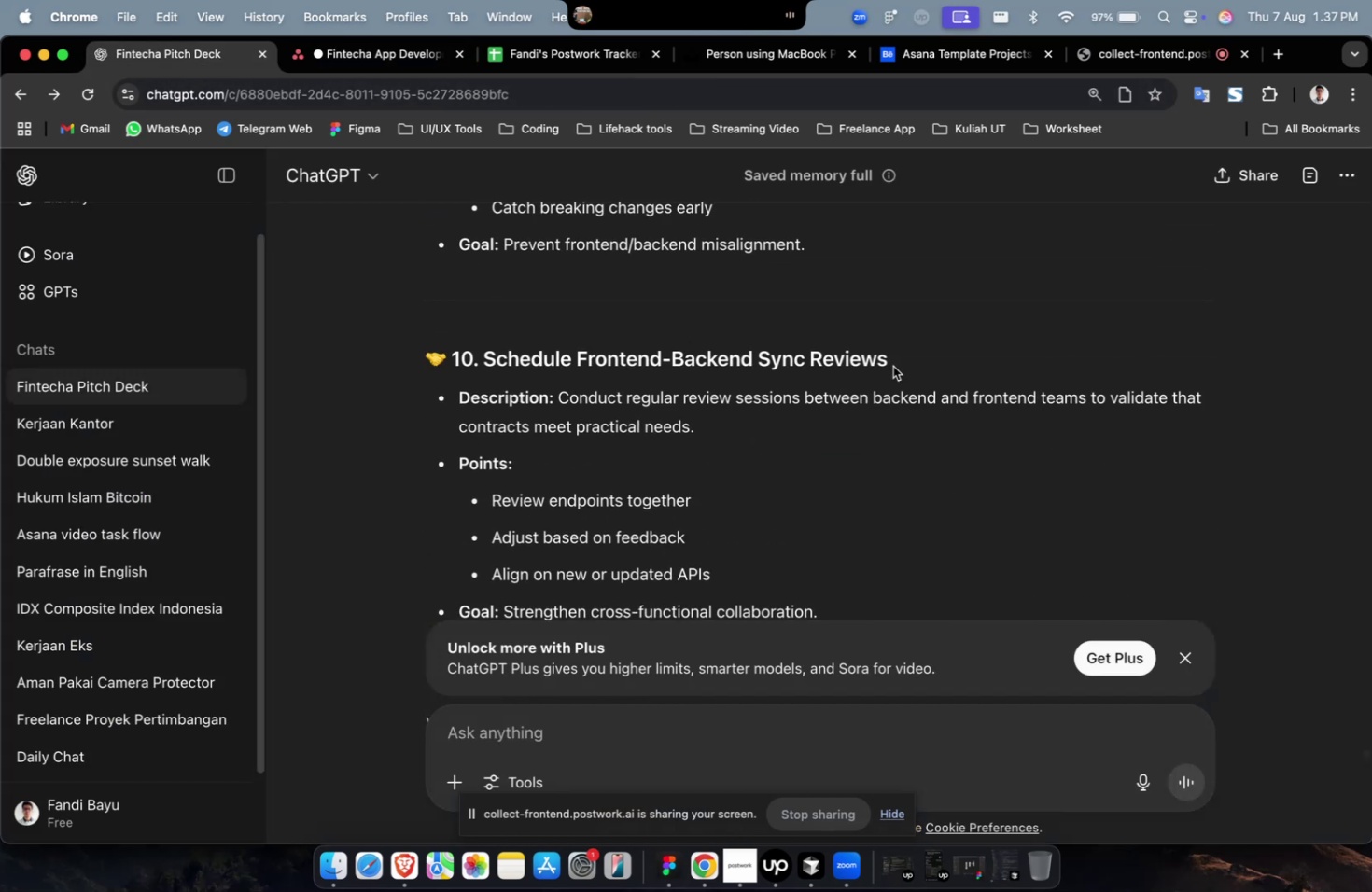 
left_click_drag(start_coordinate=[904, 365], to_coordinate=[484, 370])
 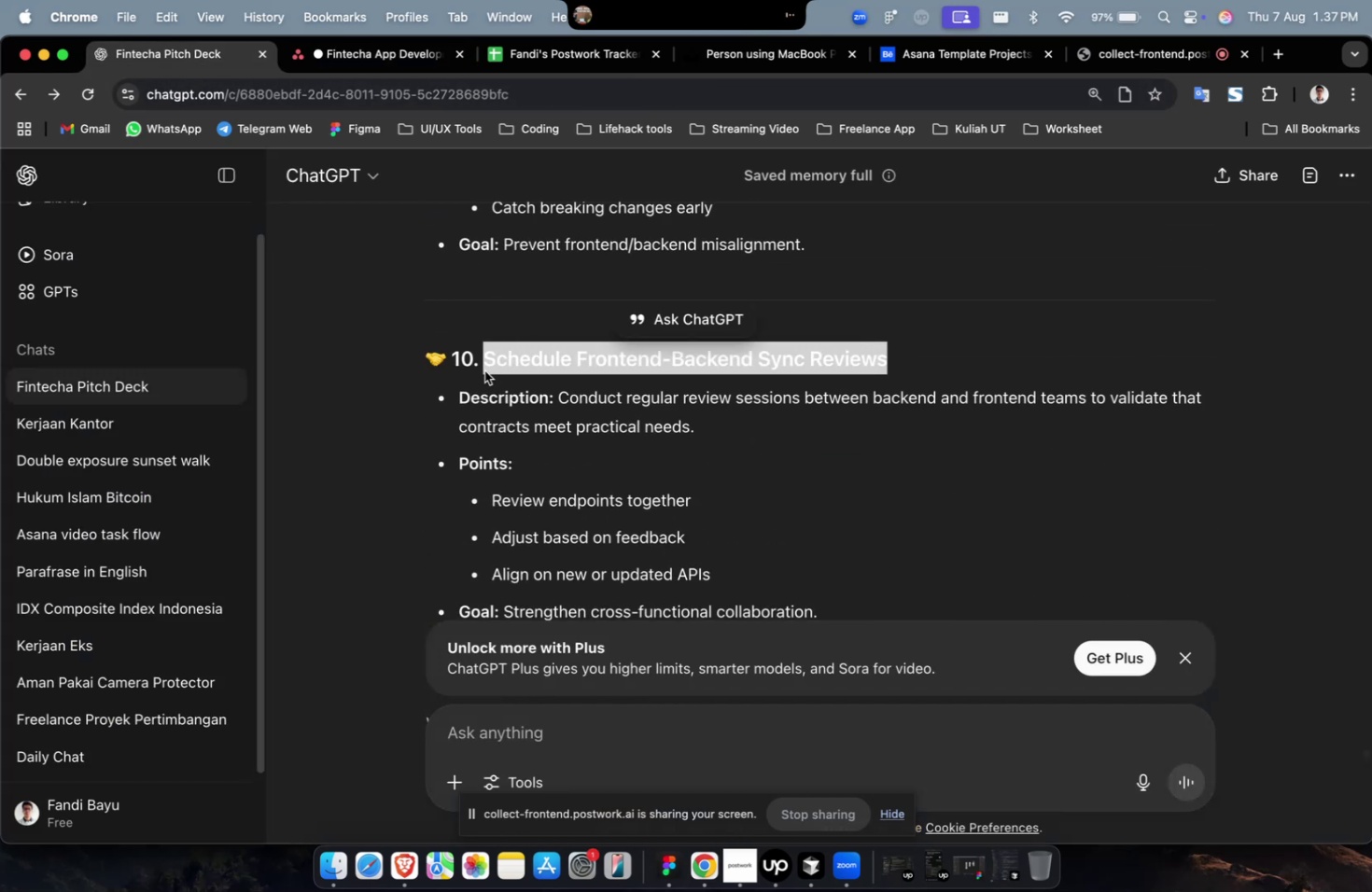 
key(Meta+C)
 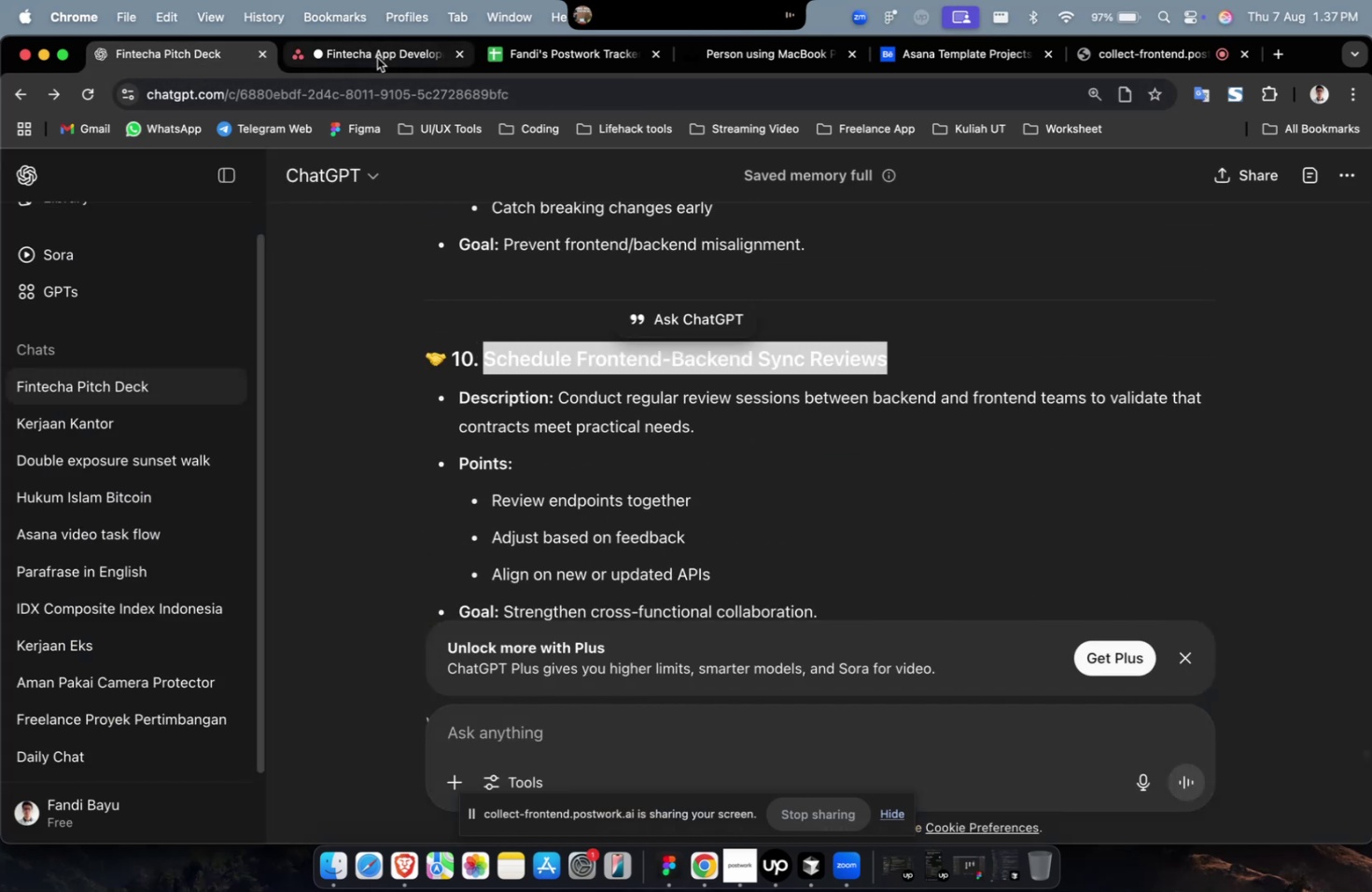 
left_click([376, 62])
 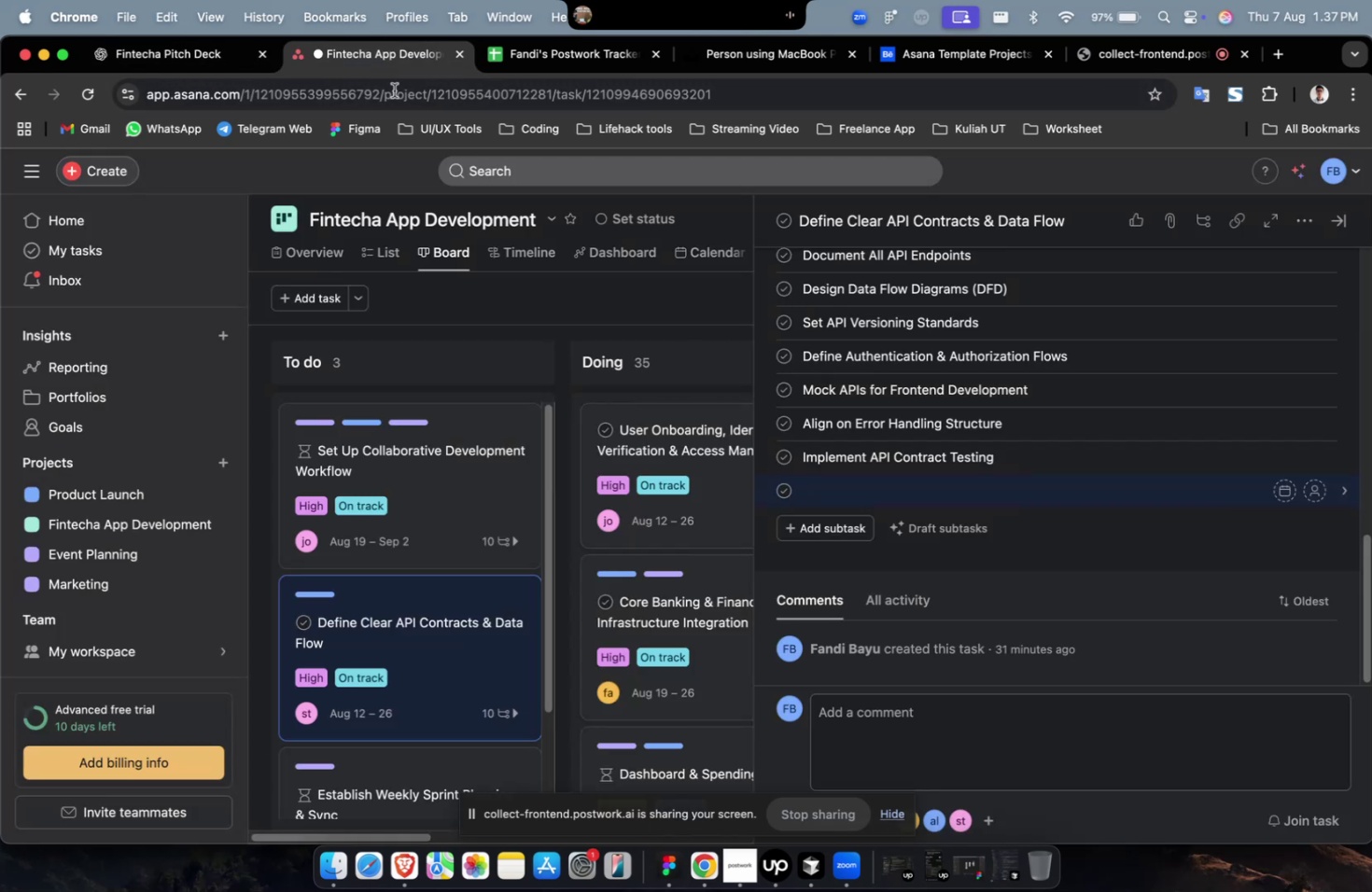 
hold_key(key=CommandLeft, duration=0.43)
 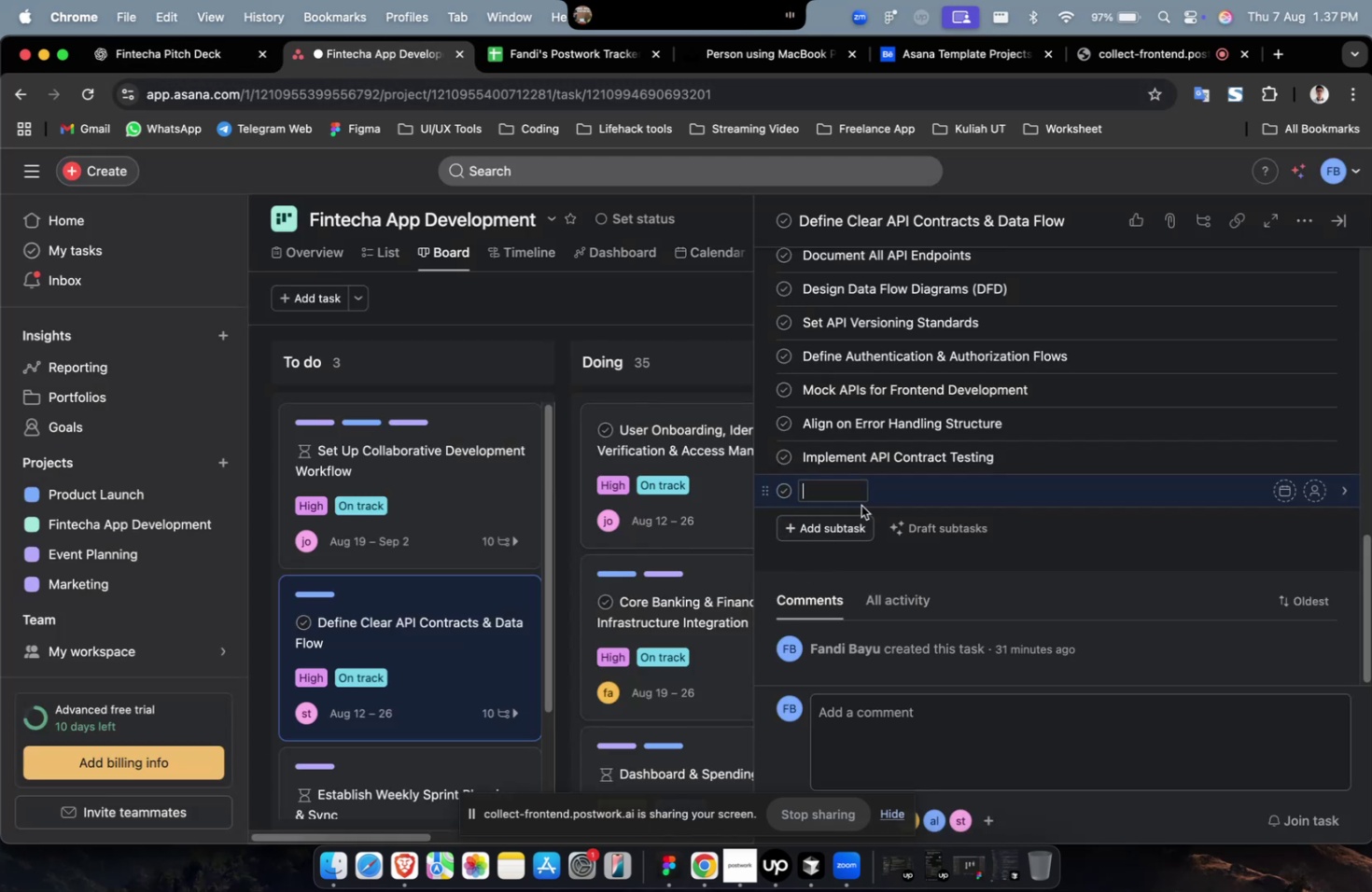 
key(Meta+CommandLeft)
 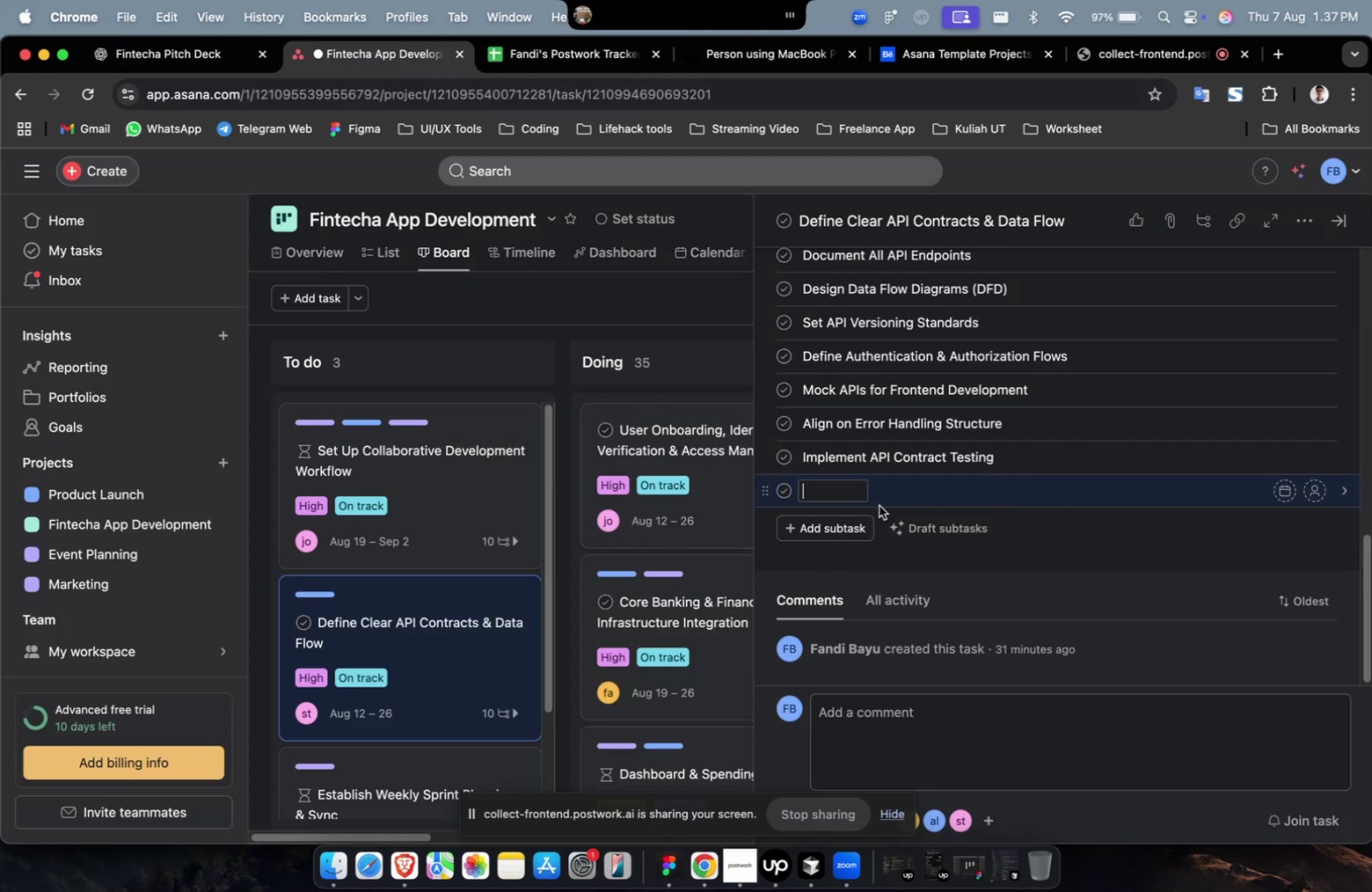 
key(Meta+V)
 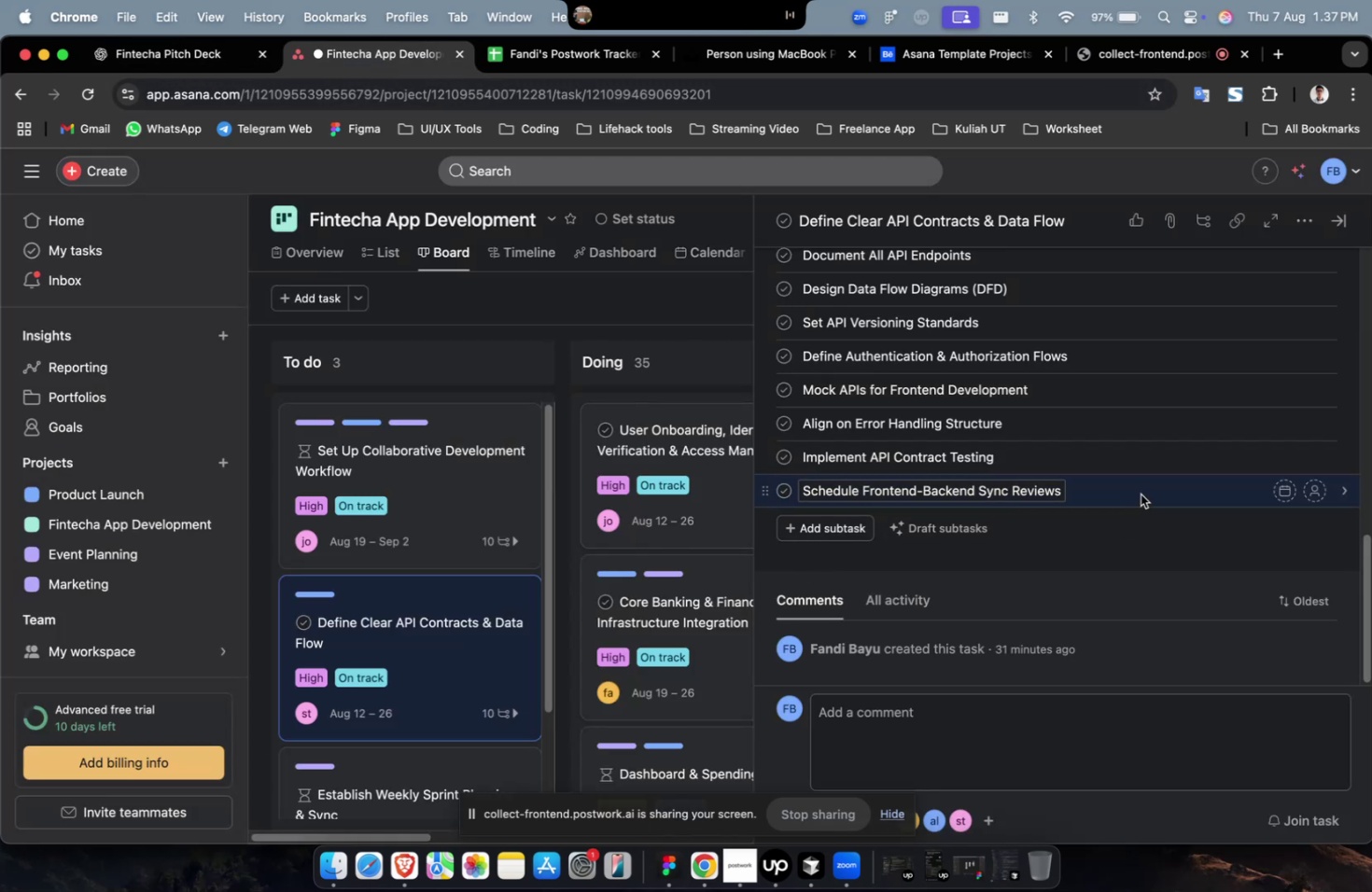 
left_click([1140, 494])
 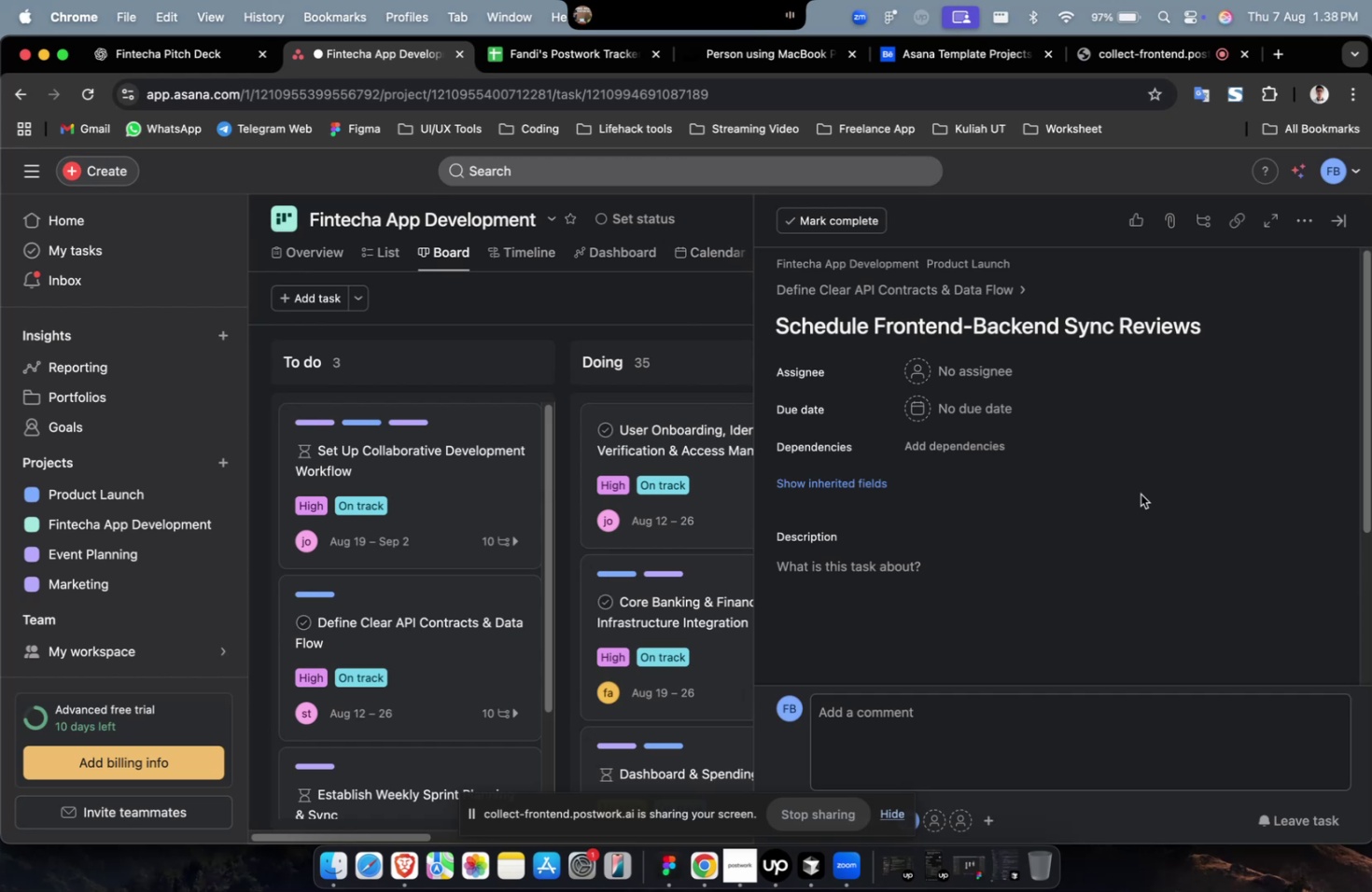 
scroll: coordinate [770, 560], scroll_direction: down, amount: 3.0
 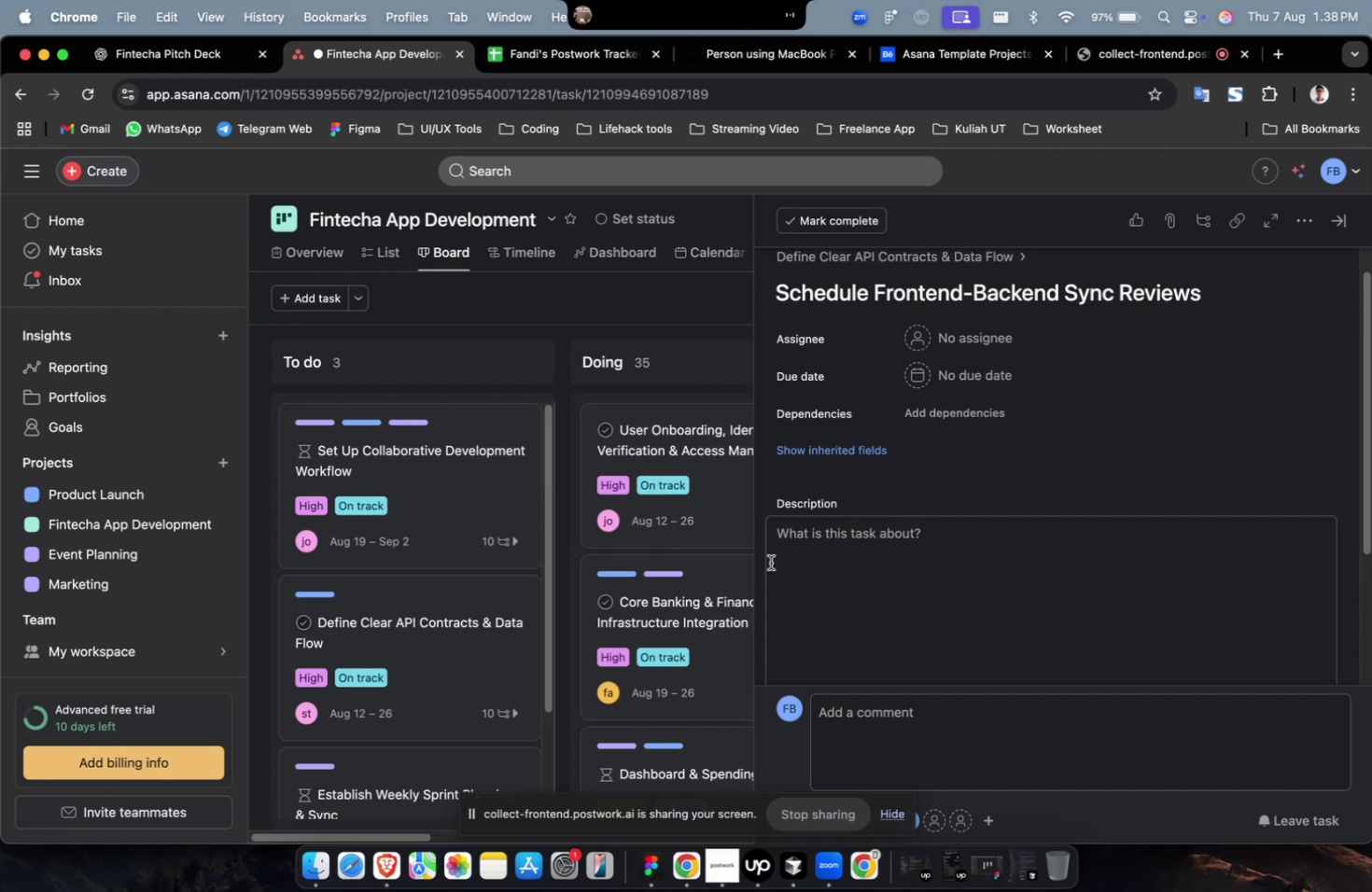 
wait(20.68)
 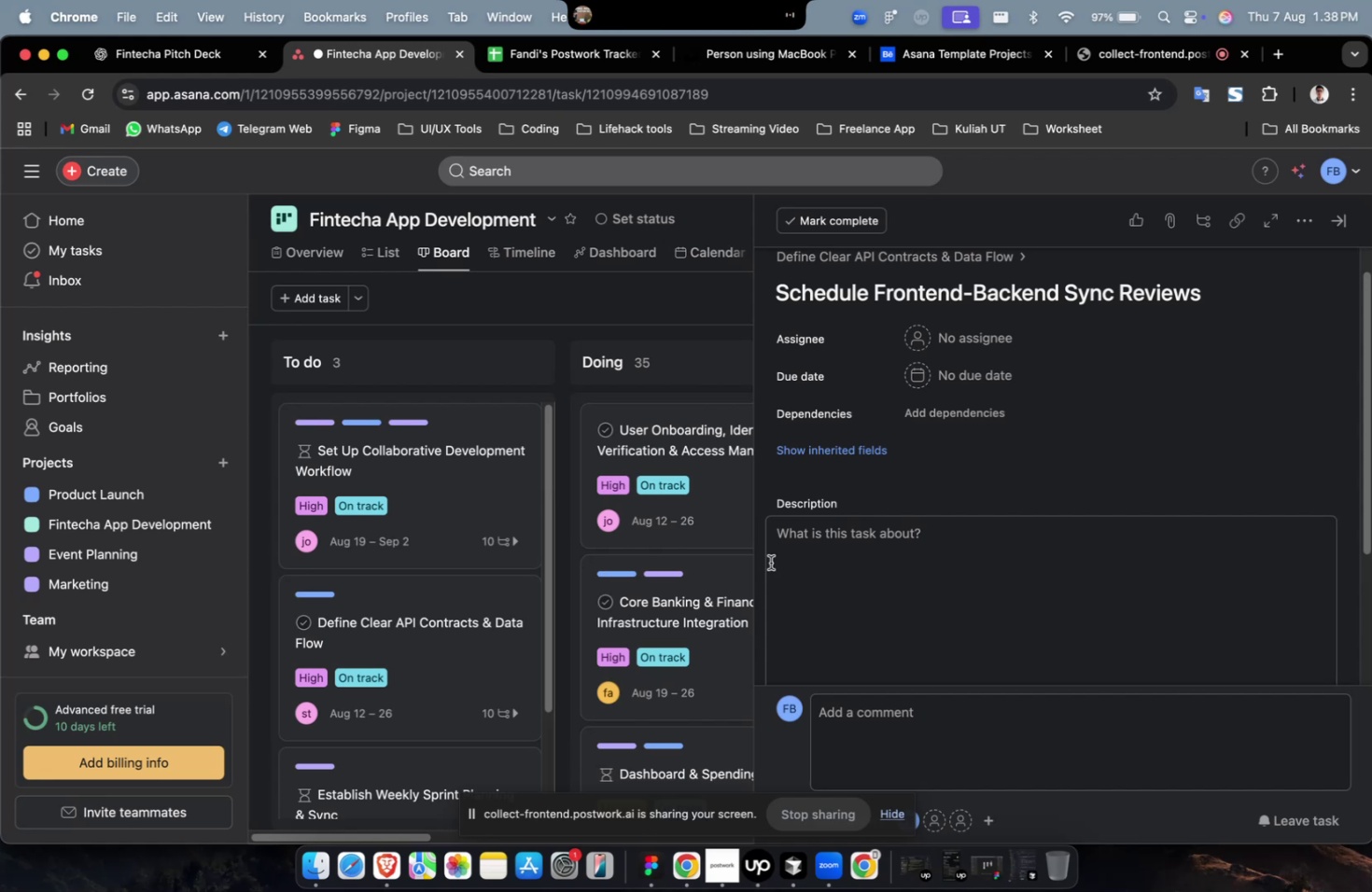 
scroll: coordinate [770, 565], scroll_direction: down, amount: 10.0
 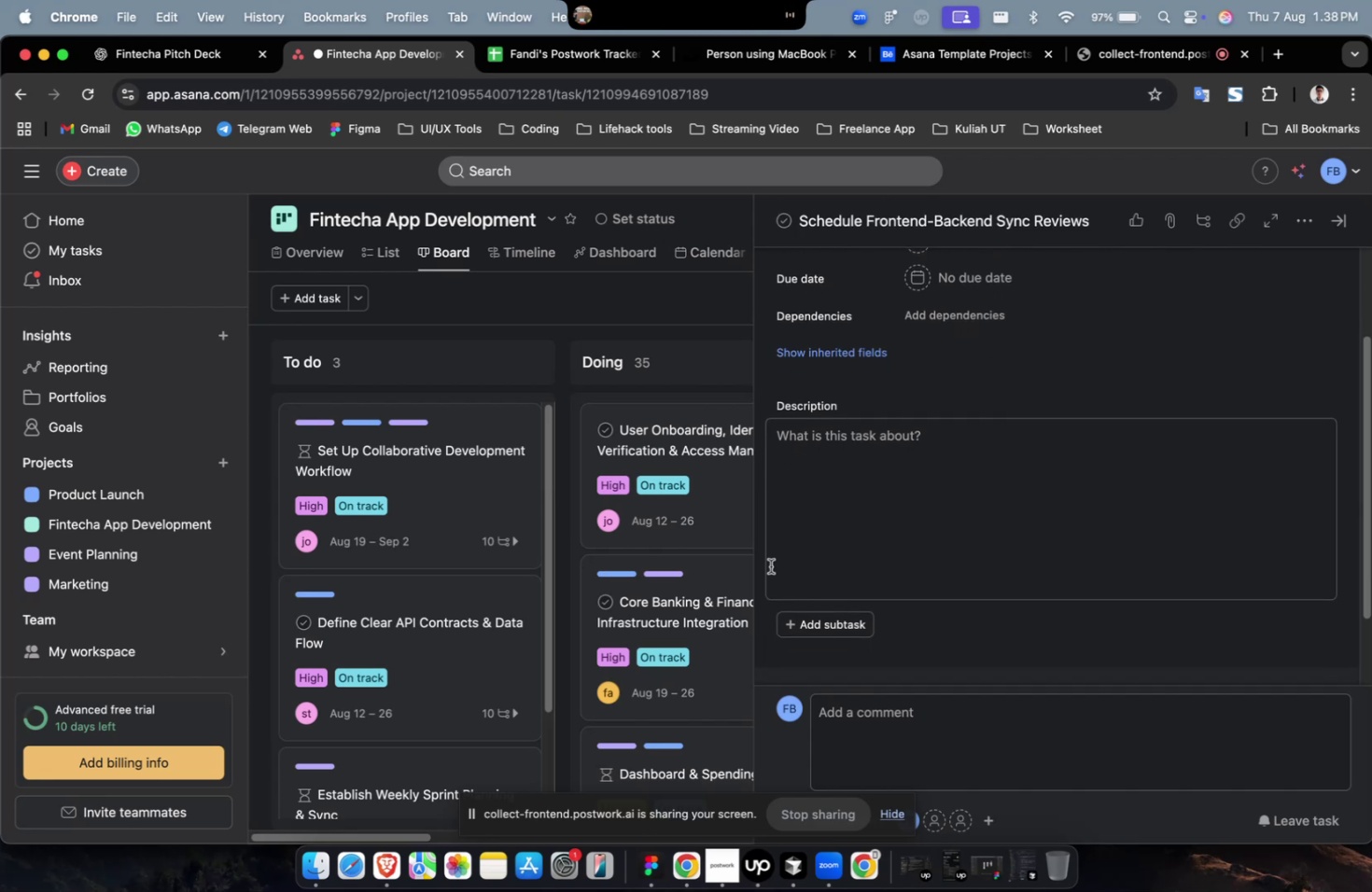 
scroll: coordinate [770, 565], scroll_direction: down, amount: 7.0
 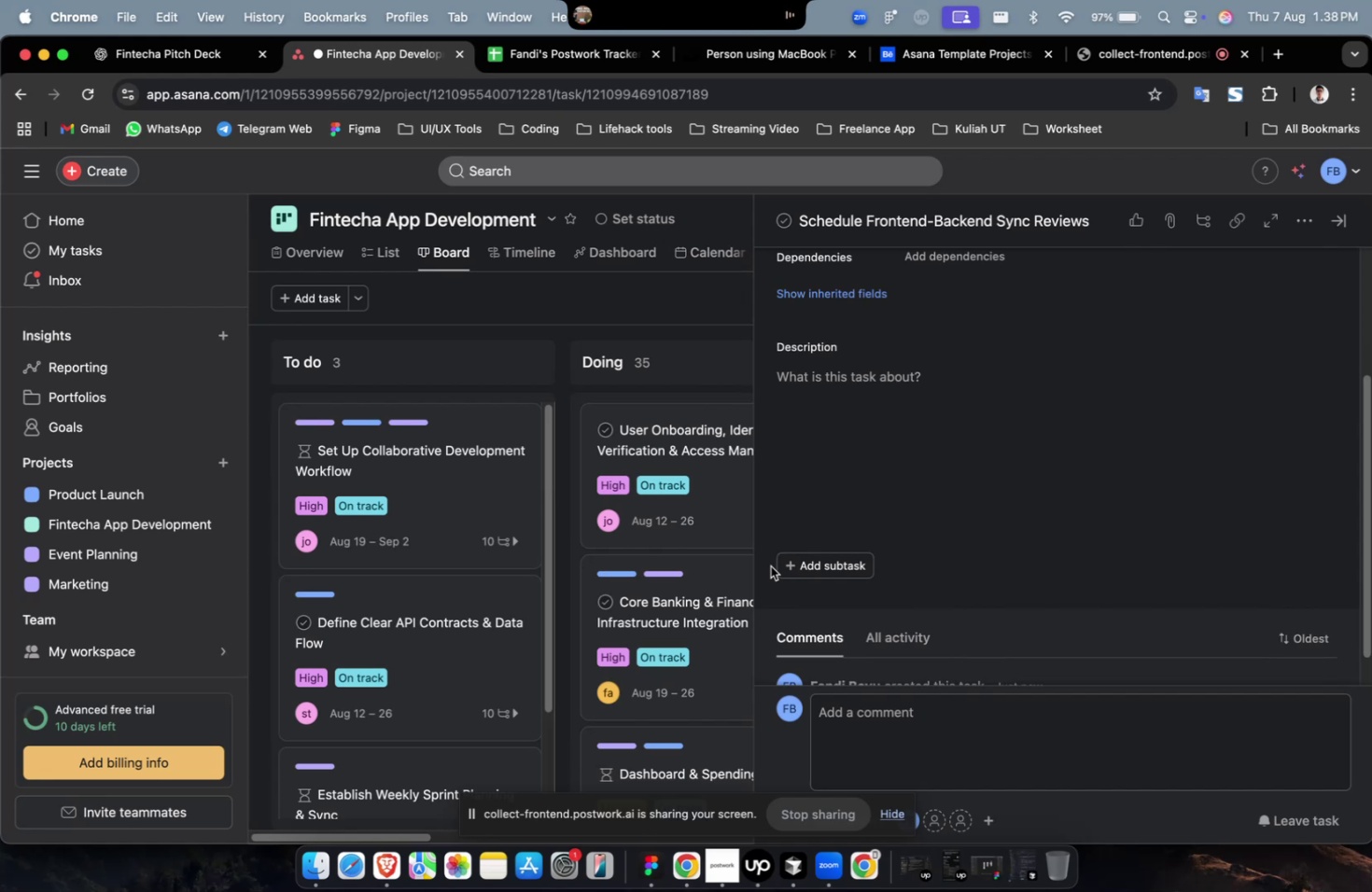 
wait(6.49)
 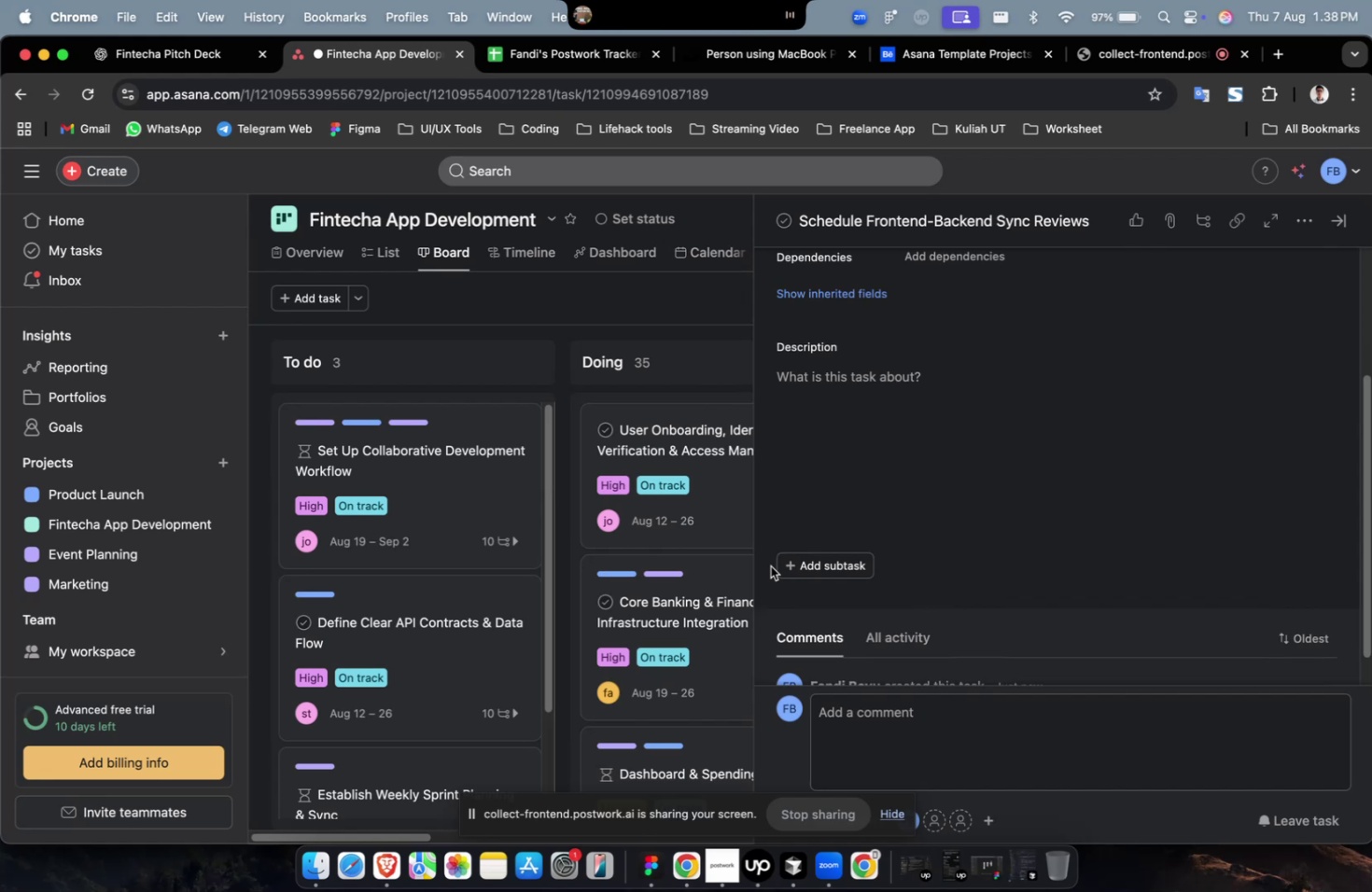 
scroll: coordinate [770, 565], scroll_direction: down, amount: 1.0
 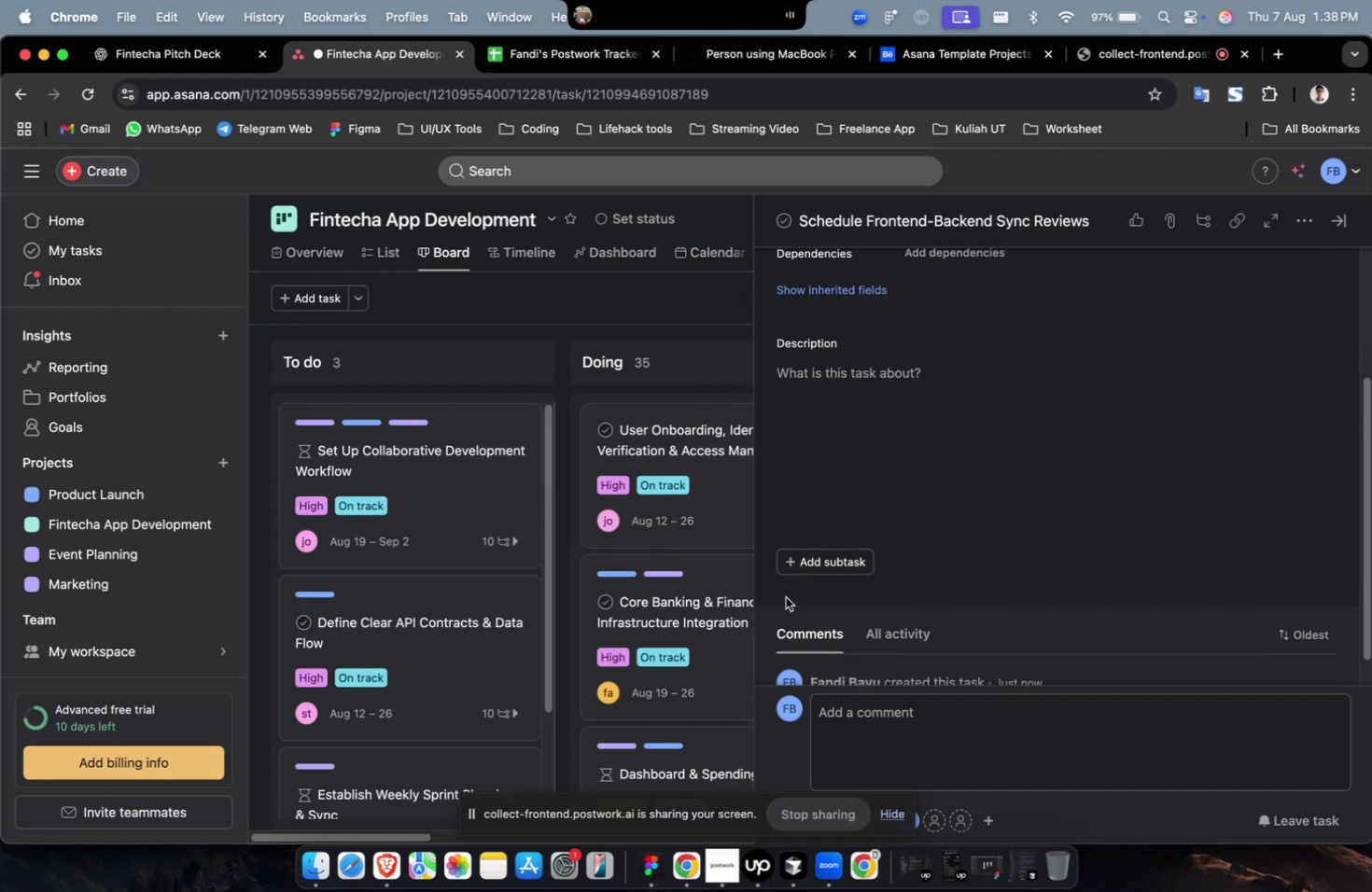 
scroll: coordinate [824, 530], scroll_direction: up, amount: 9.0
 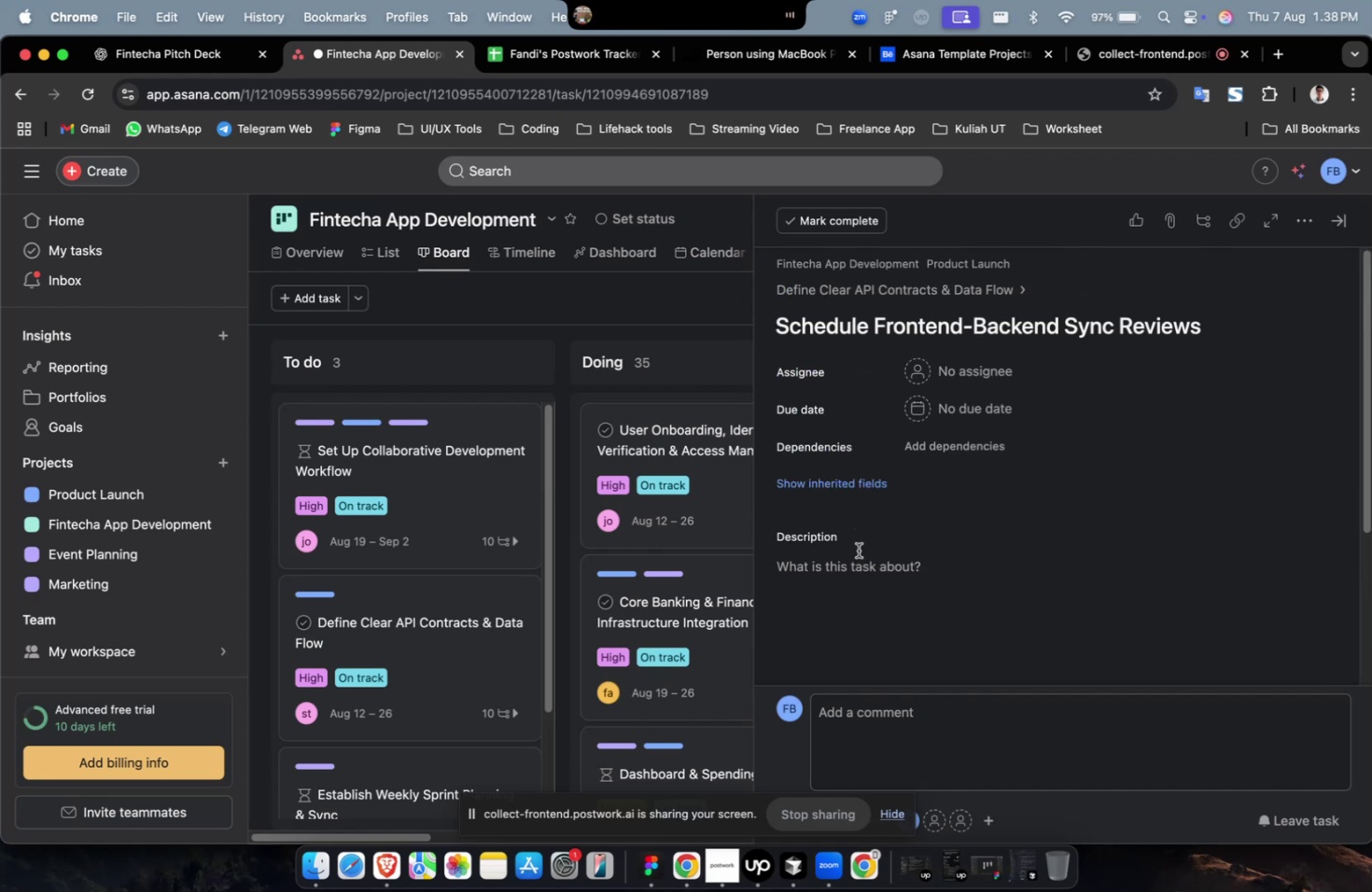 
left_click([857, 552])
 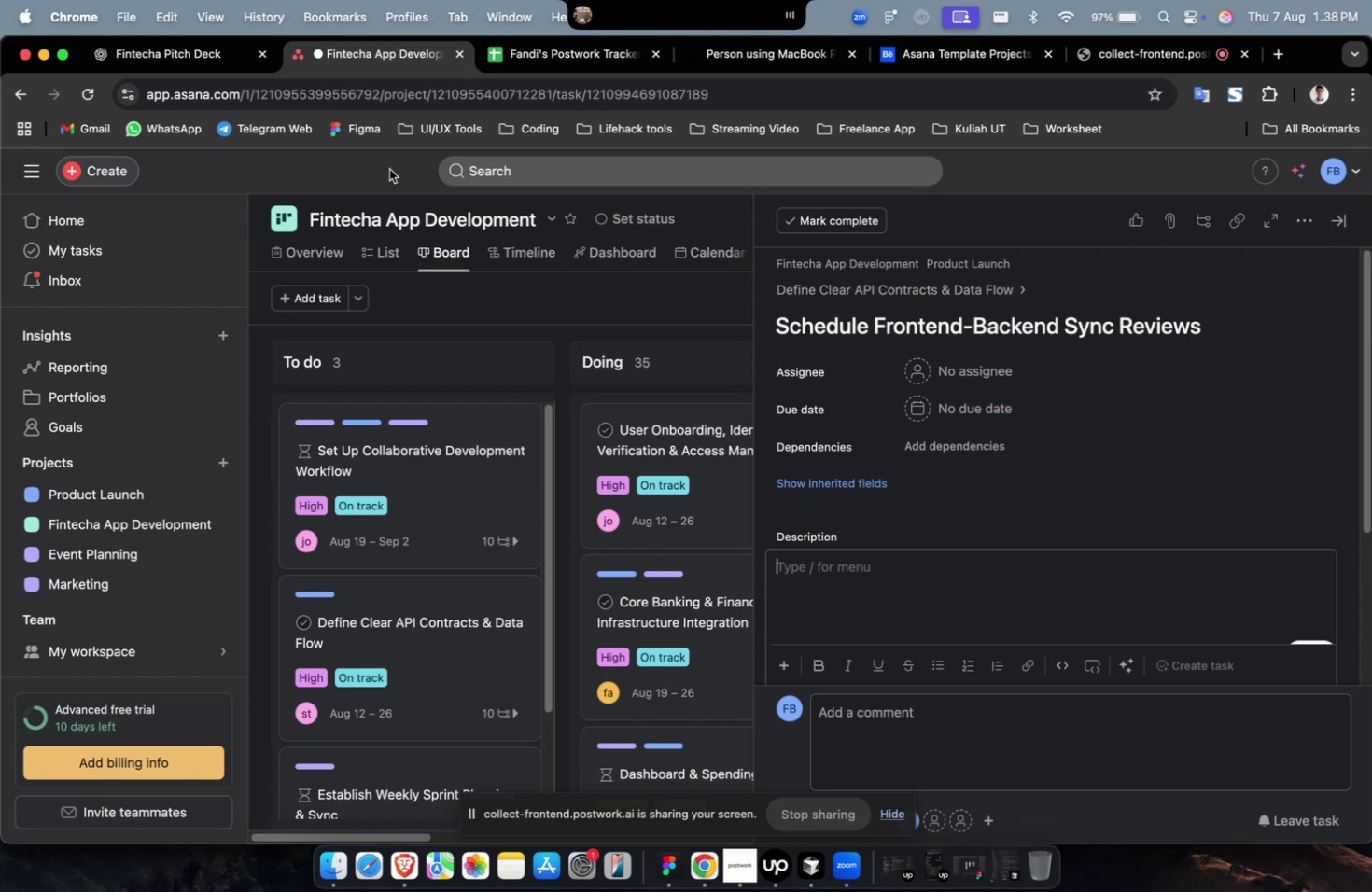 
left_click([198, 72])
 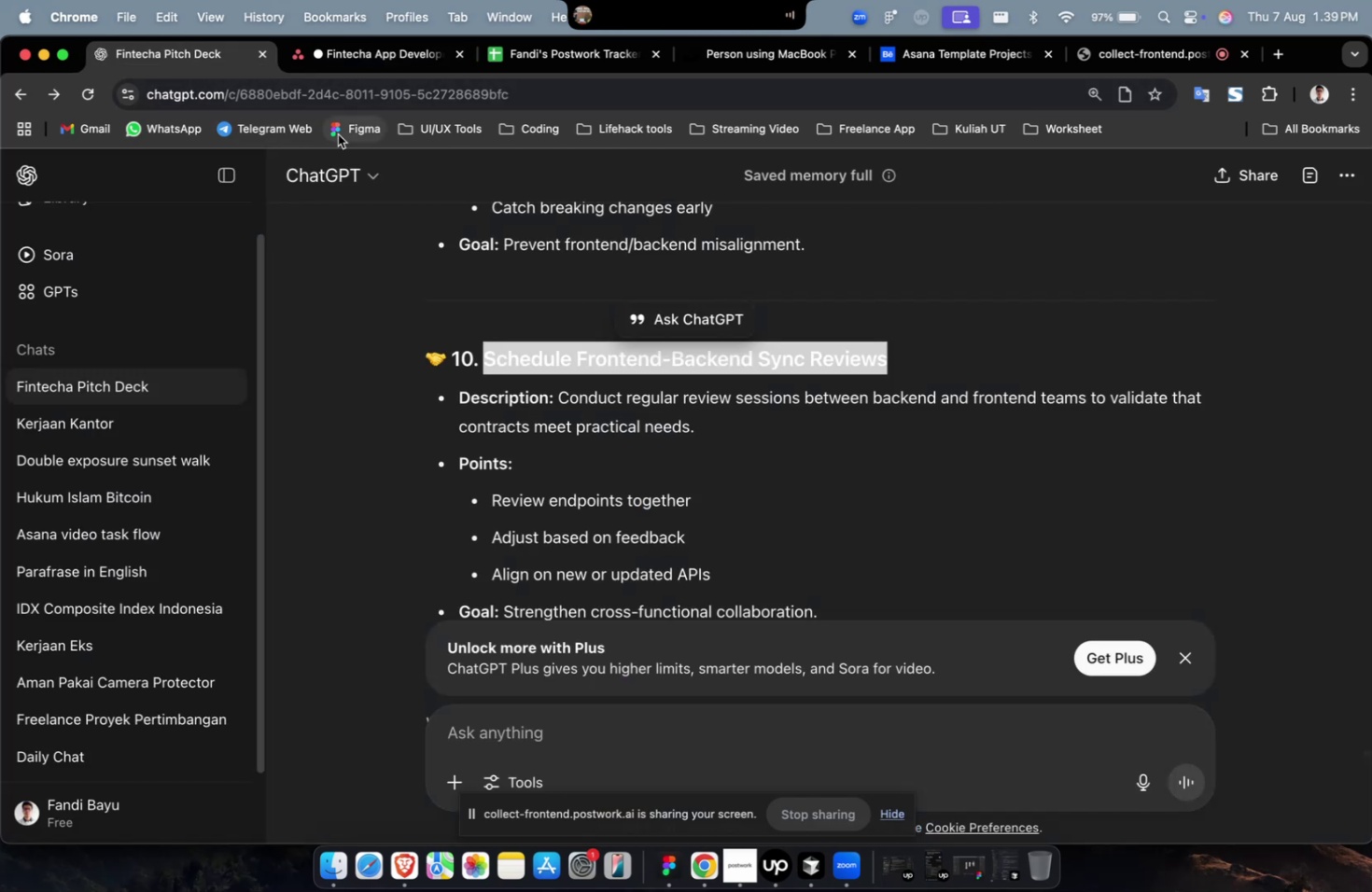 
scroll: coordinate [727, 536], scroll_direction: down, amount: 2.0
 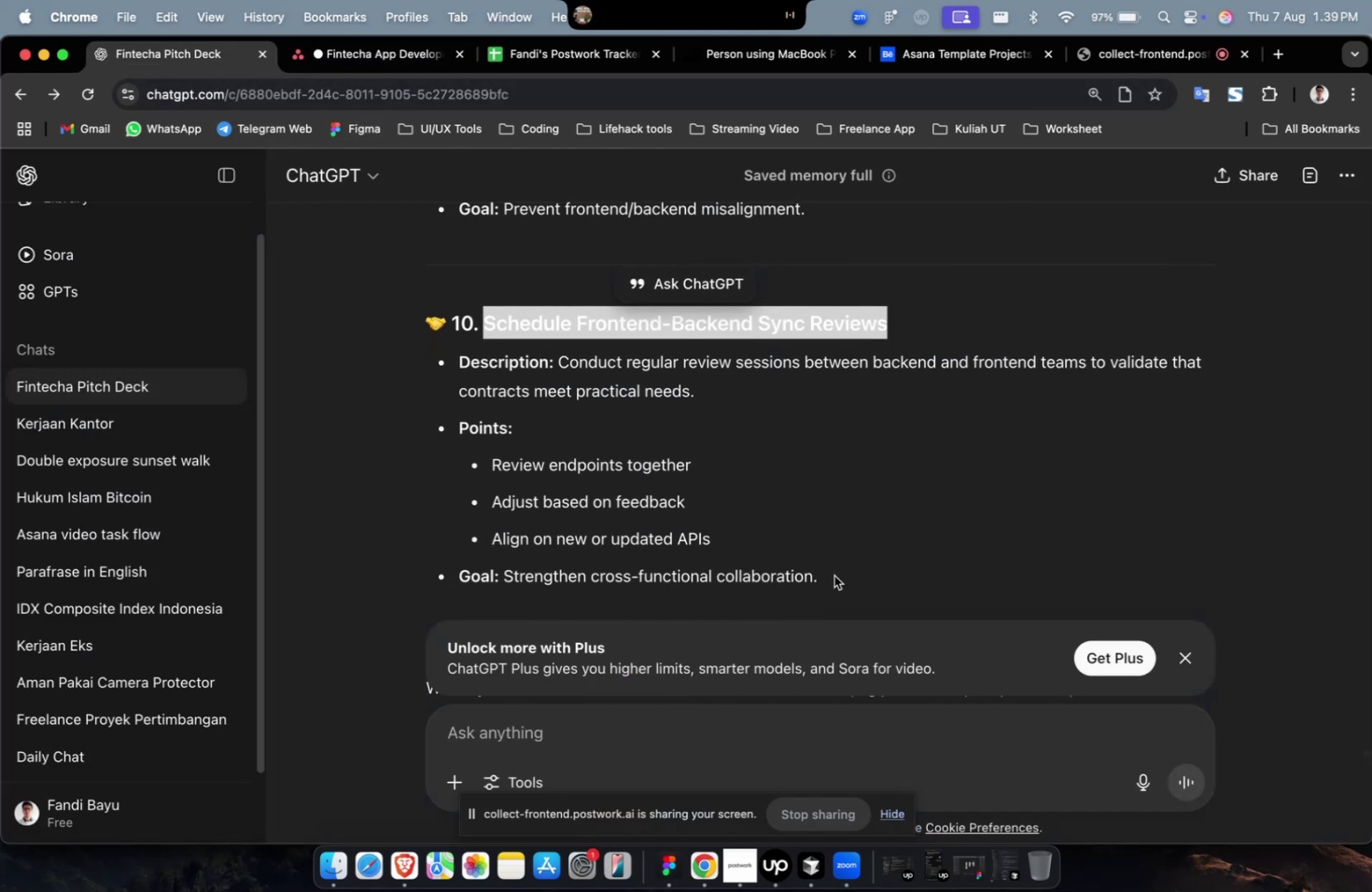 
left_click_drag(start_coordinate=[834, 575], to_coordinate=[558, 364])
 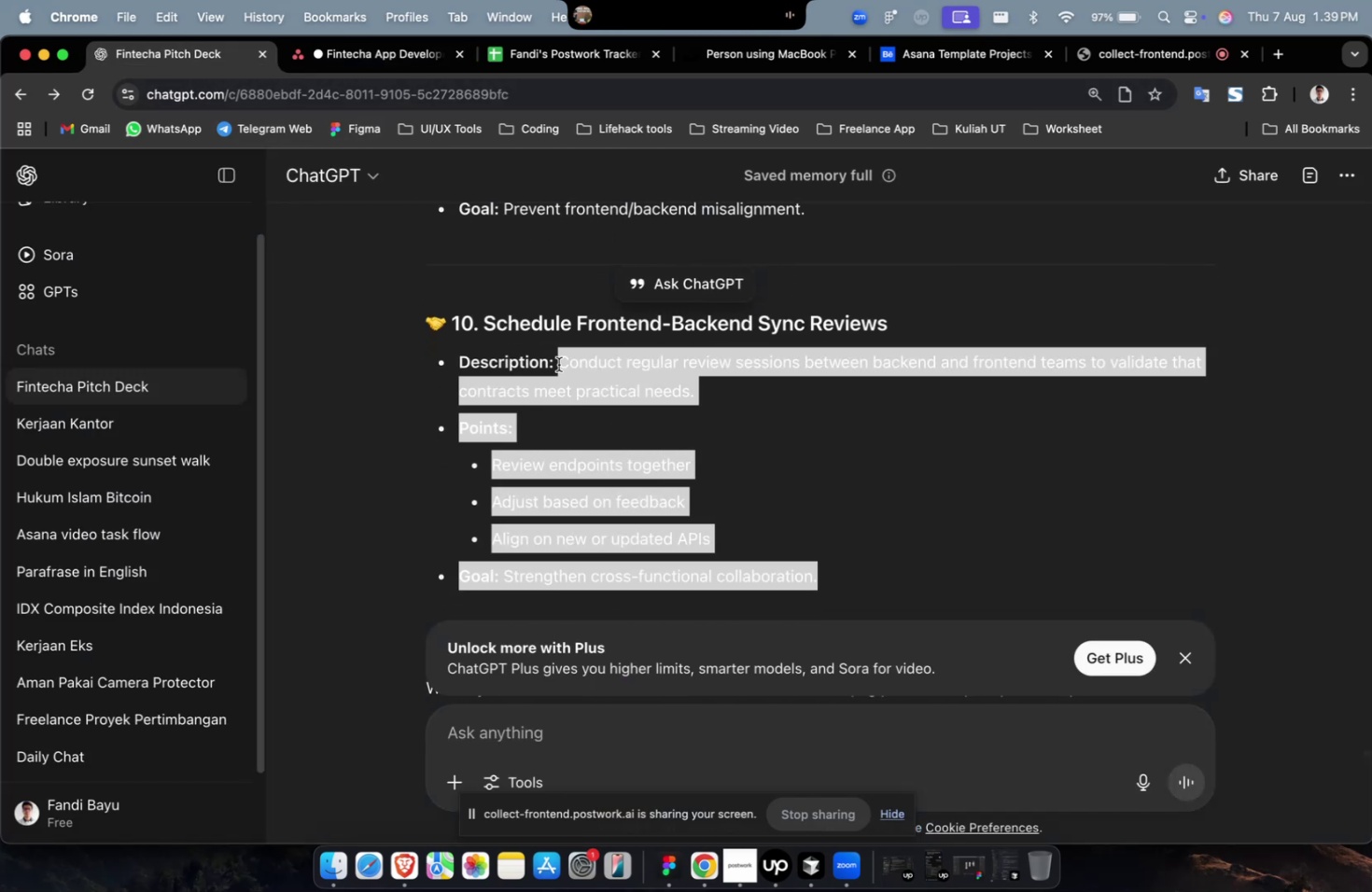 
key(Meta+CommandLeft)
 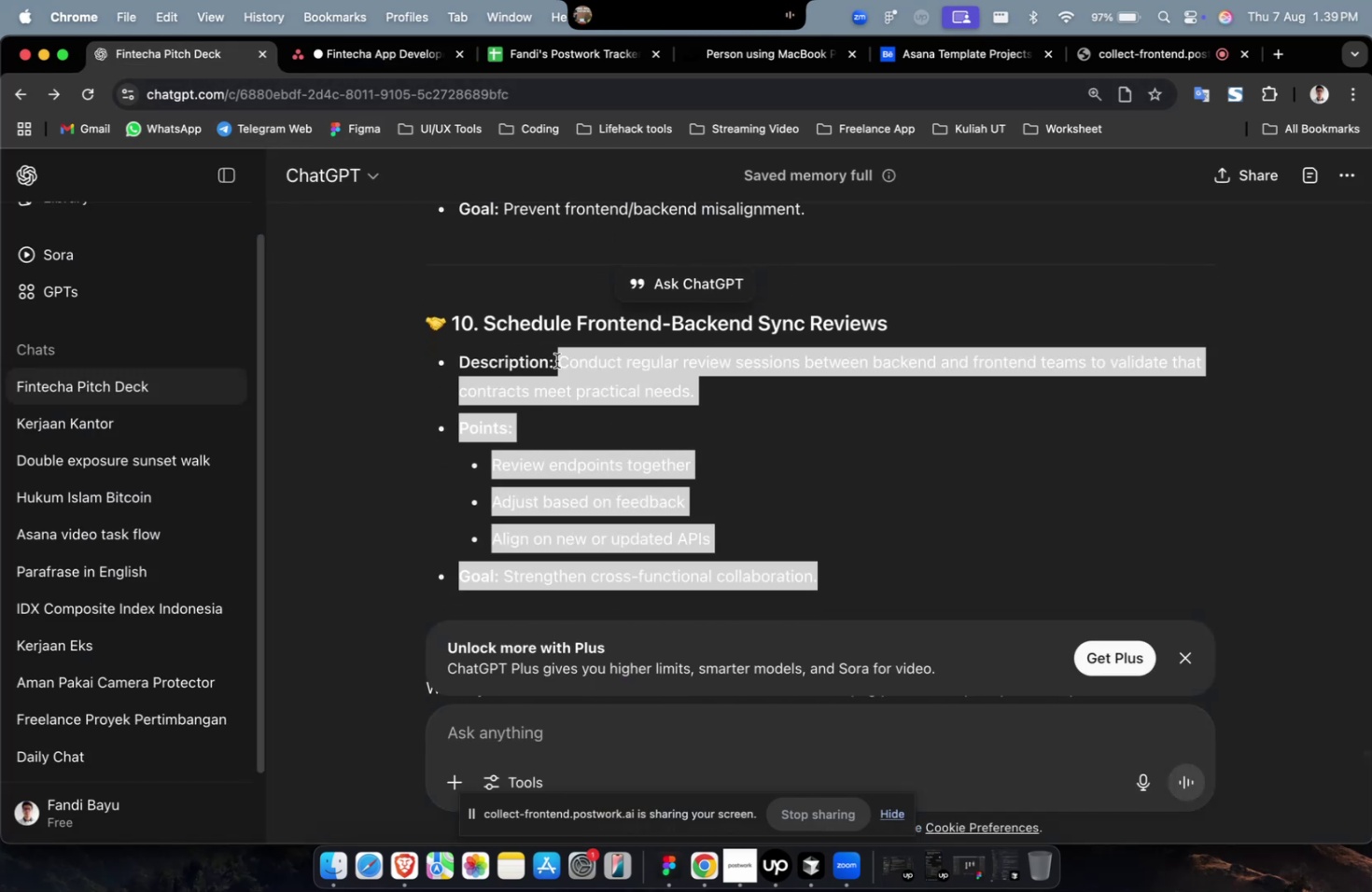 
key(Meta+C)
 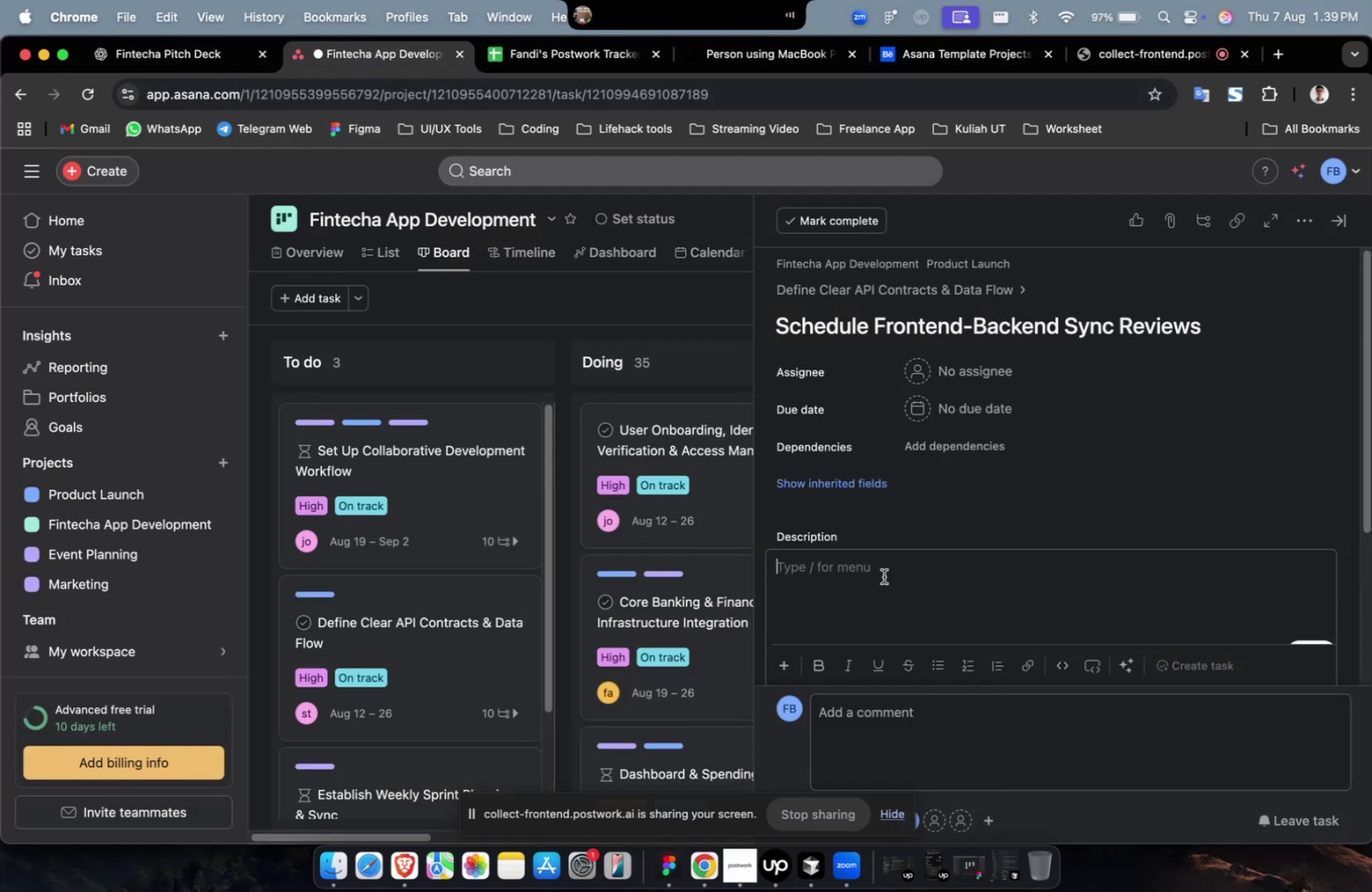 
double_click([915, 600])
 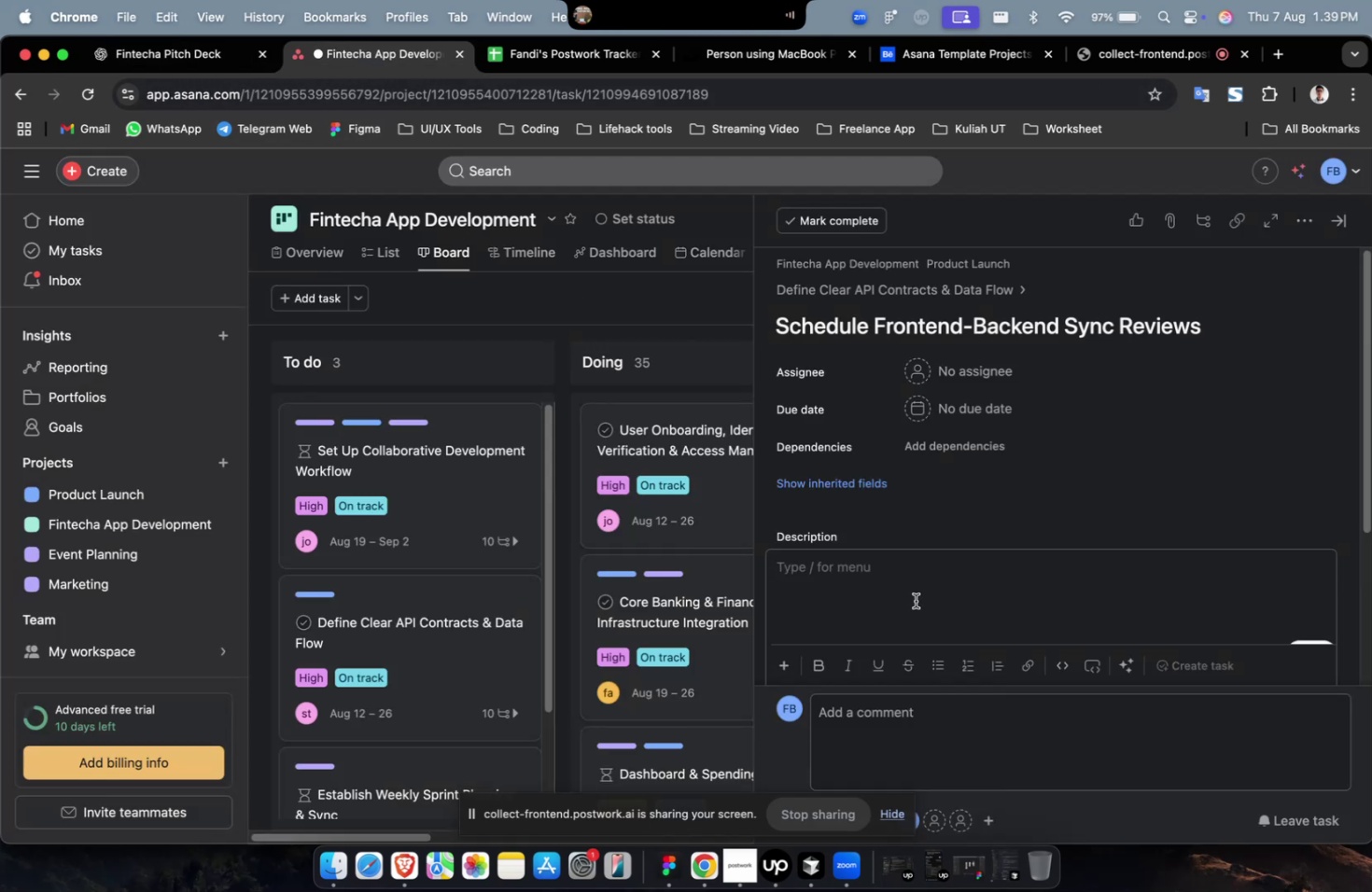 
key(Meta+V)
 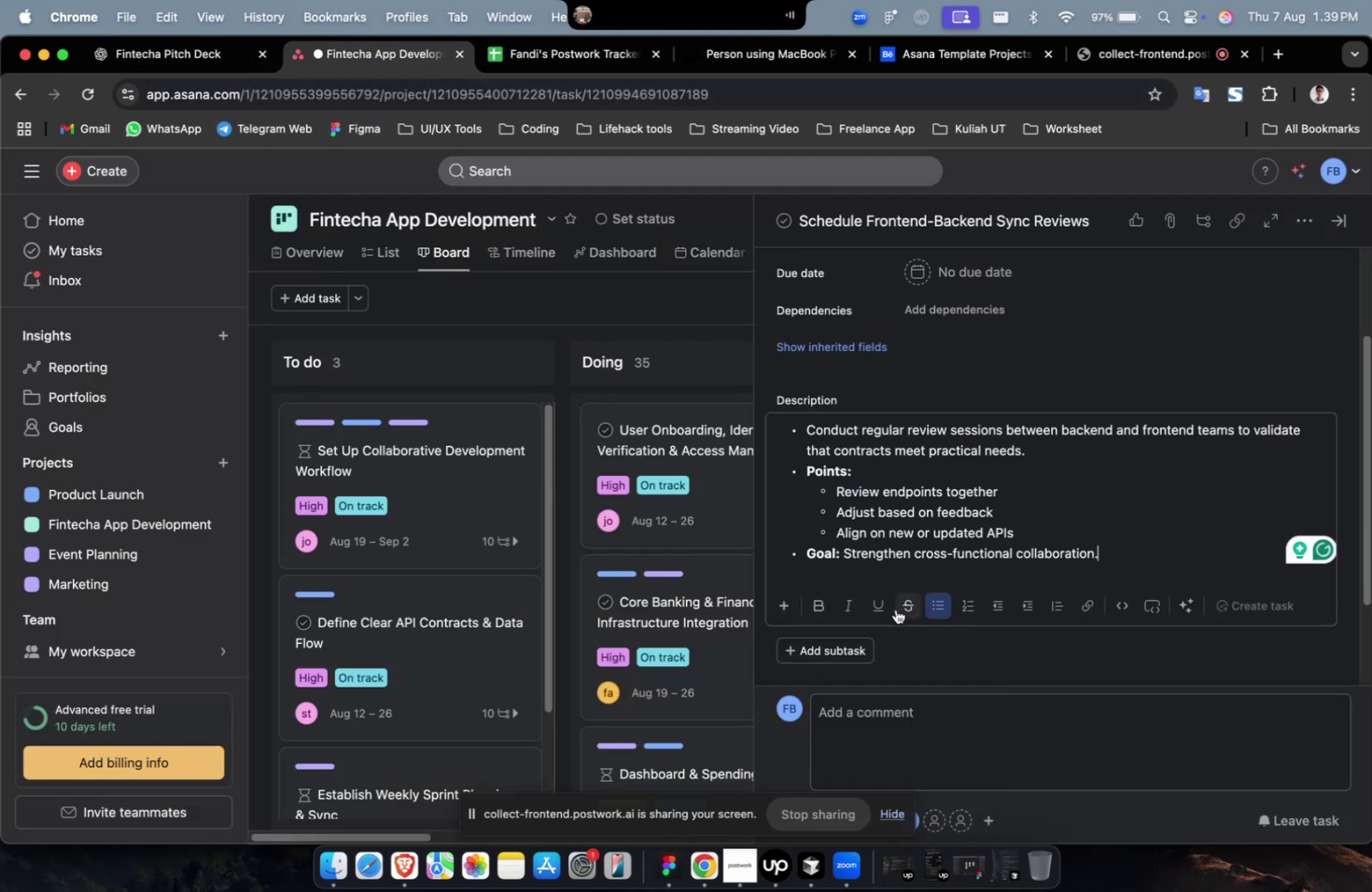 
scroll: coordinate [901, 509], scroll_direction: up, amount: 4.0
 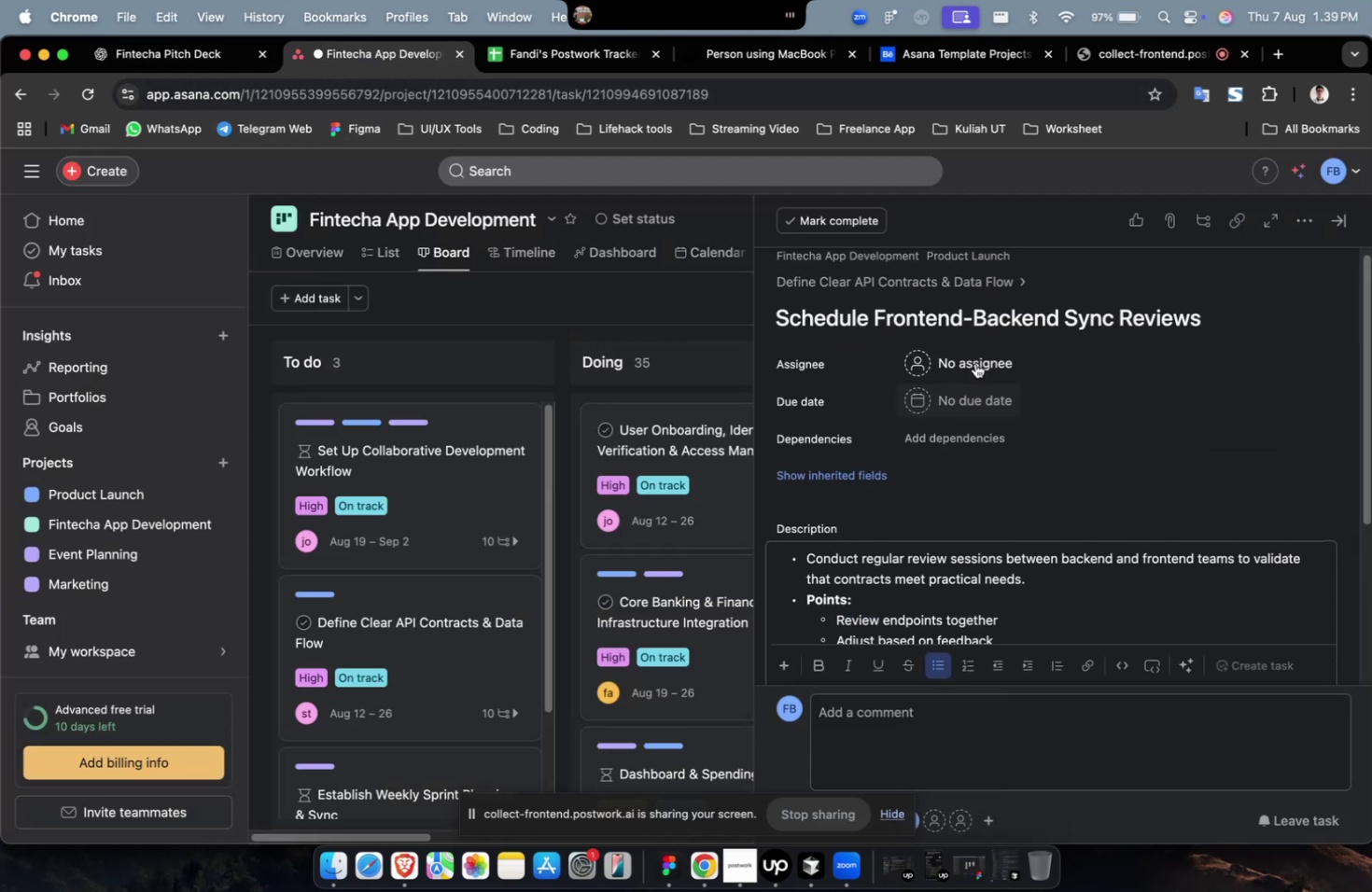 
left_click([975, 355])
 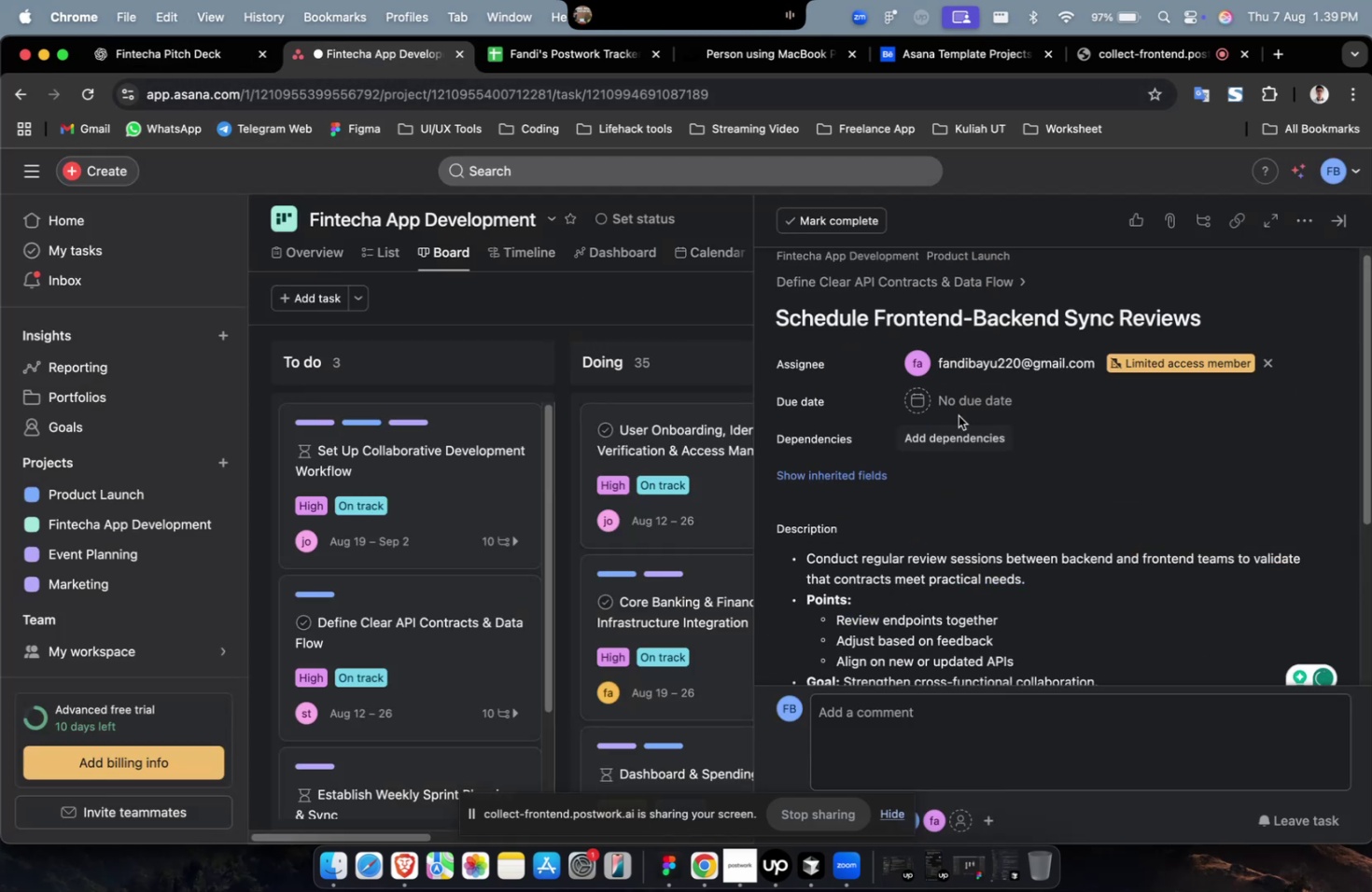 
double_click([955, 402])
 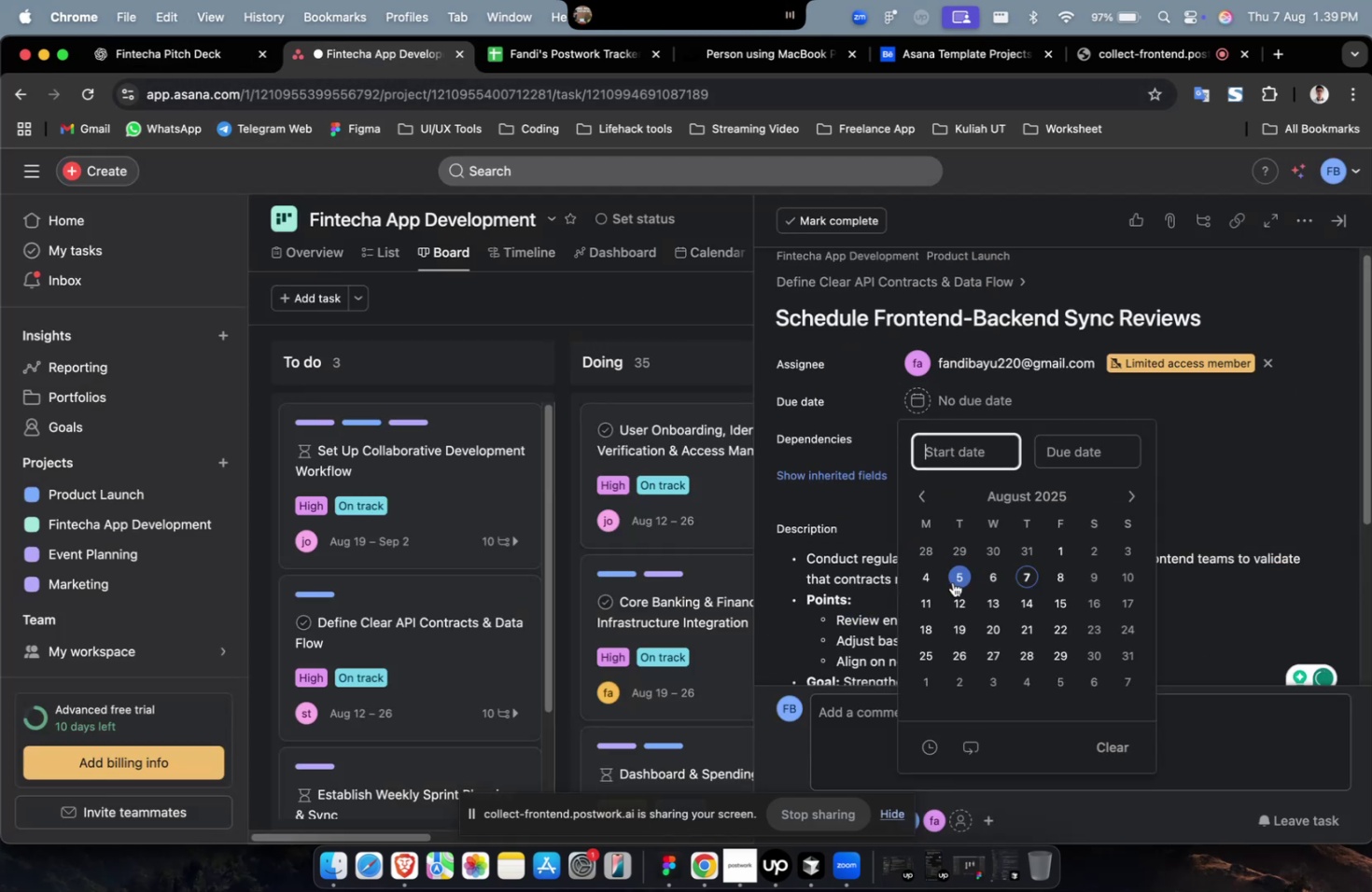 
triple_click([945, 608])
 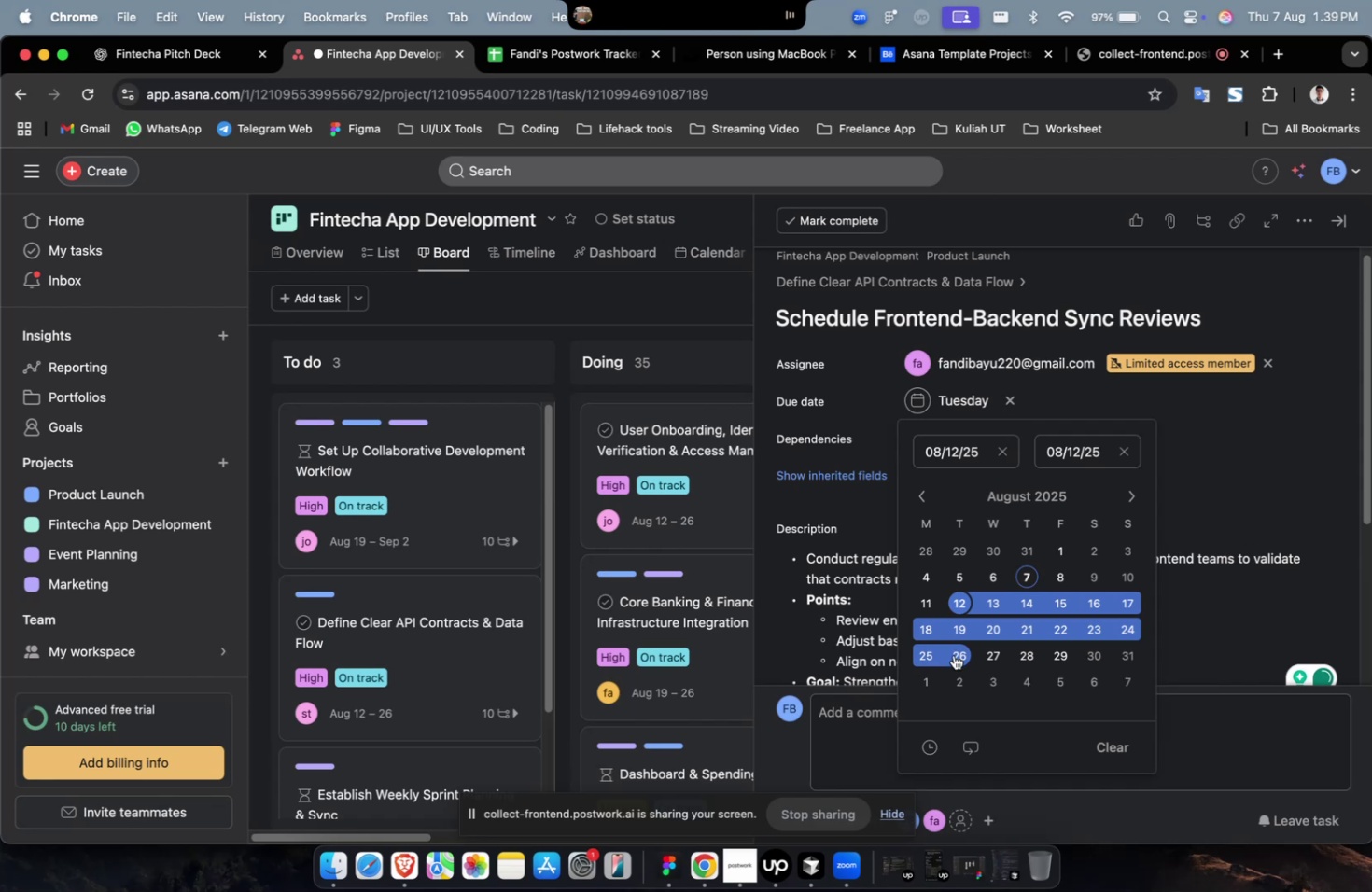 
triple_click([953, 654])
 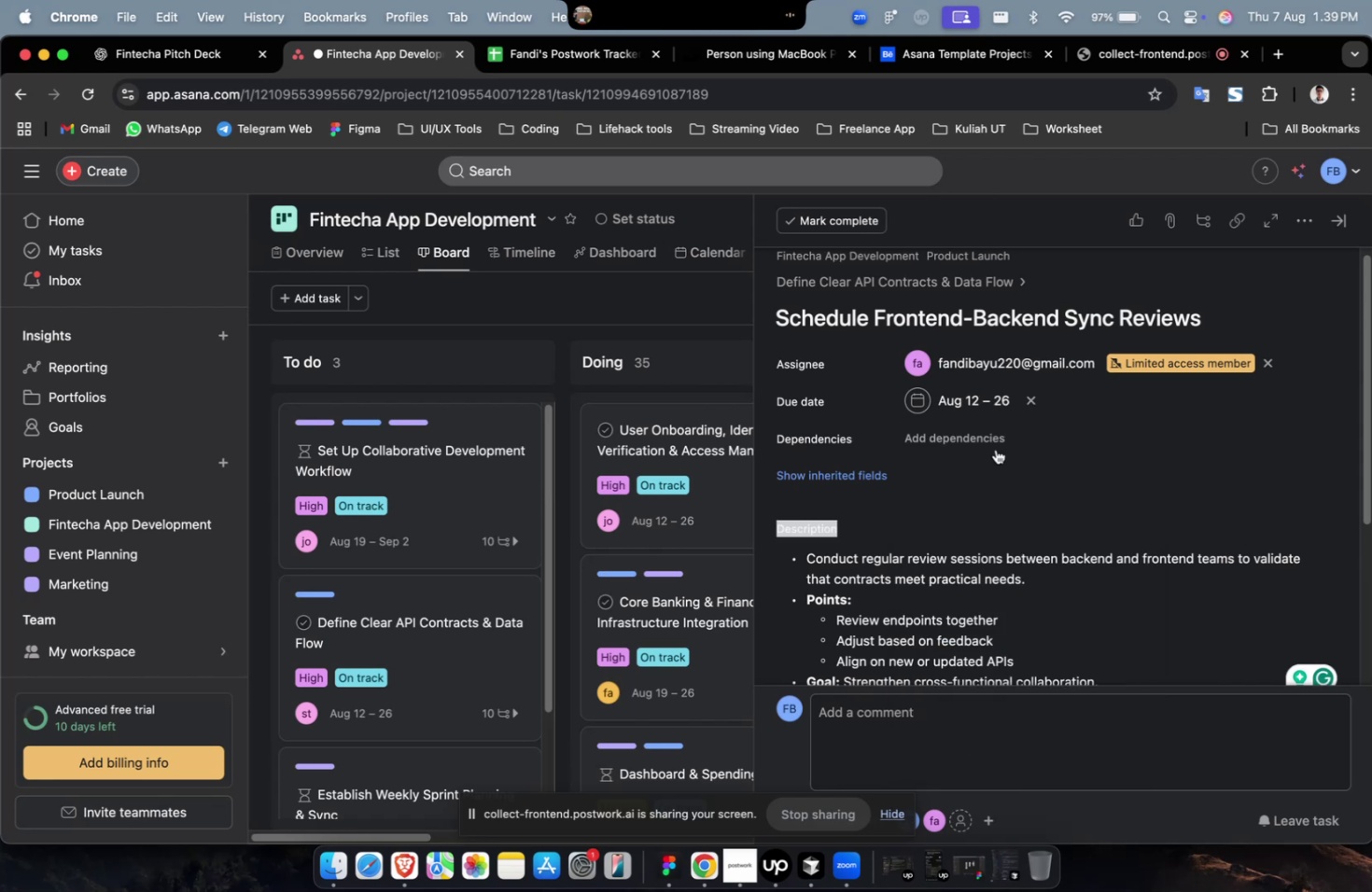 
triple_click([987, 447])
 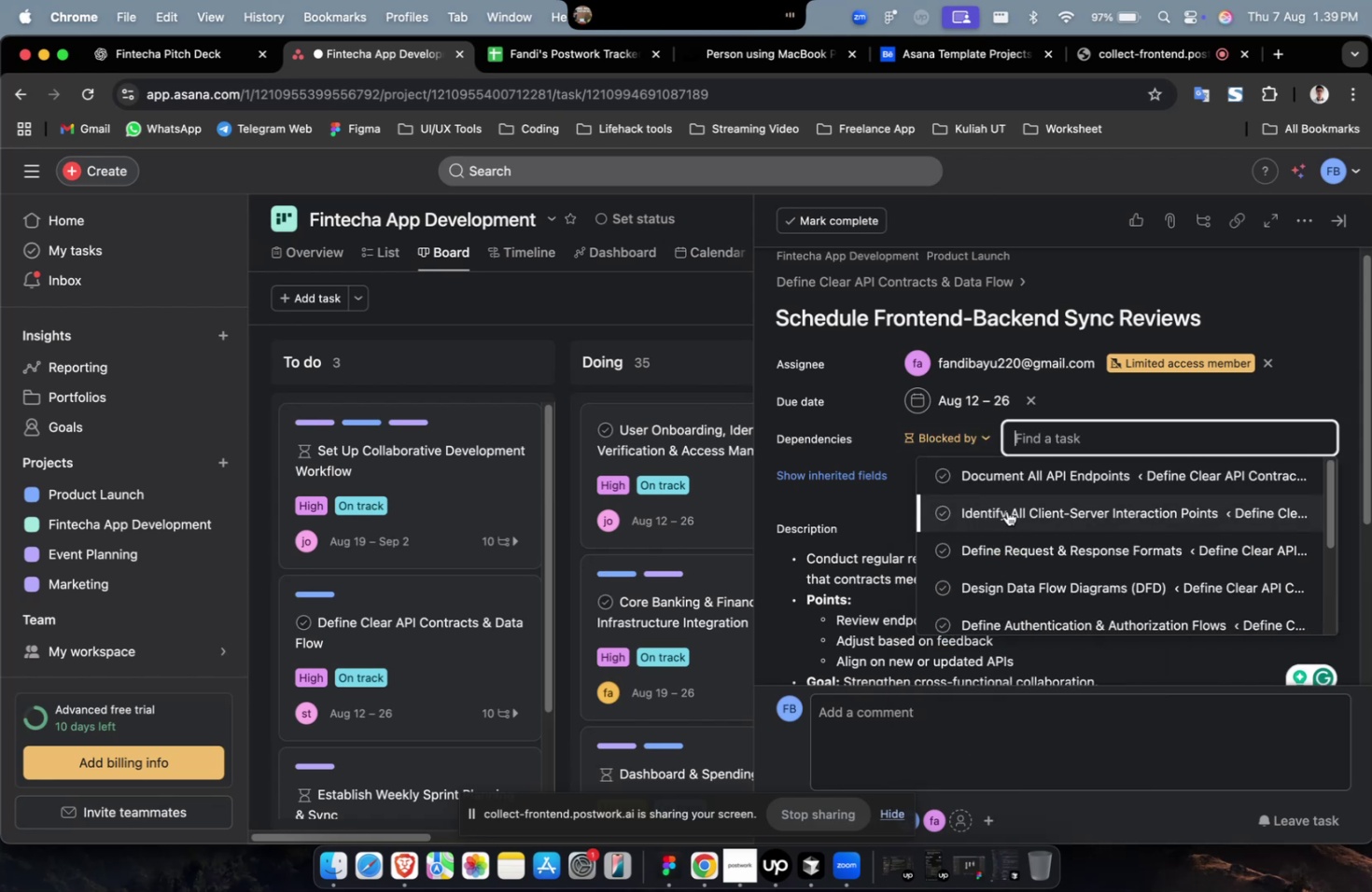 
triple_click([1006, 510])
 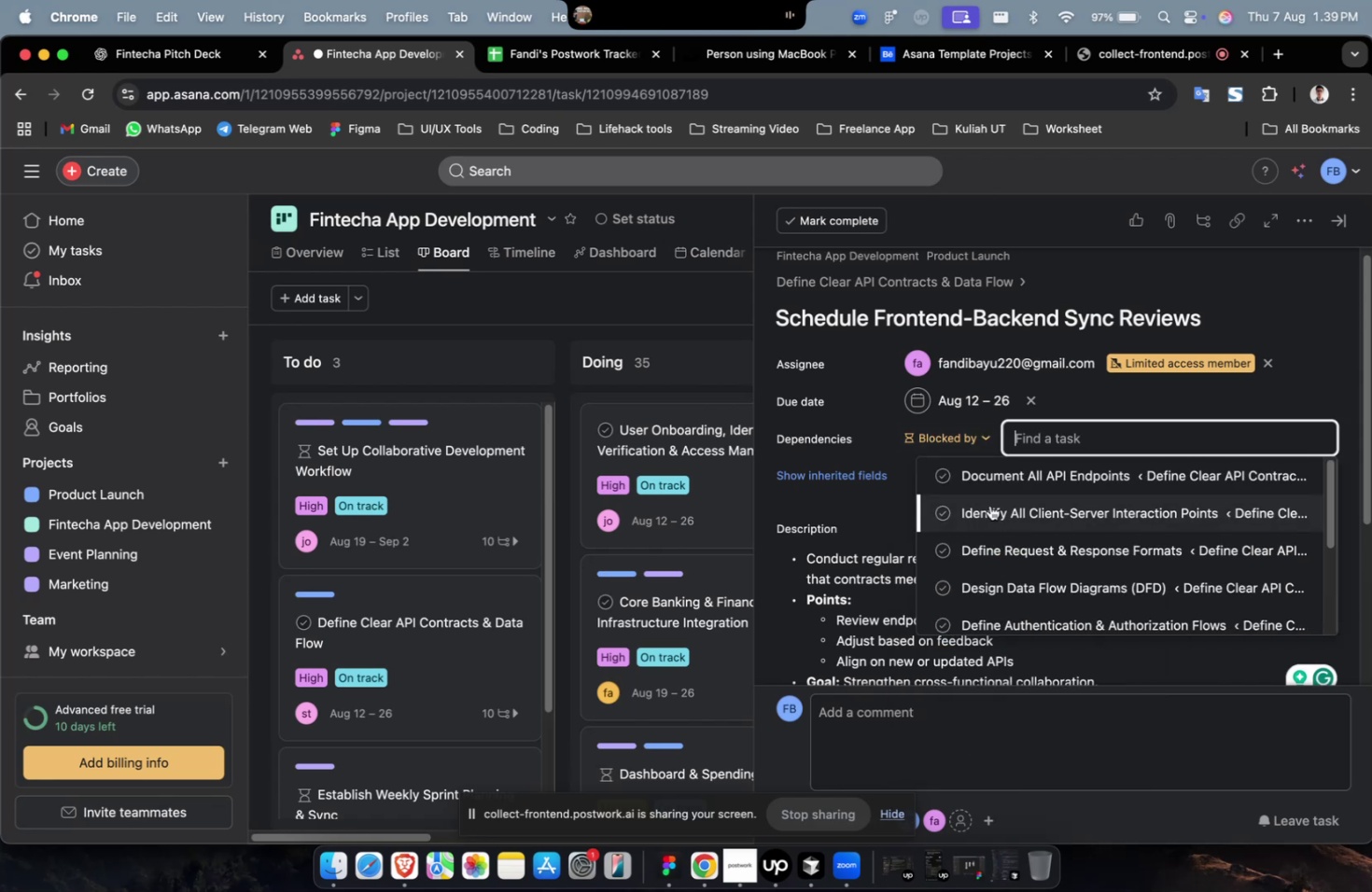 
triple_click([987, 507])
 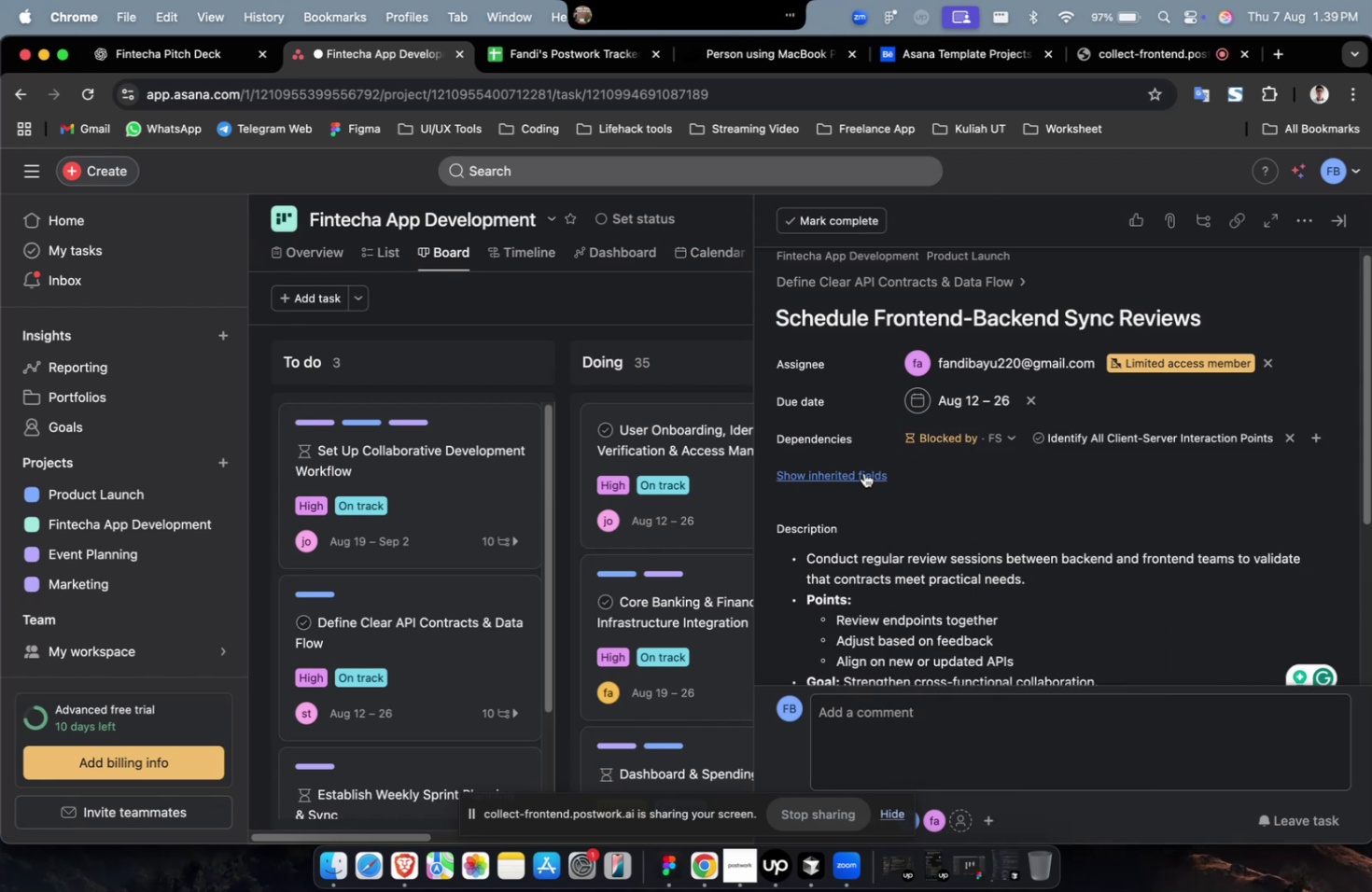 
triple_click([851, 476])
 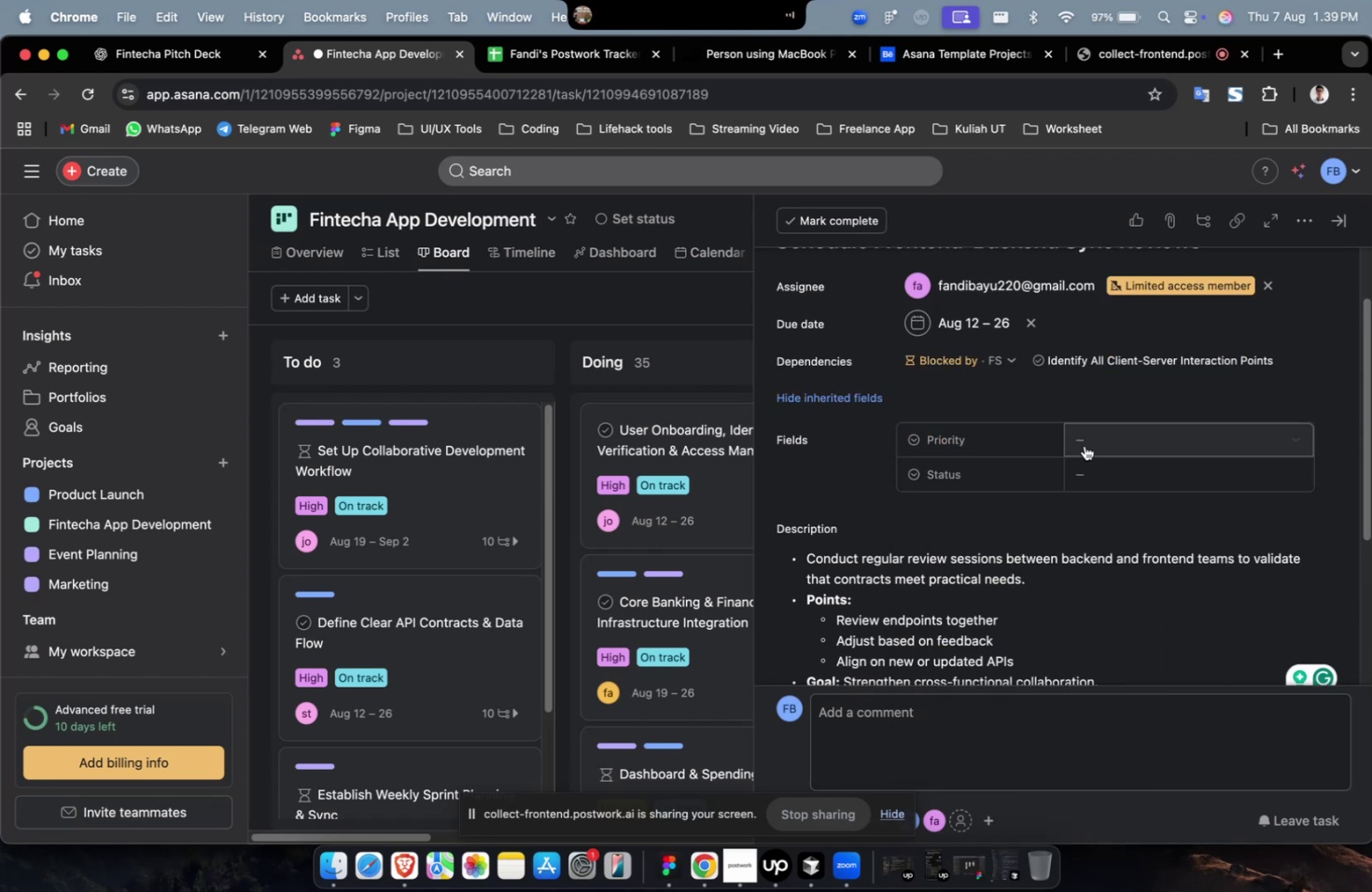 
triple_click([1093, 440])
 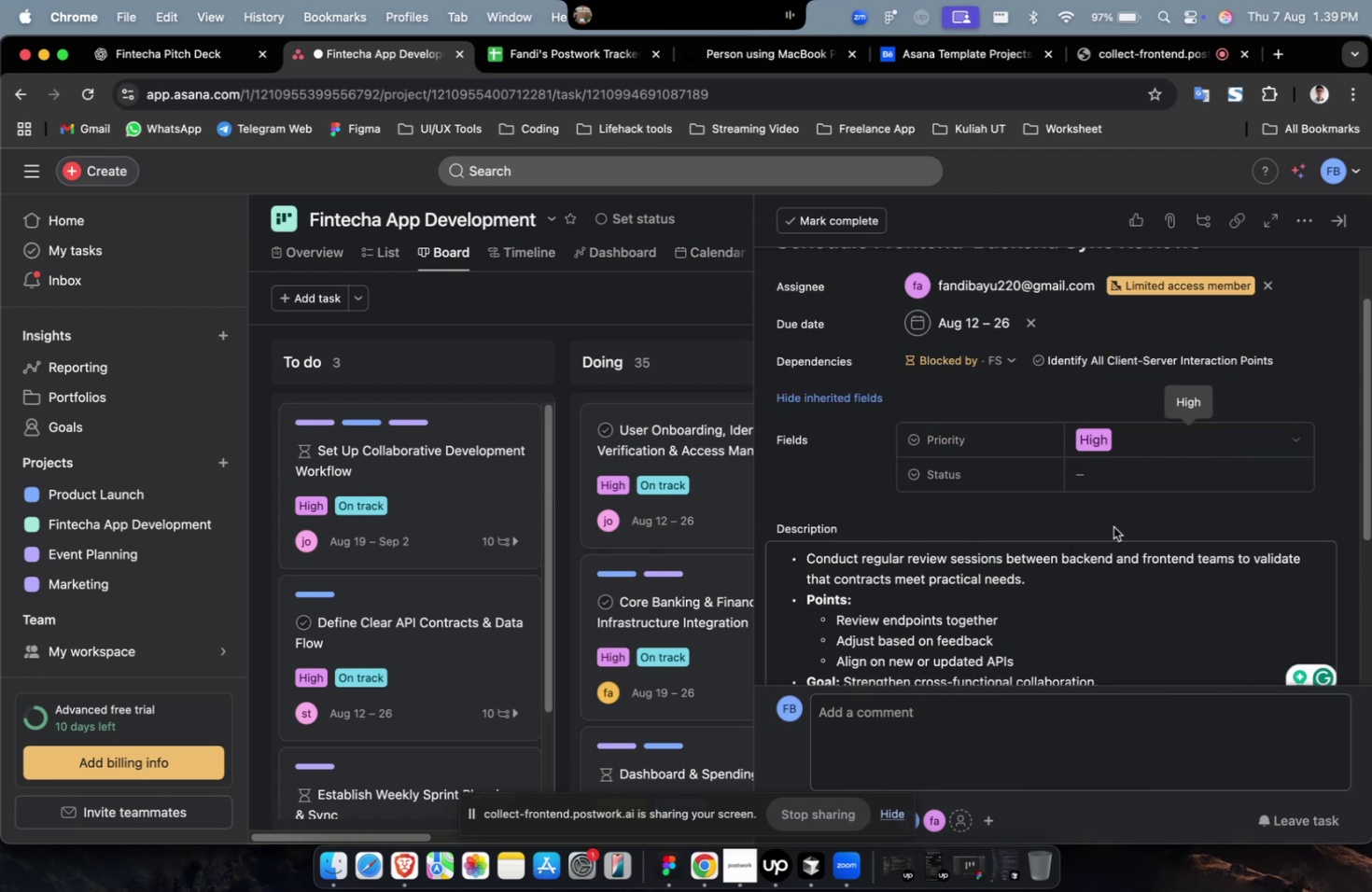 
double_click([1112, 474])
 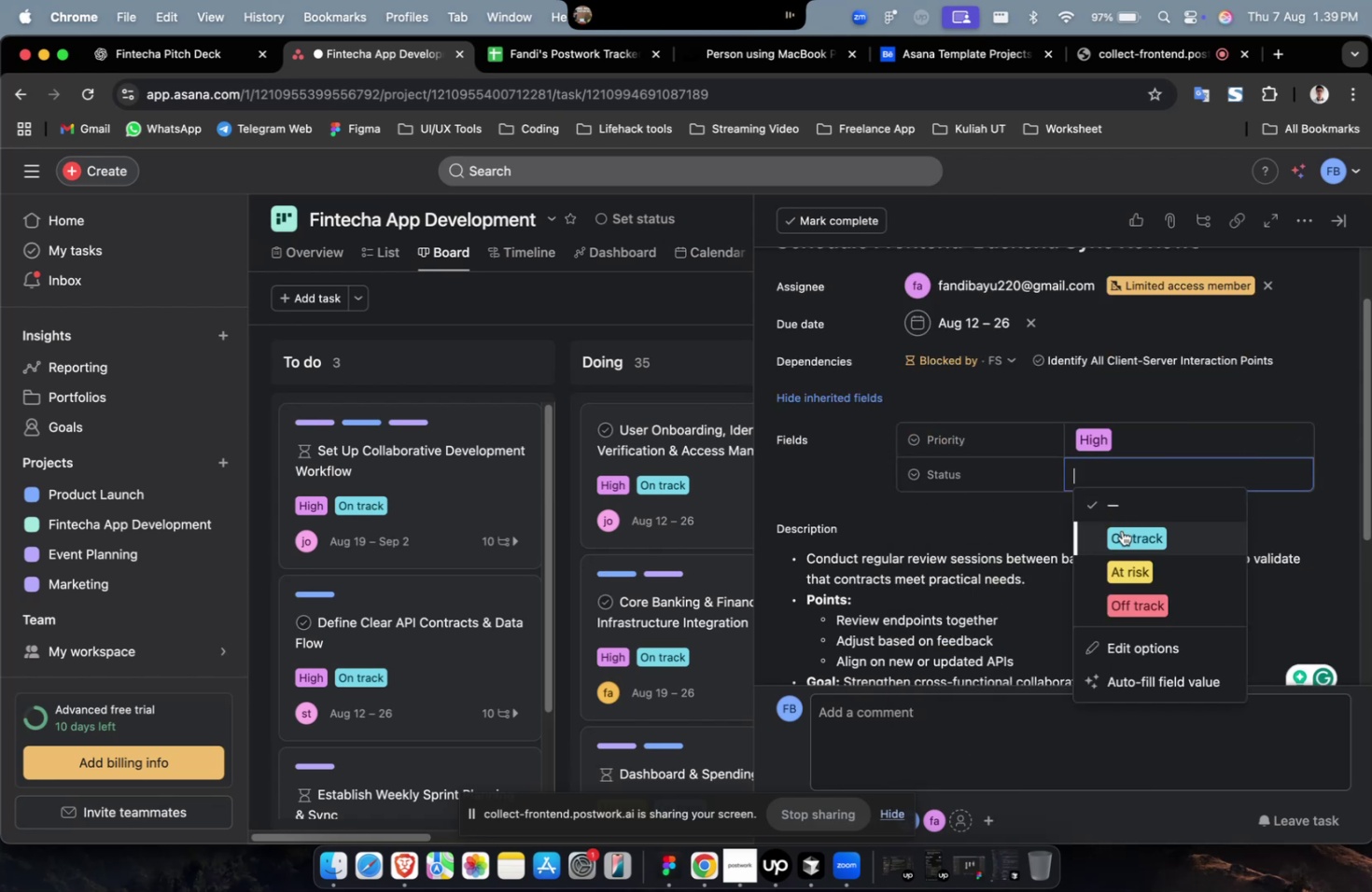 
triple_click([1121, 530])
 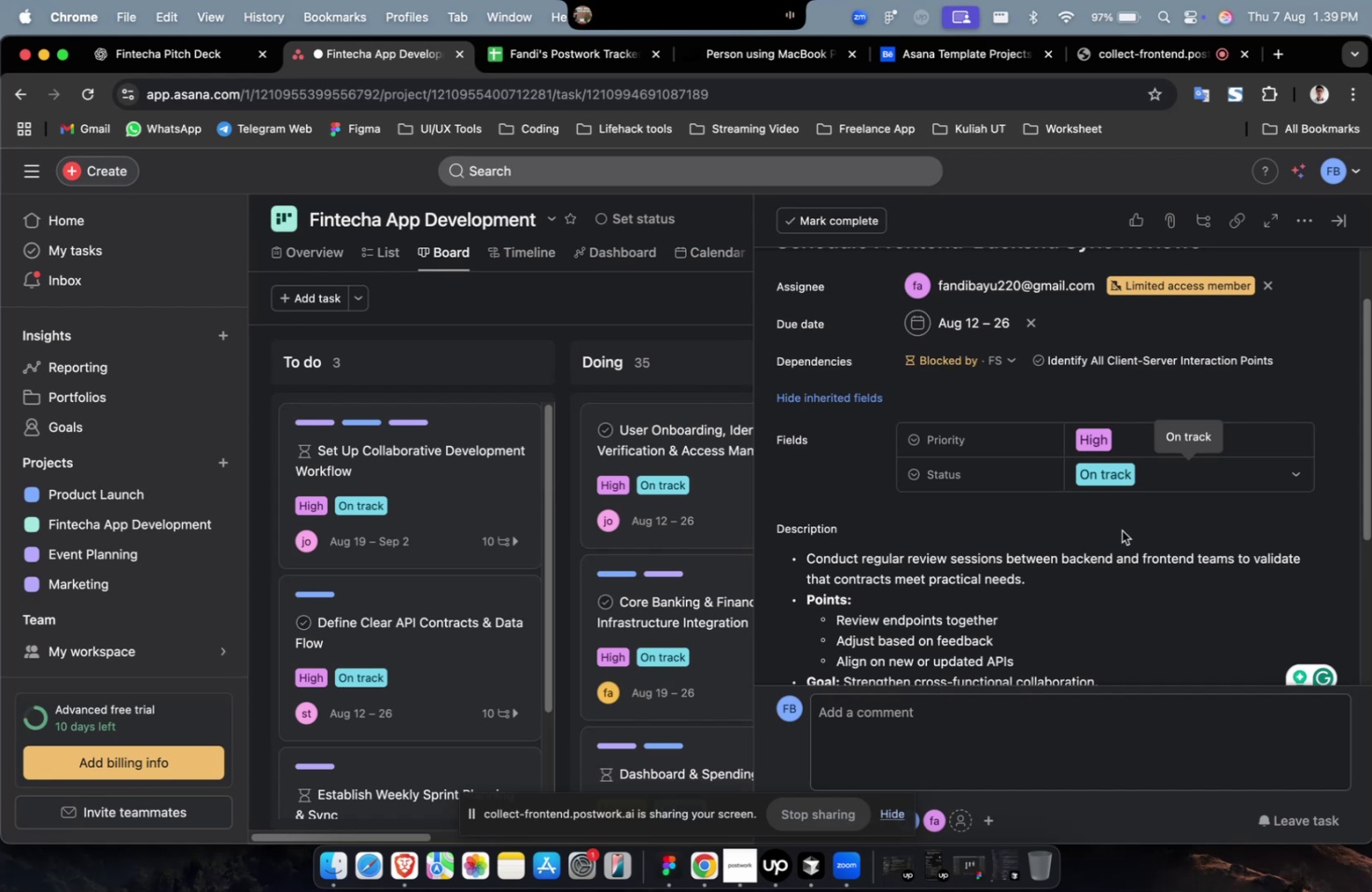 
wait(25.63)
 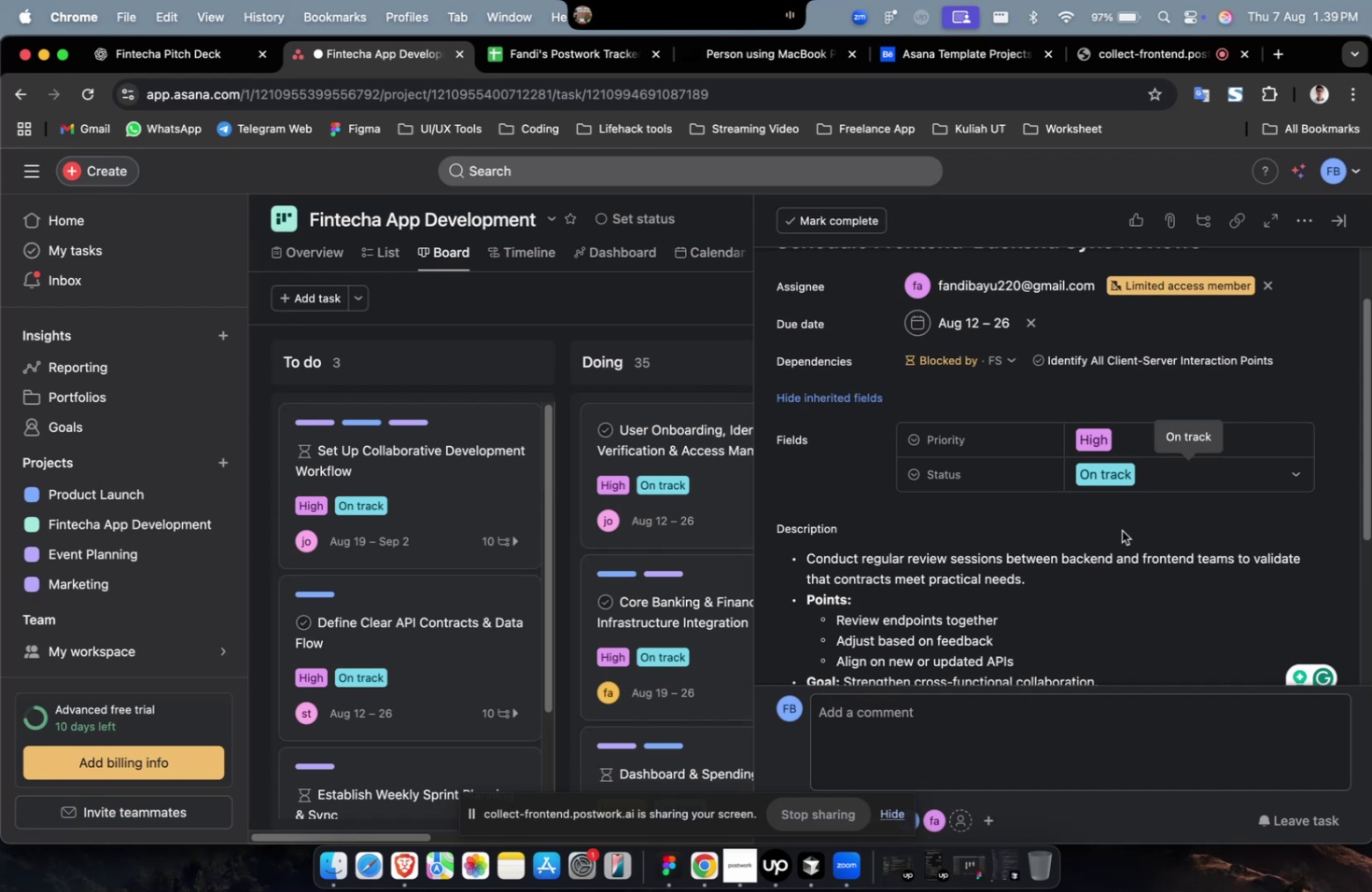 
scroll: coordinate [1141, 645], scroll_direction: down, amount: 44.0
 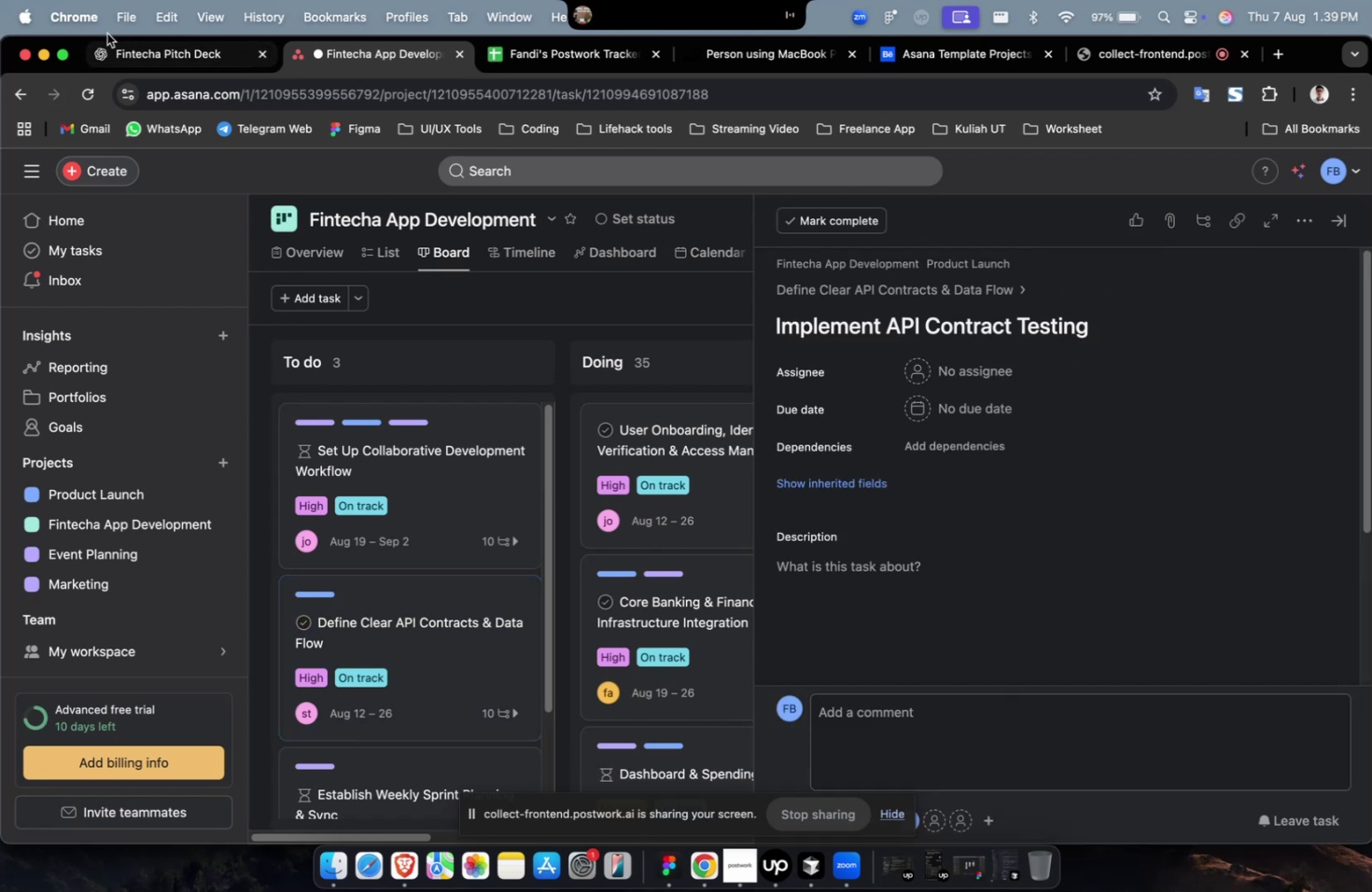 
scroll: coordinate [727, 463], scroll_direction: up, amount: 7.0
 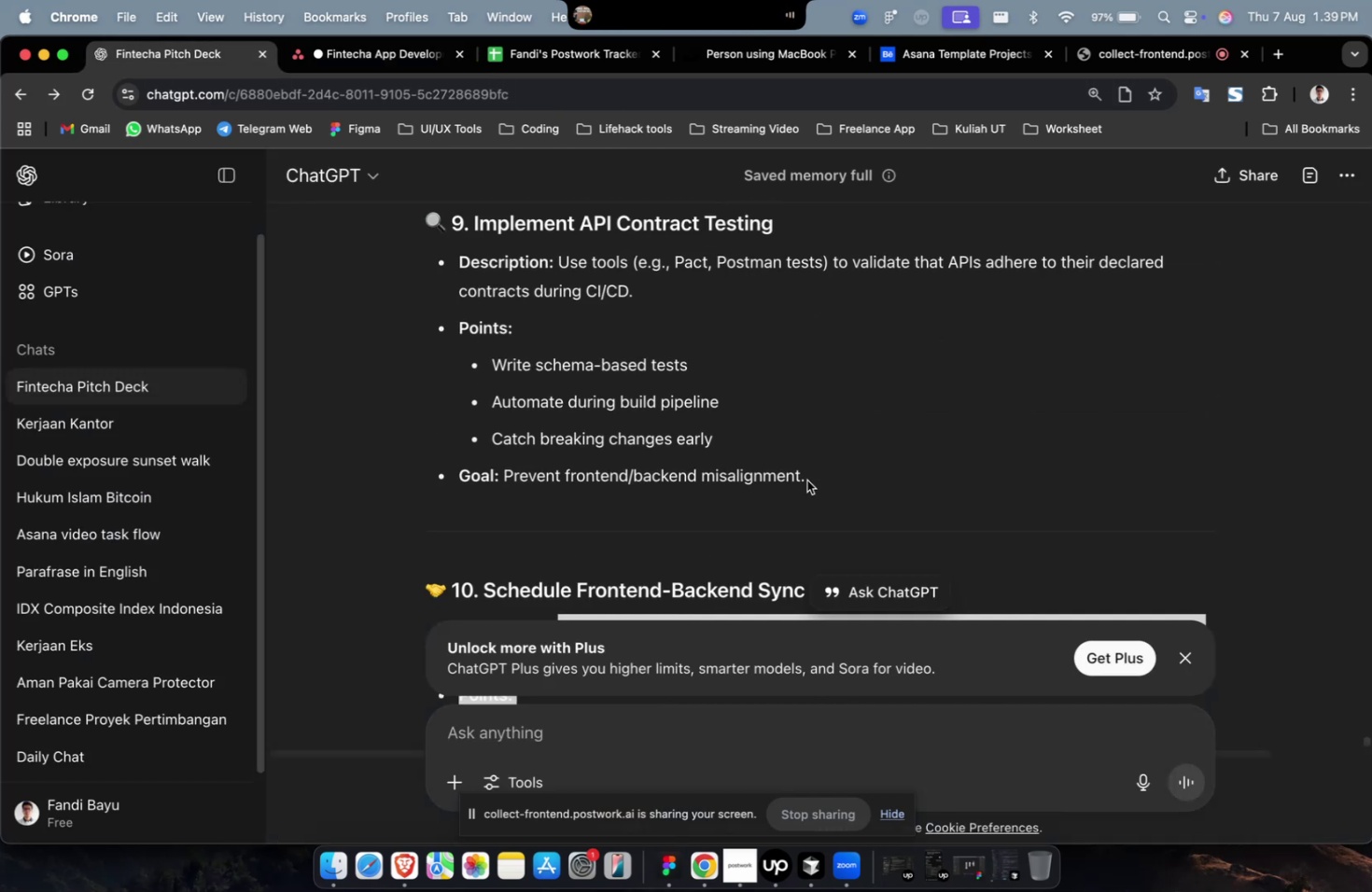 
left_click_drag(start_coordinate=[807, 476], to_coordinate=[555, 272])
 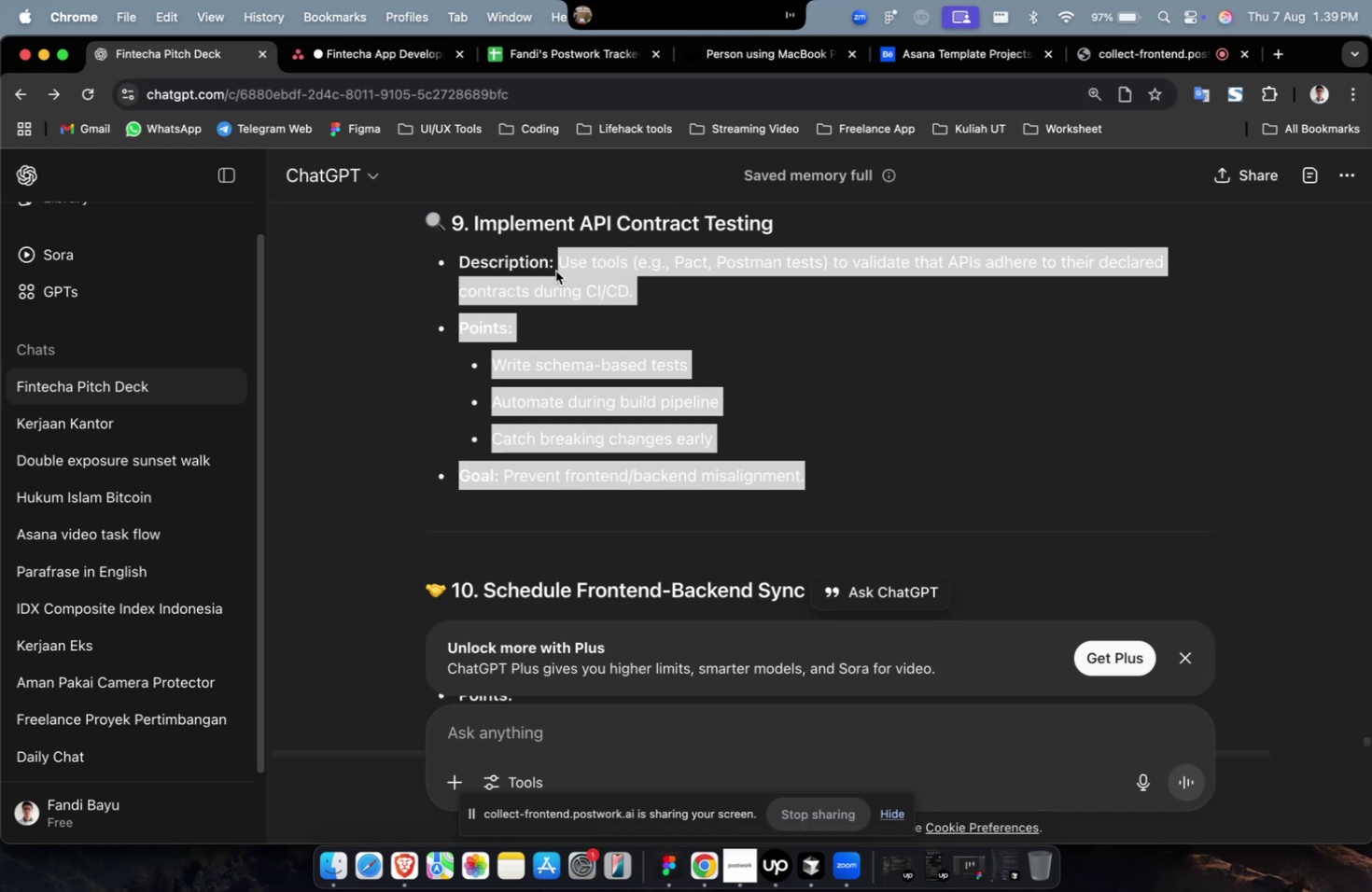 
key(Meta+CommandLeft)
 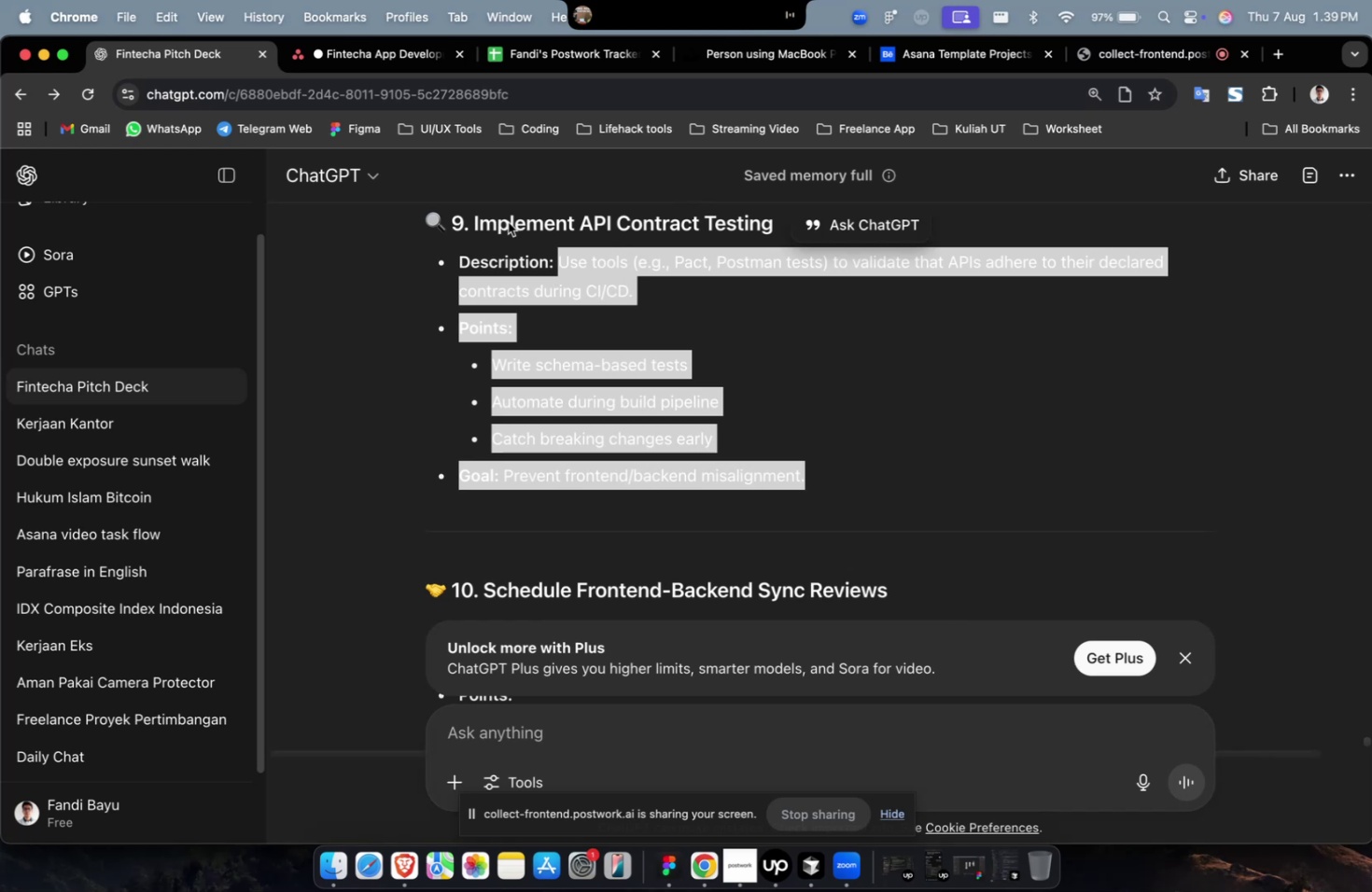 
key(Meta+C)
 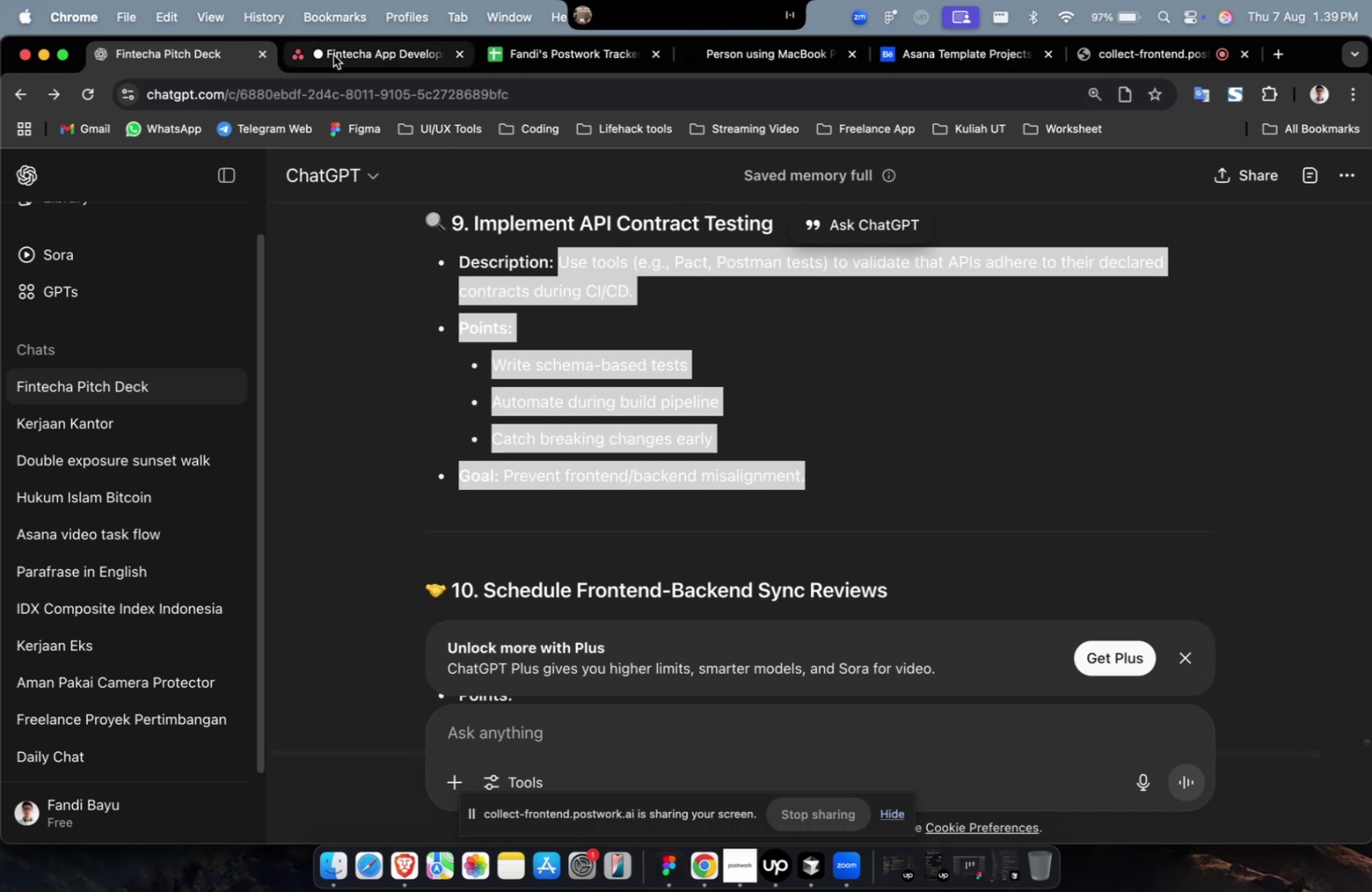 
left_click([335, 55])
 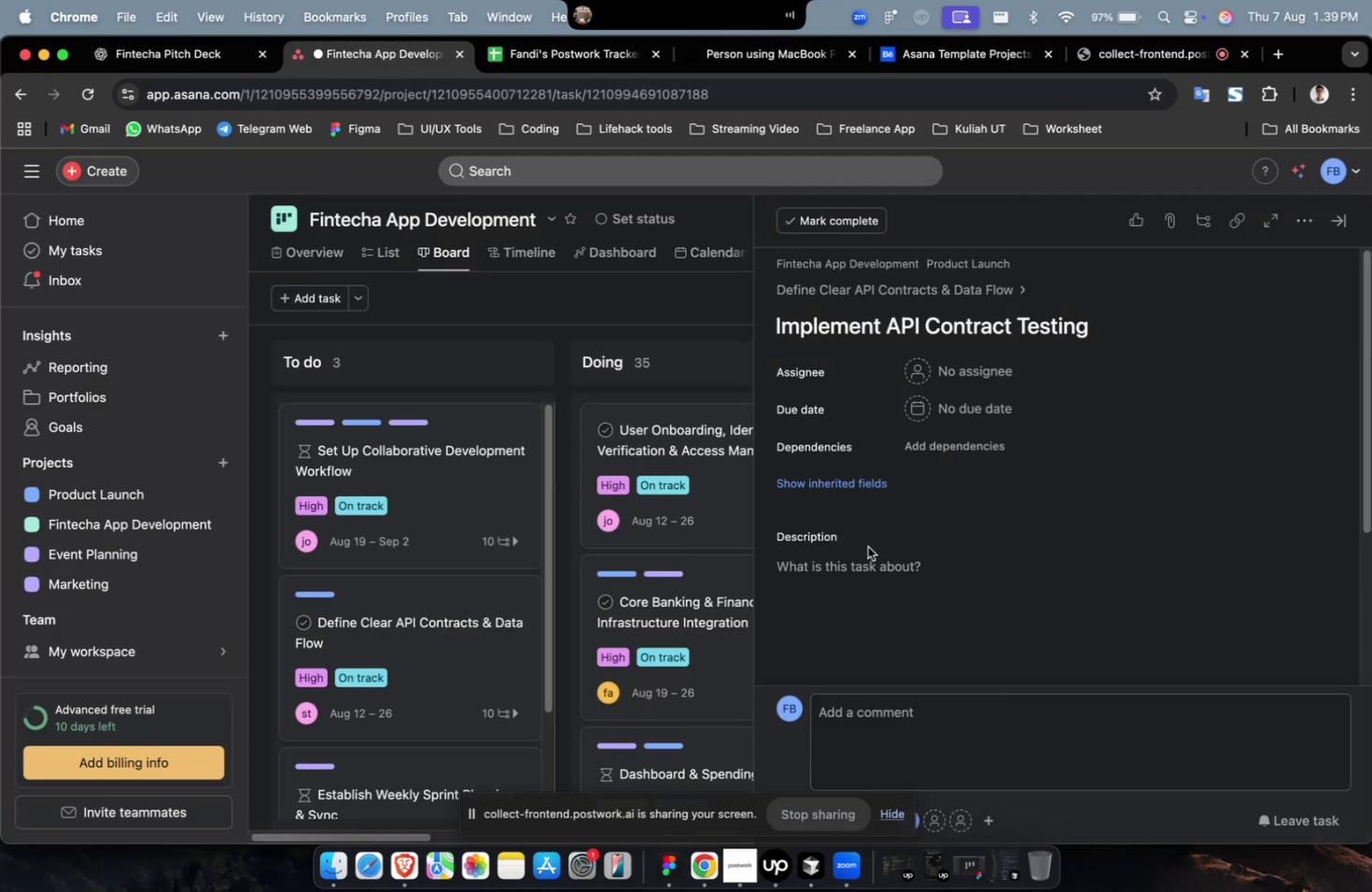 
key(Meta+CommandLeft)
 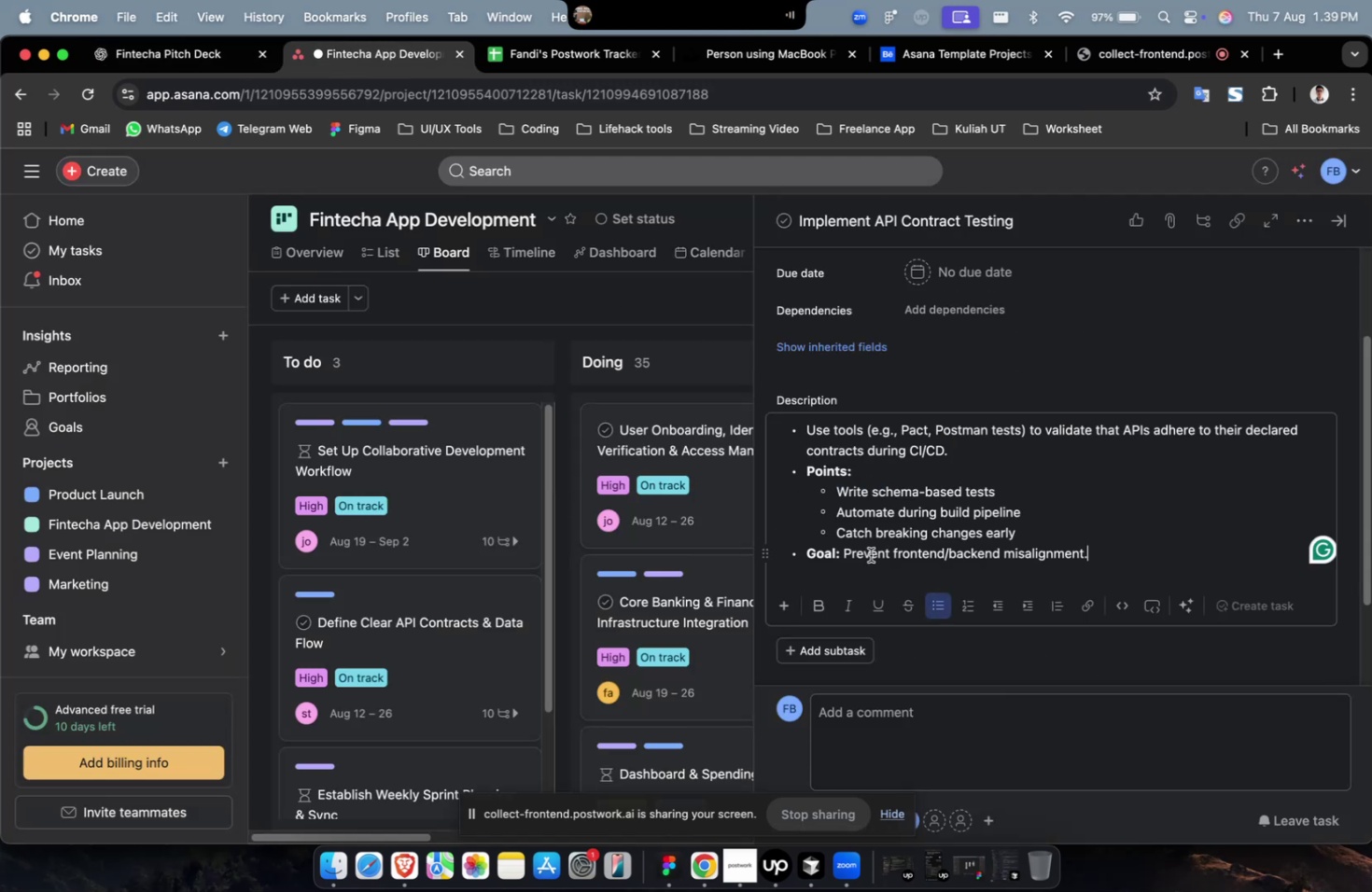 
double_click([870, 554])
 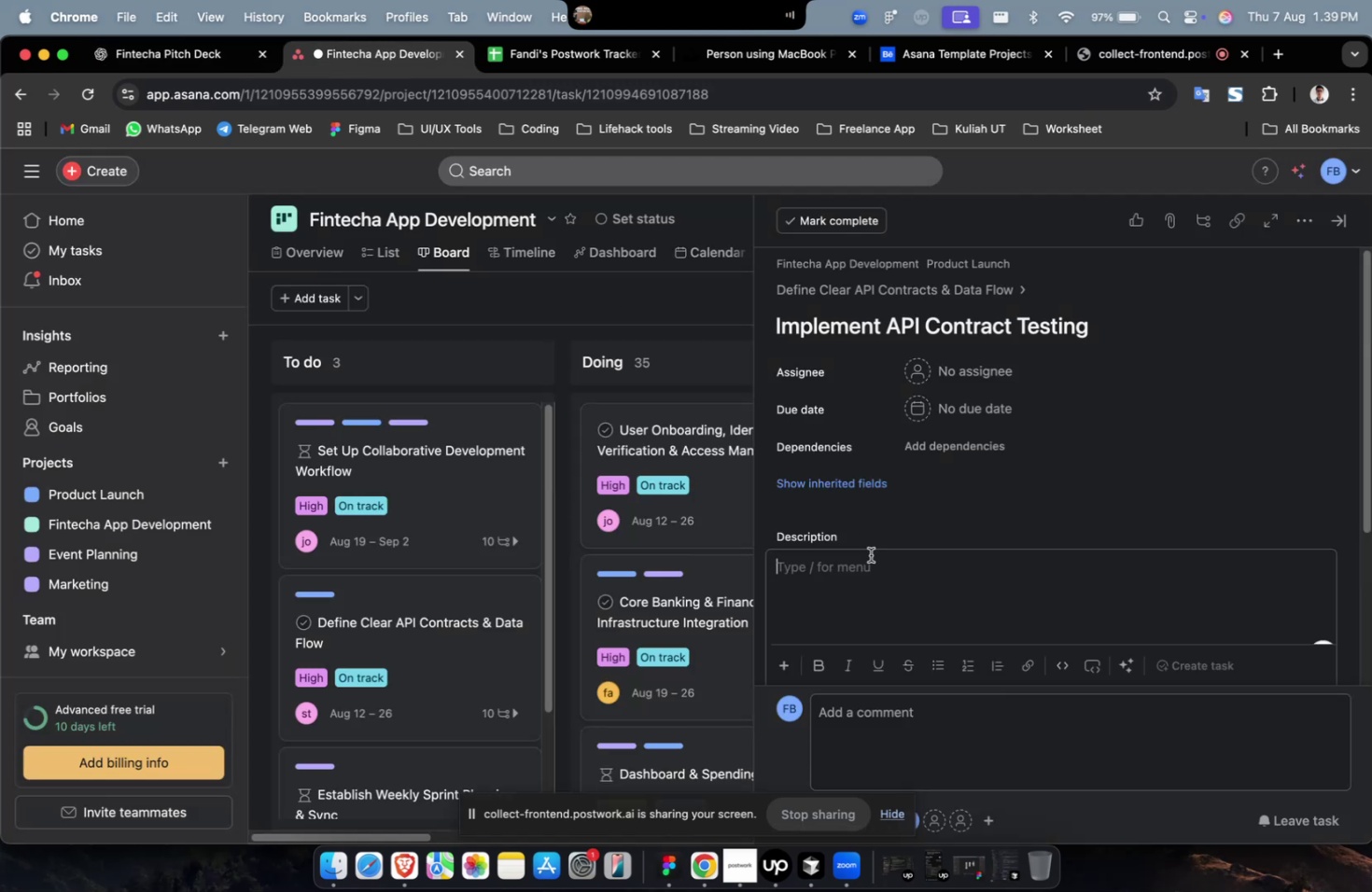 
key(Meta+V)
 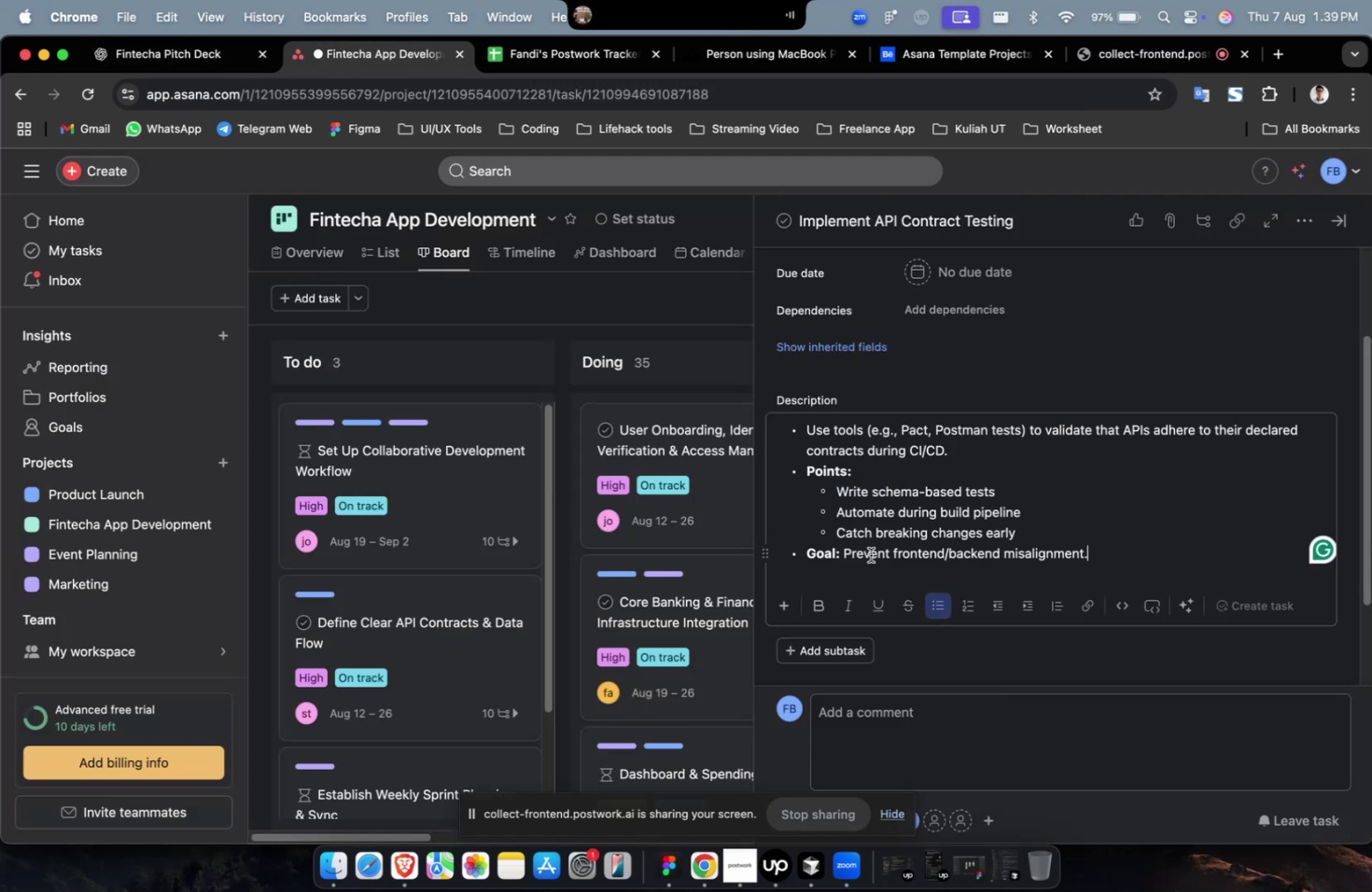 
scroll: coordinate [870, 554], scroll_direction: up, amount: 4.0
 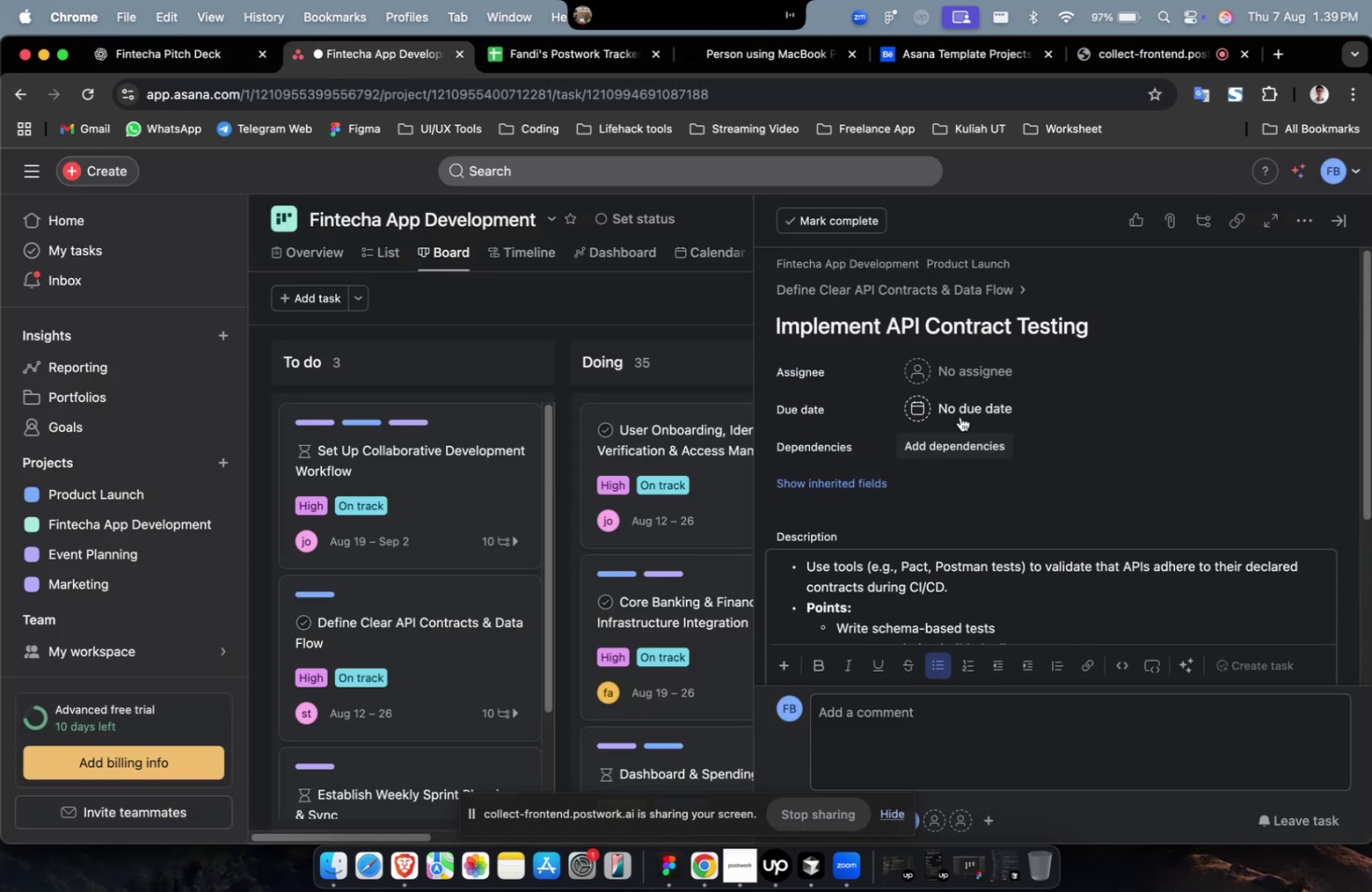 
left_click([966, 379])
 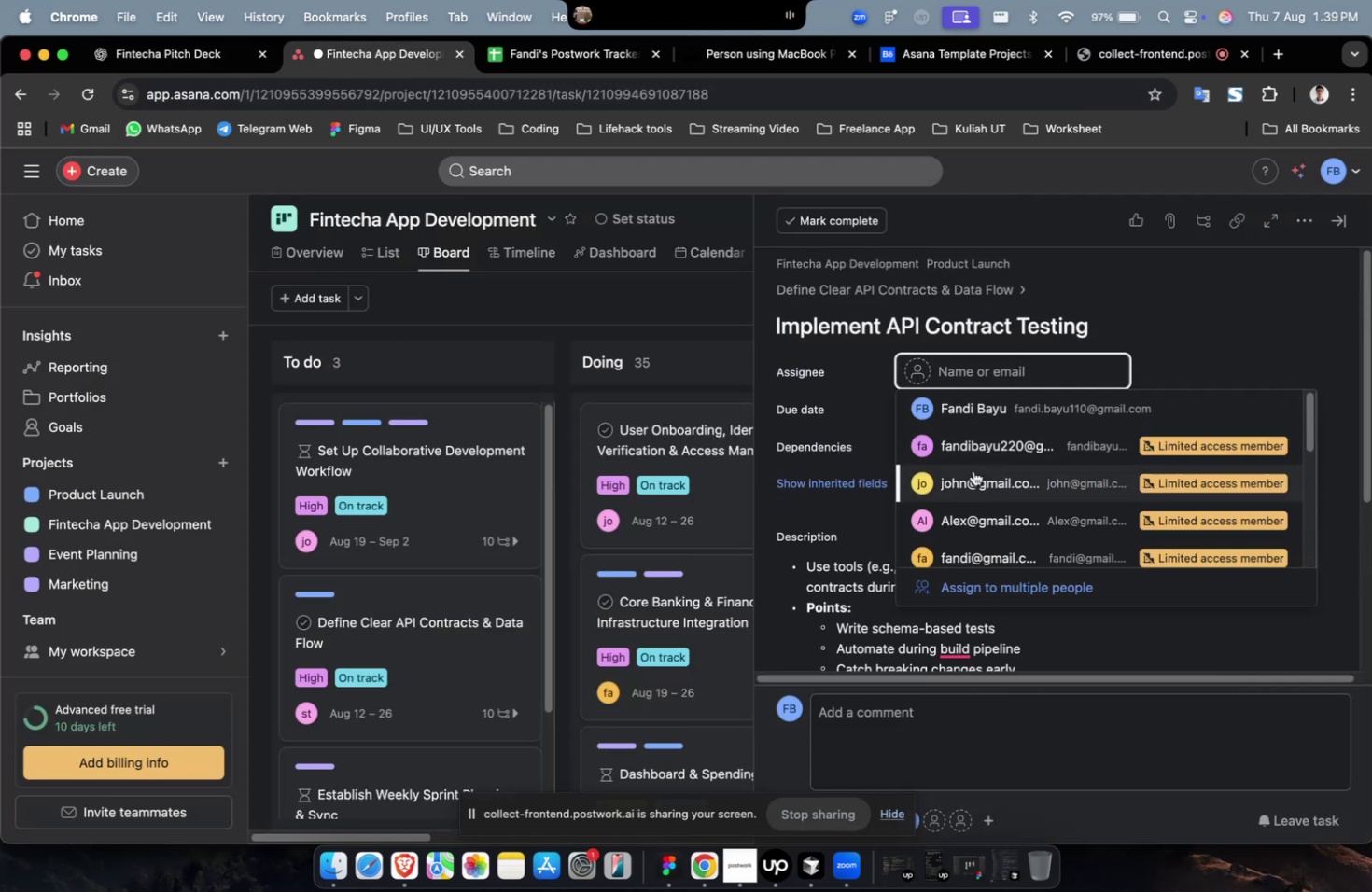 
left_click([973, 478])
 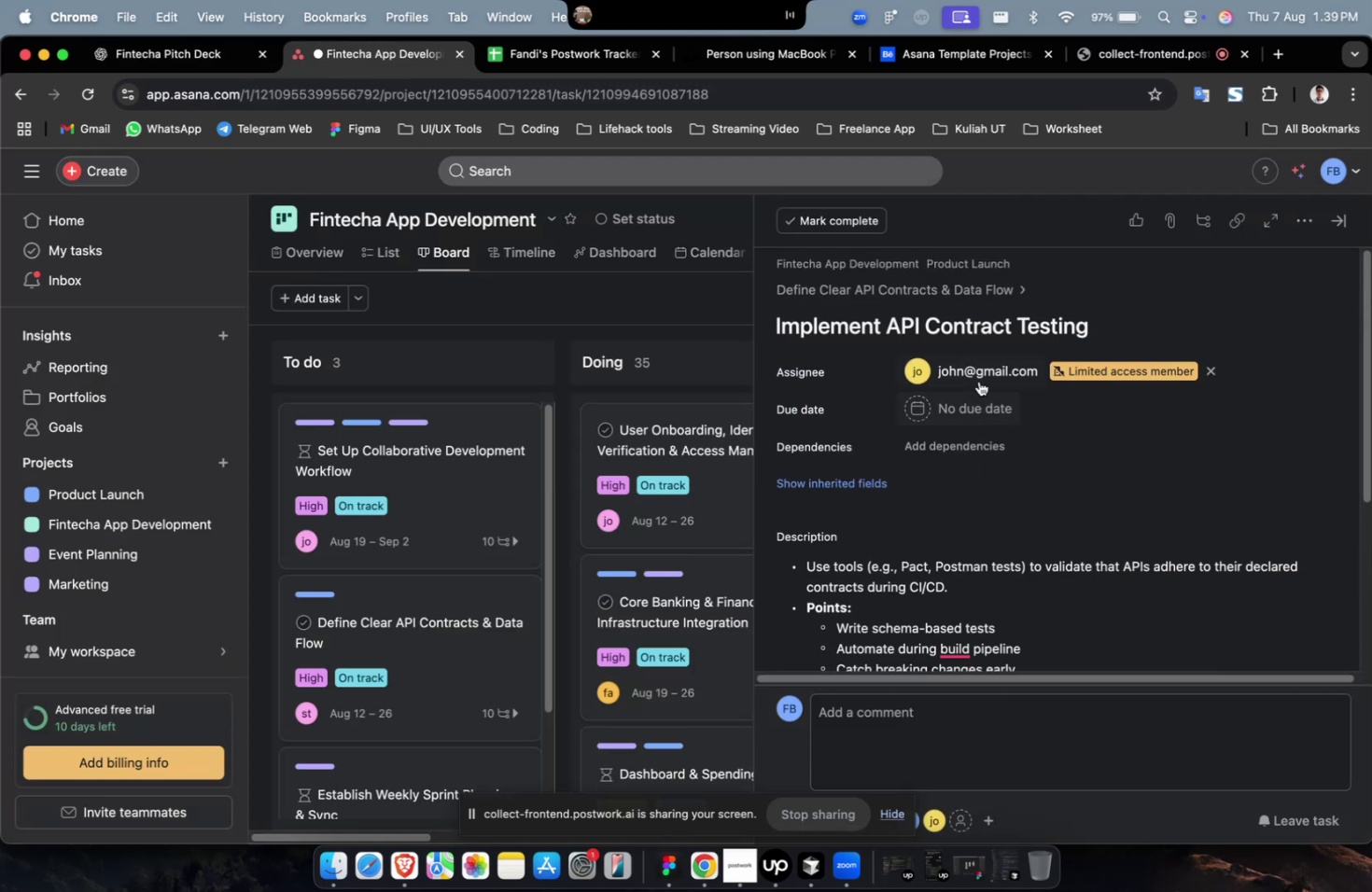 
double_click([977, 379])
 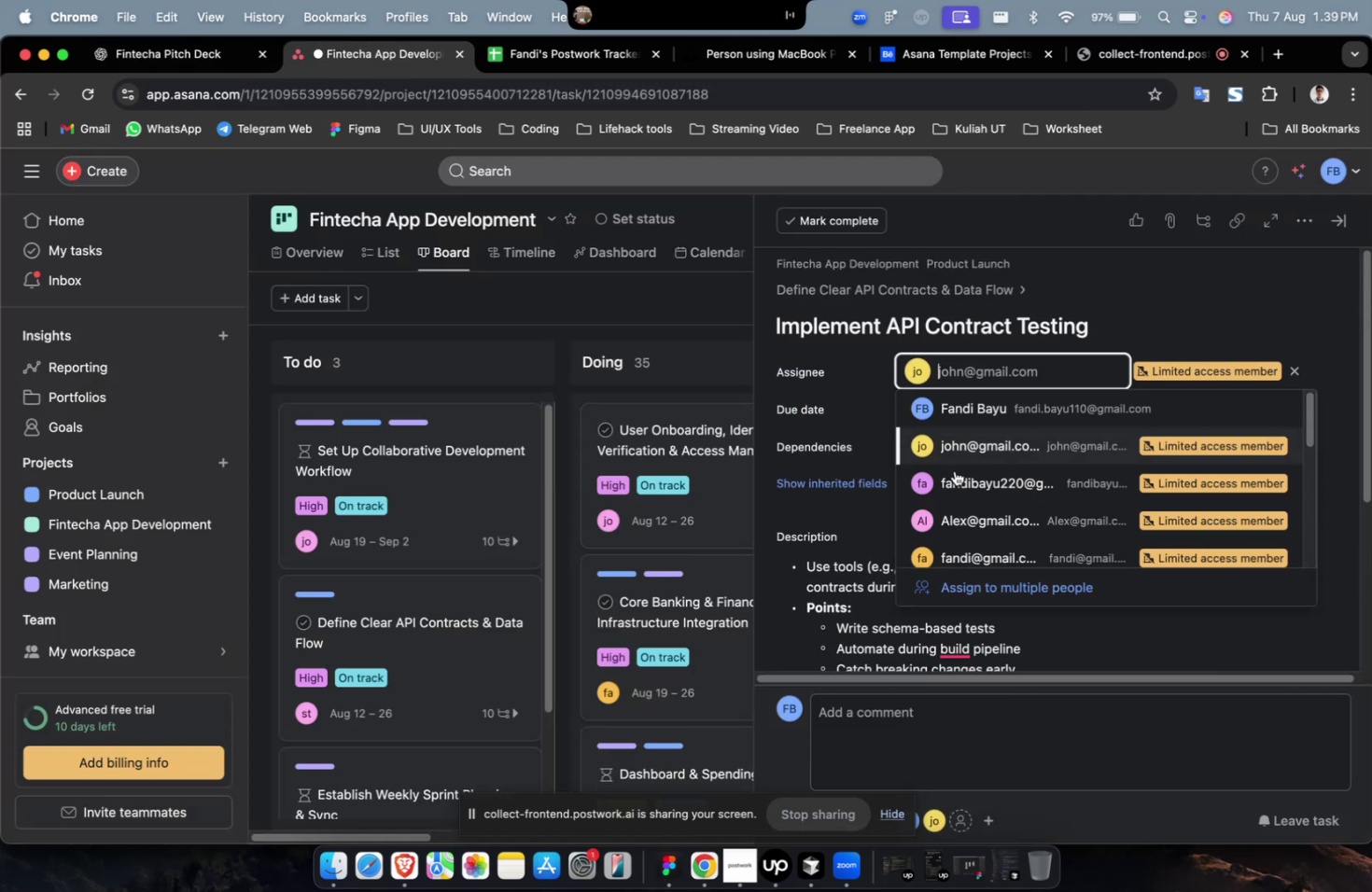 
scroll: coordinate [948, 492], scroll_direction: down, amount: 4.0
 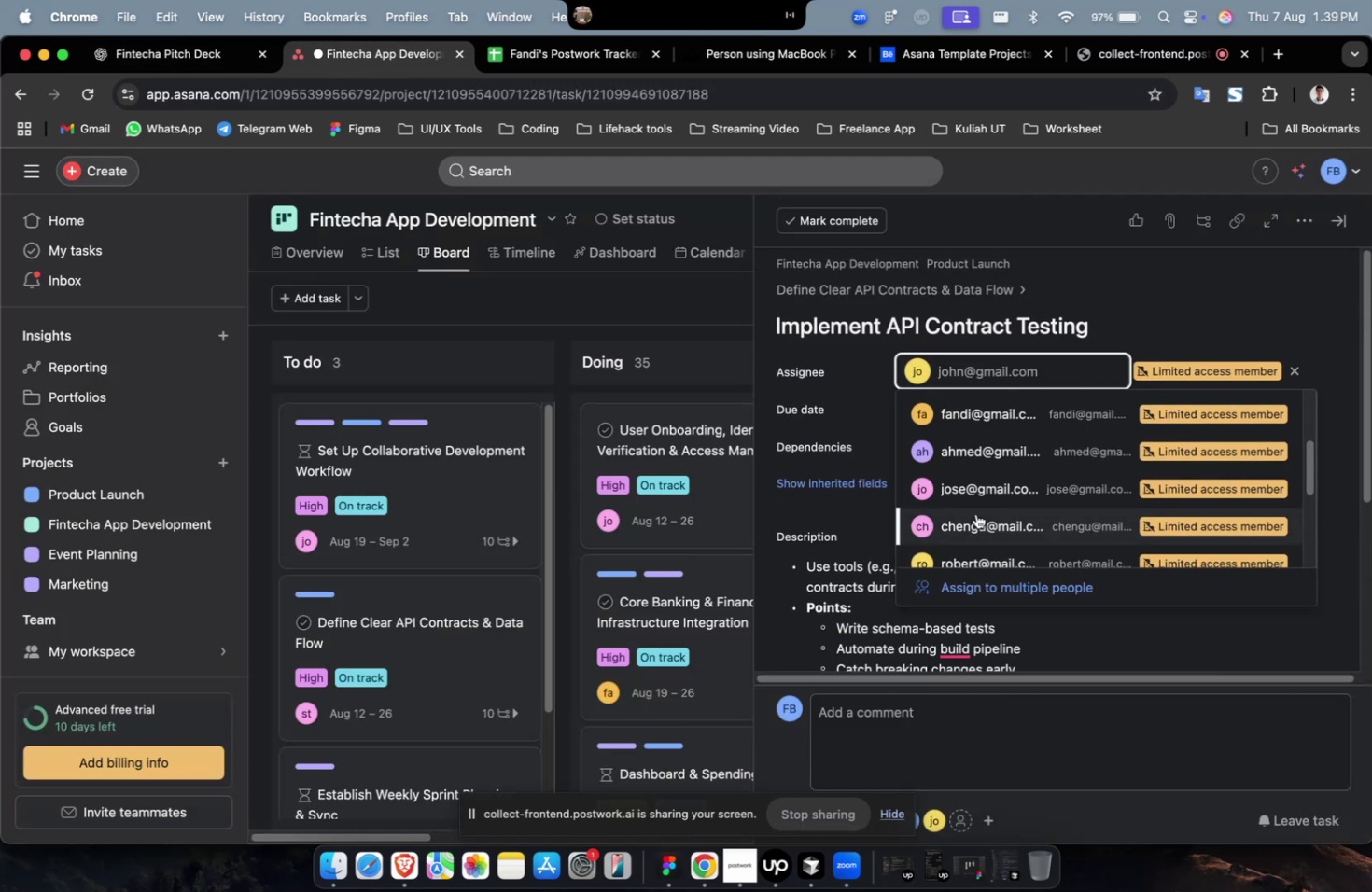 
left_click([975, 513])
 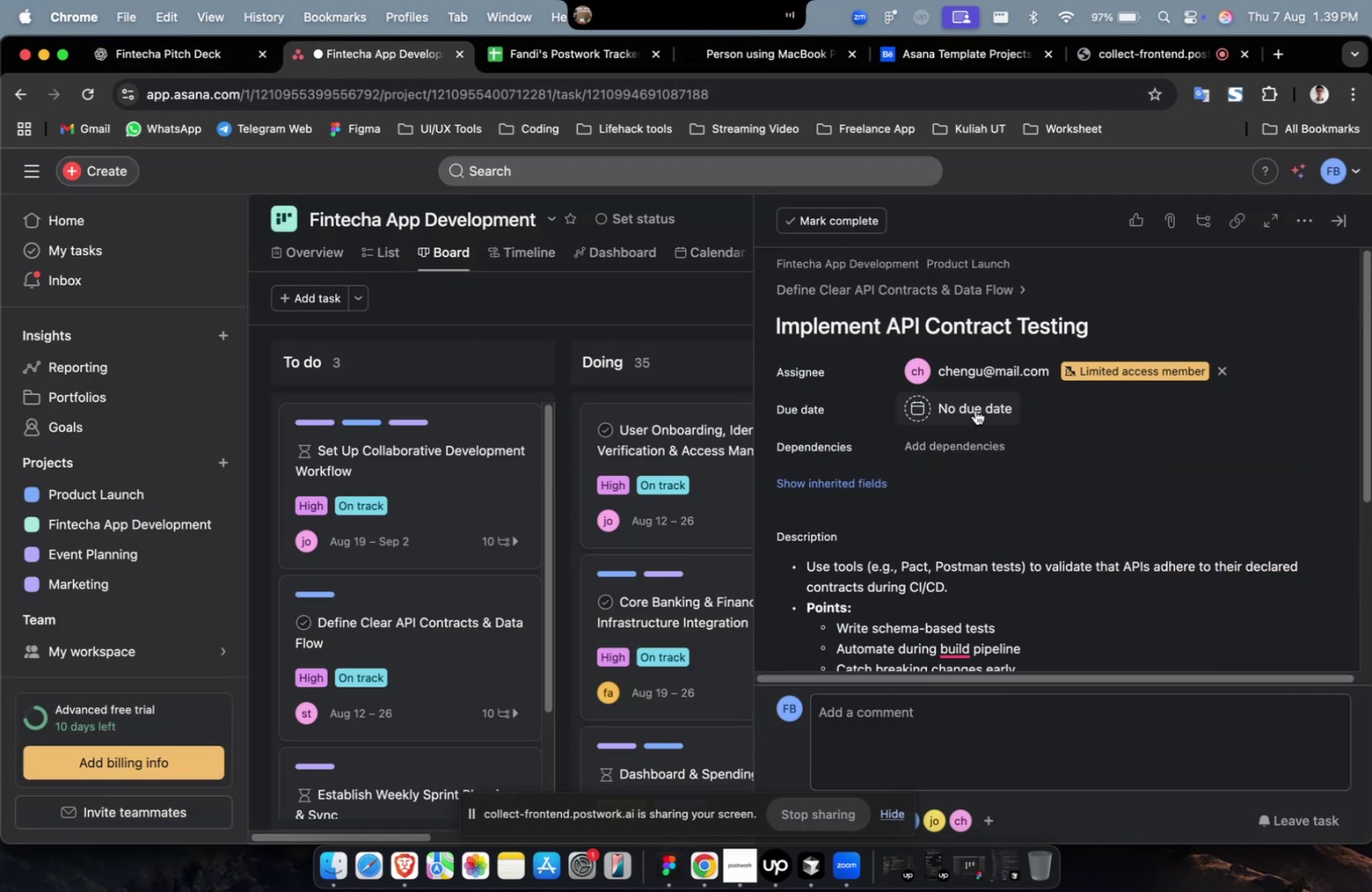 
double_click([974, 409])
 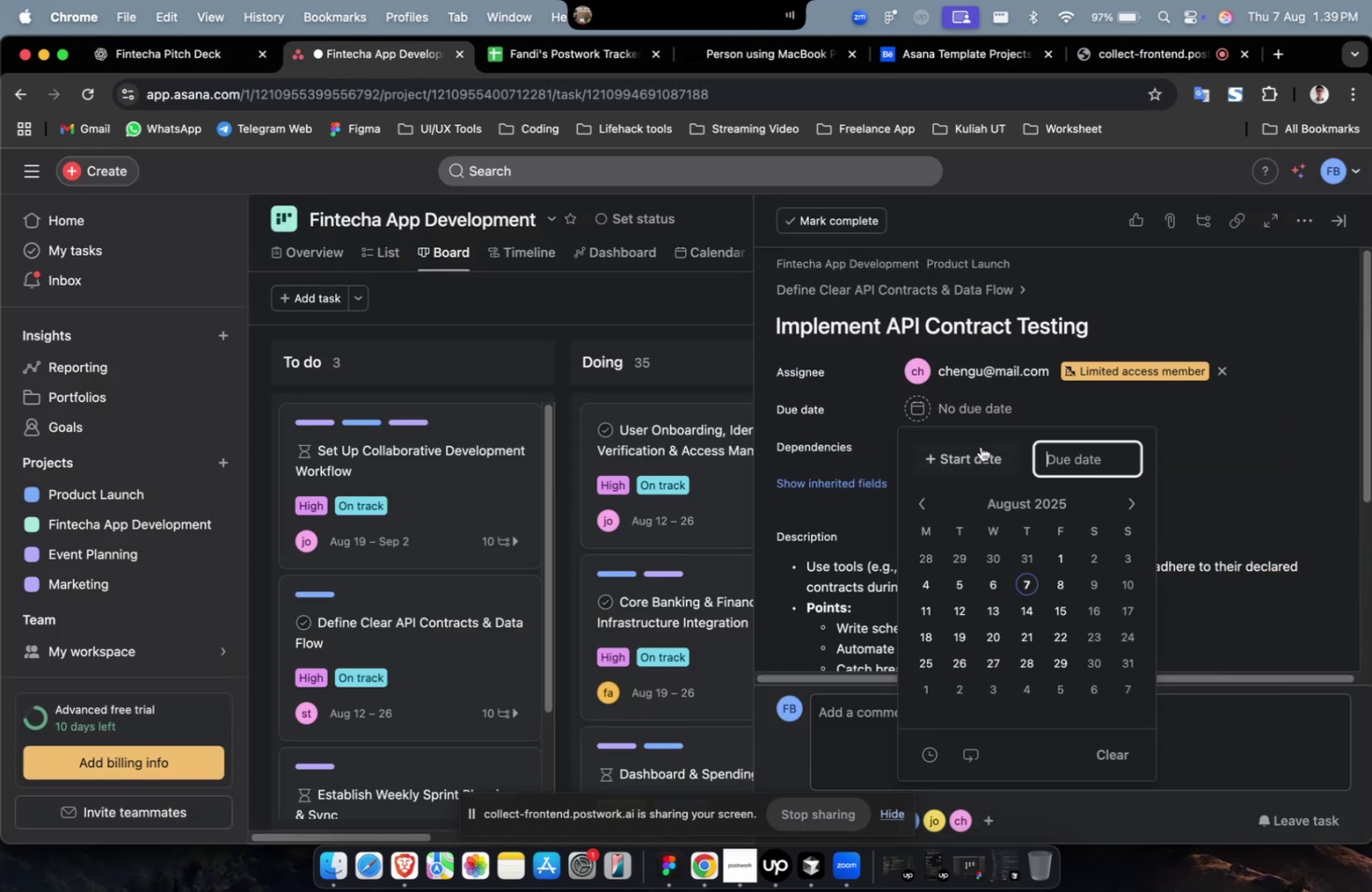 
triple_click([980, 446])
 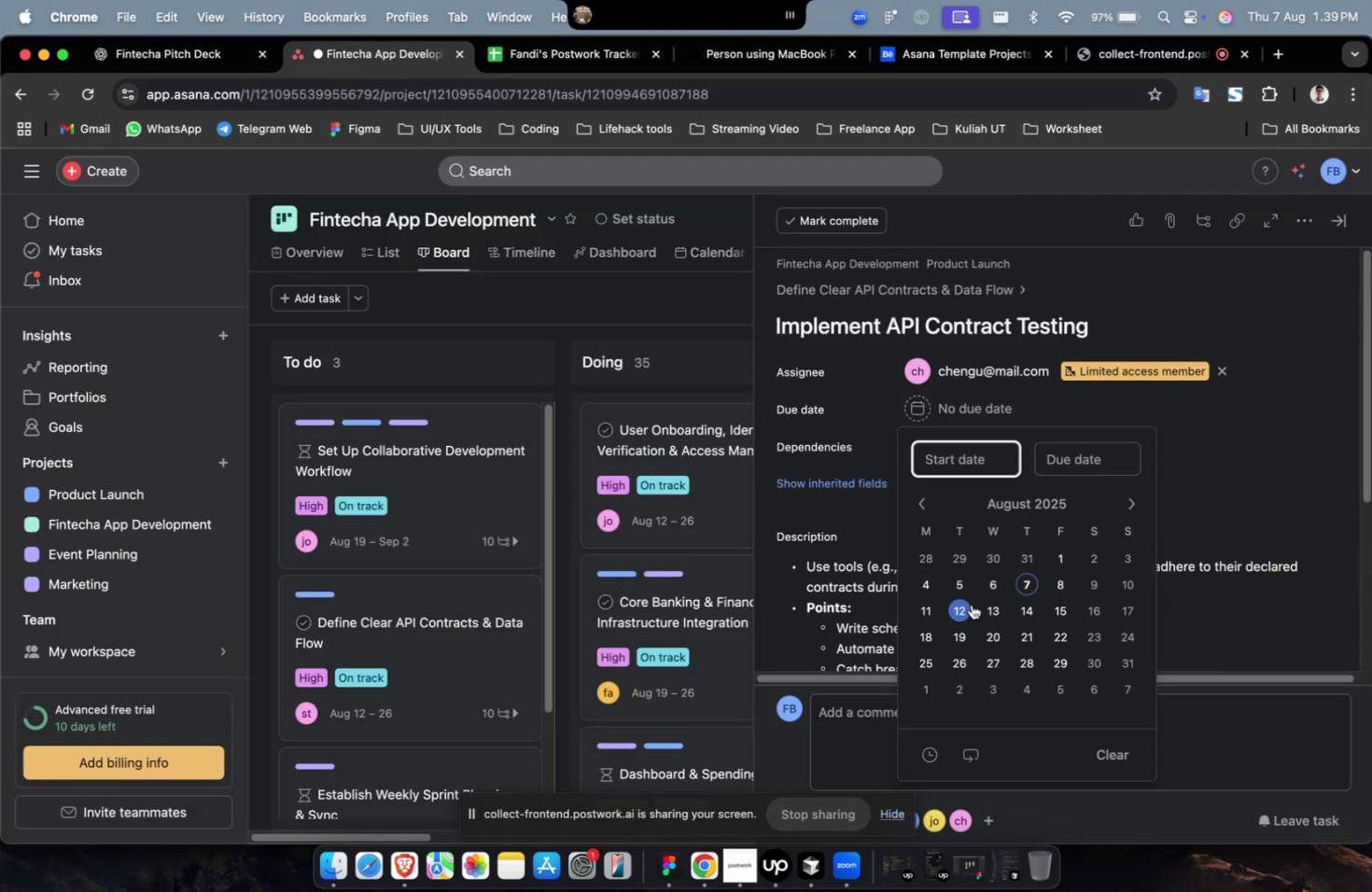 
left_click([964, 606])
 